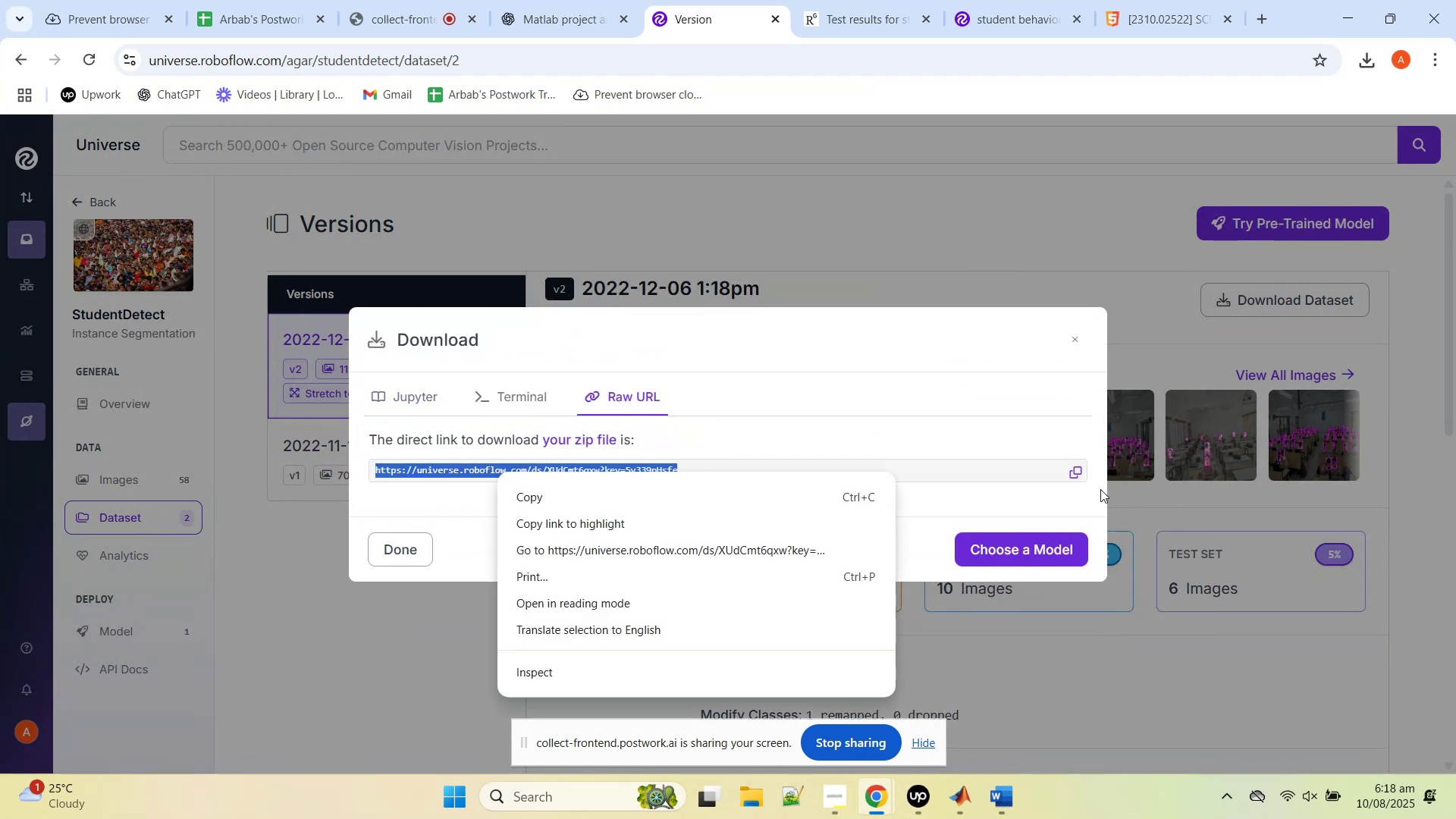 
left_click([1084, 478])
 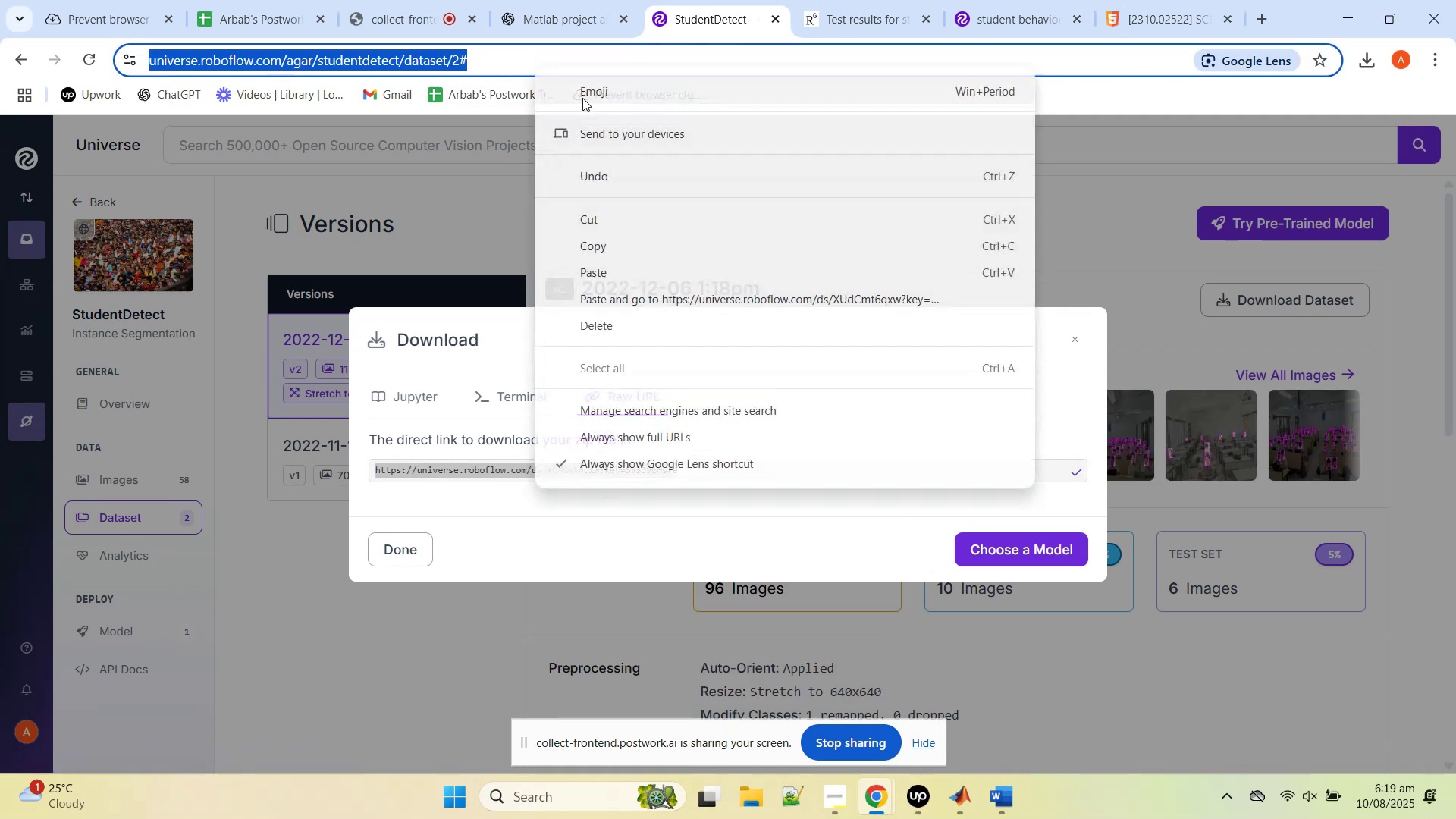 
left_click([682, 300])
 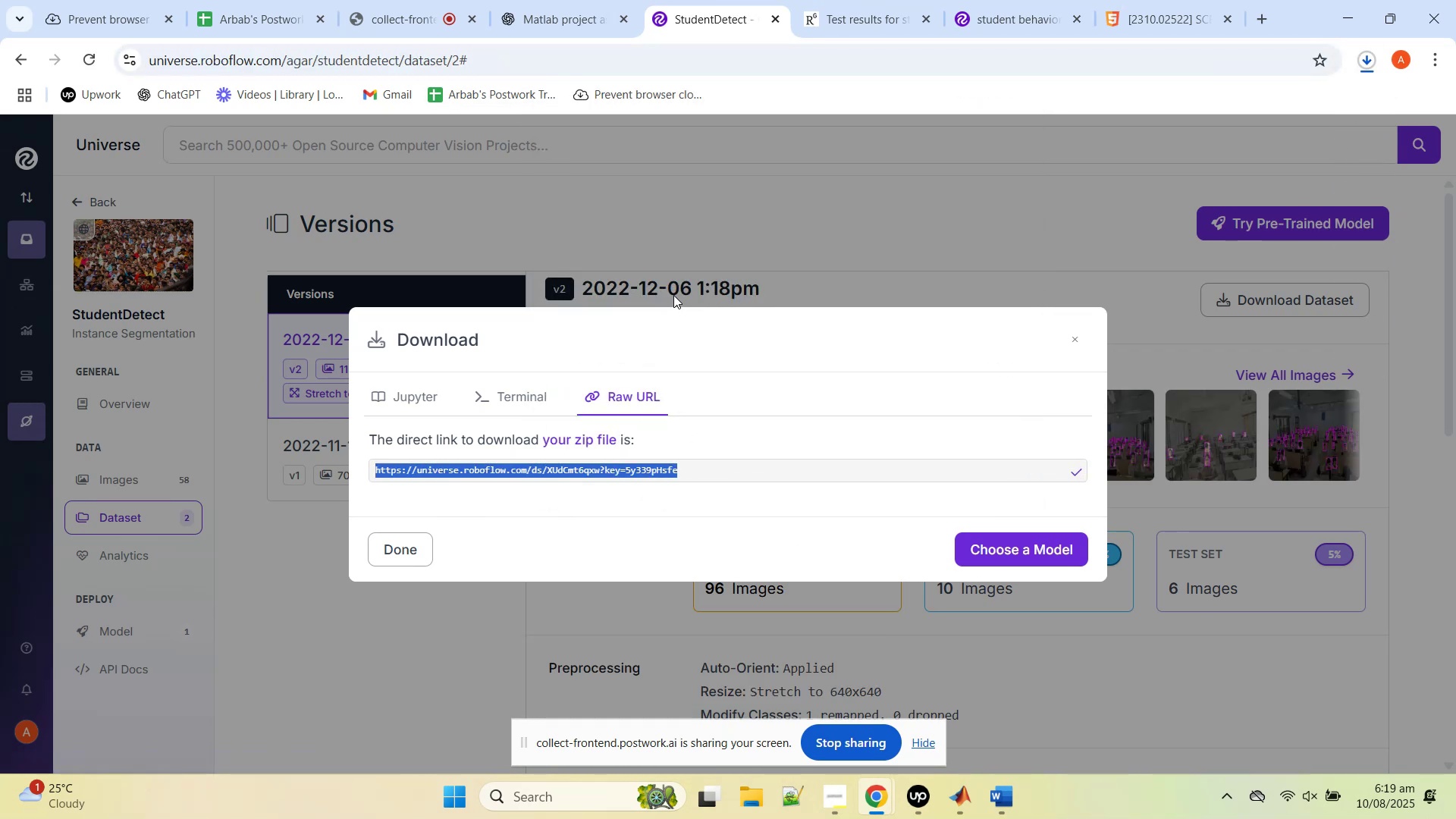 
middle_click([698, 2])
 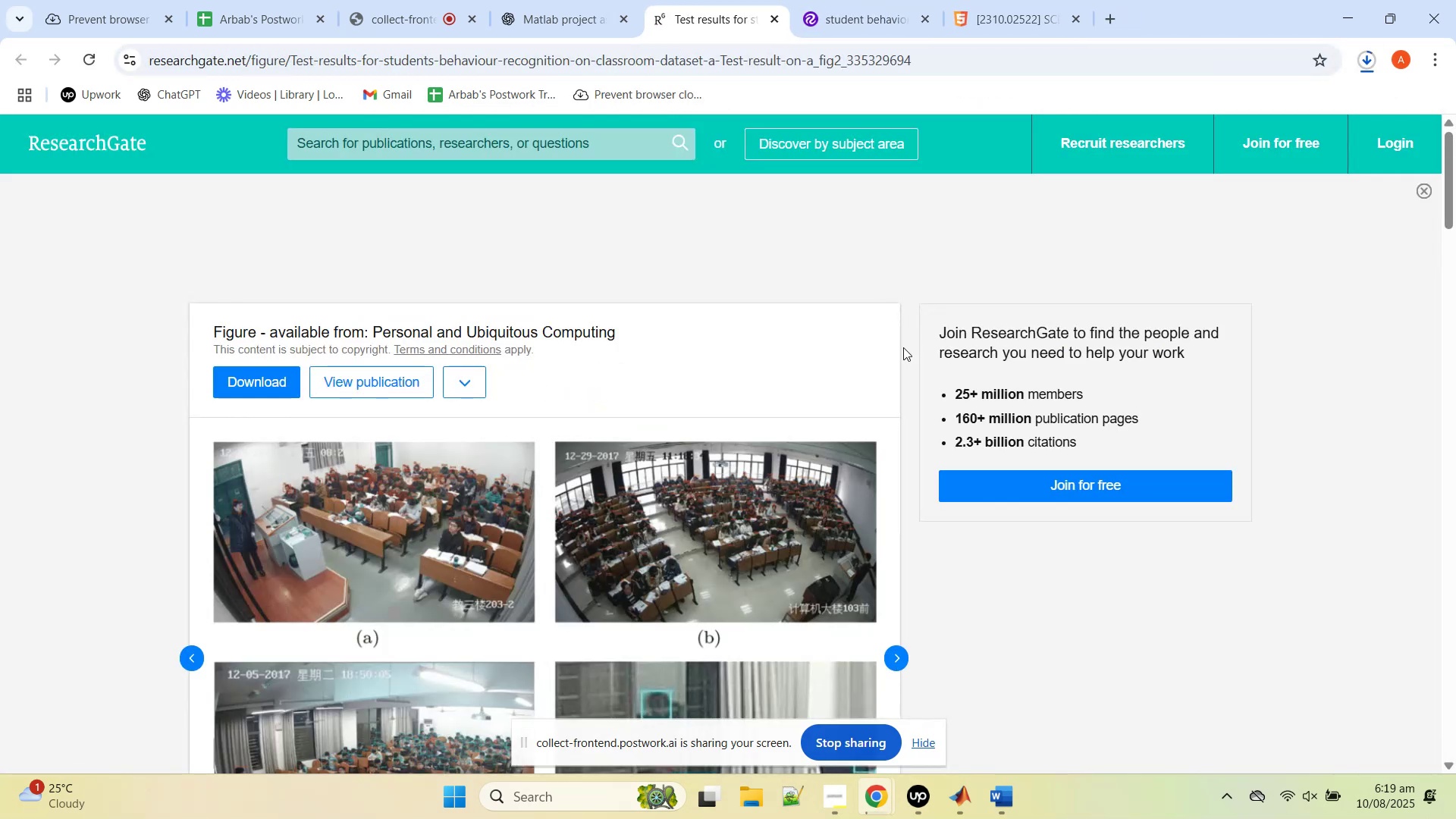 
scroll: coordinate [862, 407], scroll_direction: none, amount: 0.0
 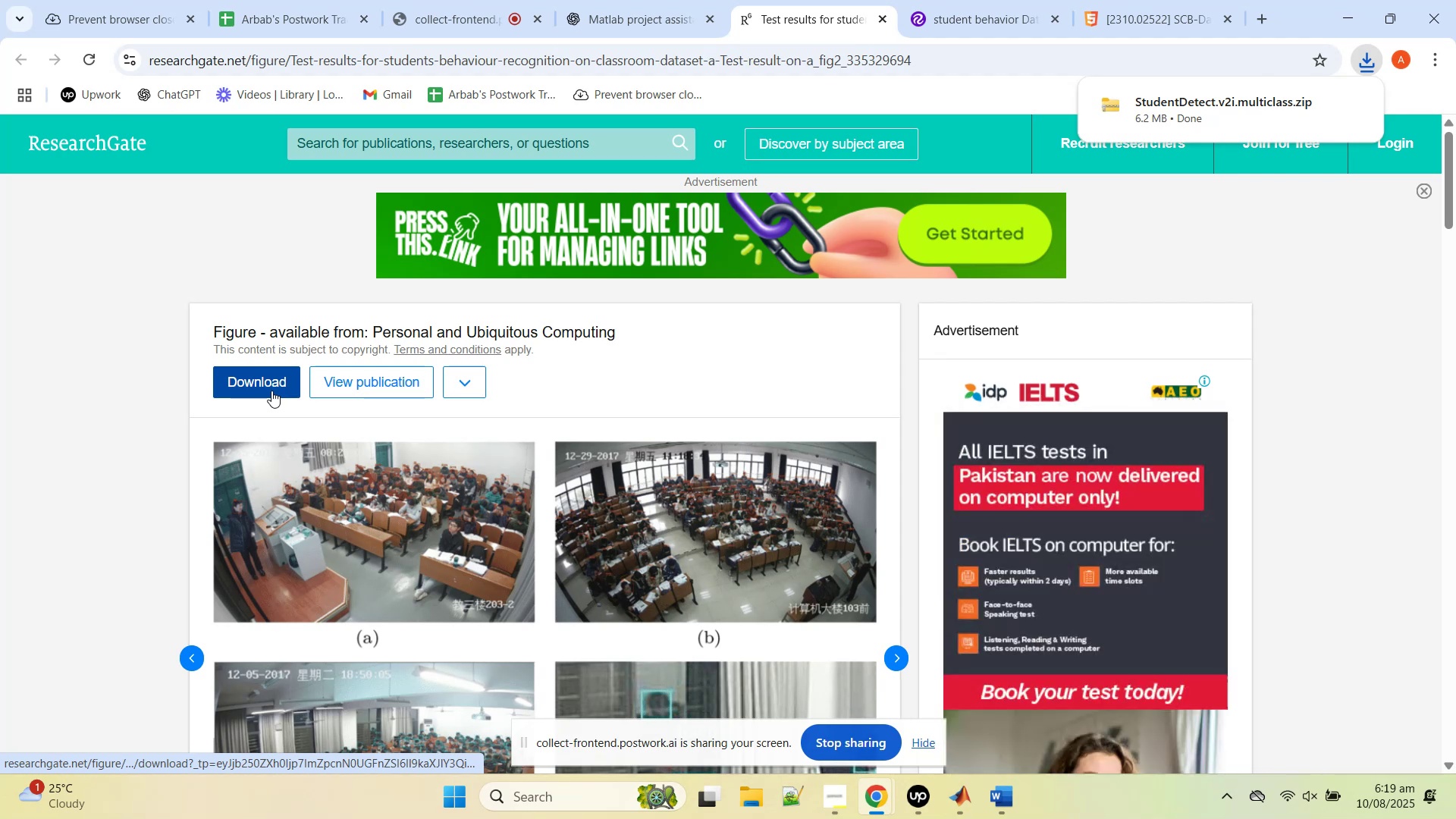 
scroll: coordinate [270, 395], scroll_direction: down, amount: 10.0
 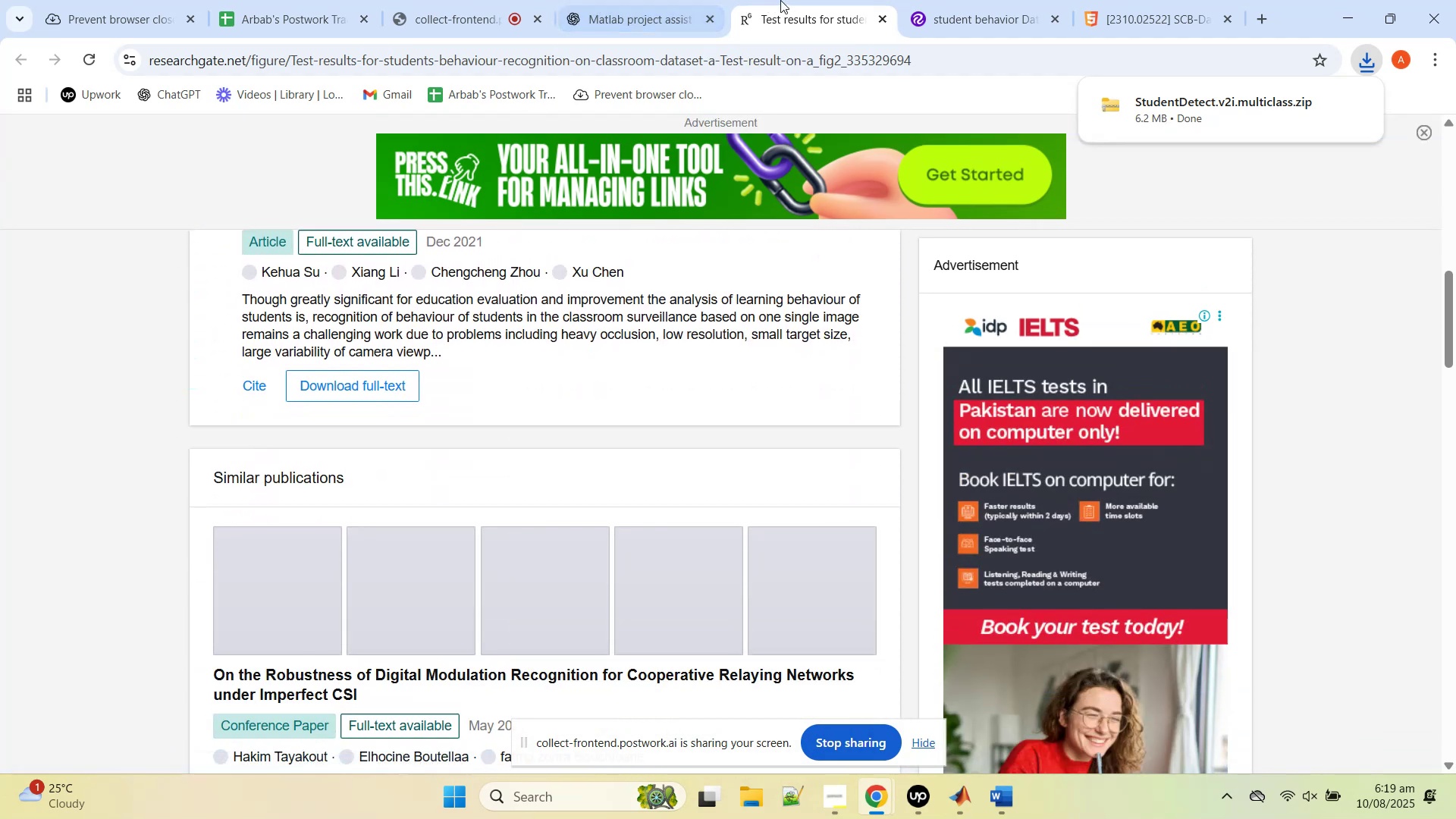 
middle_click([780, 0])
 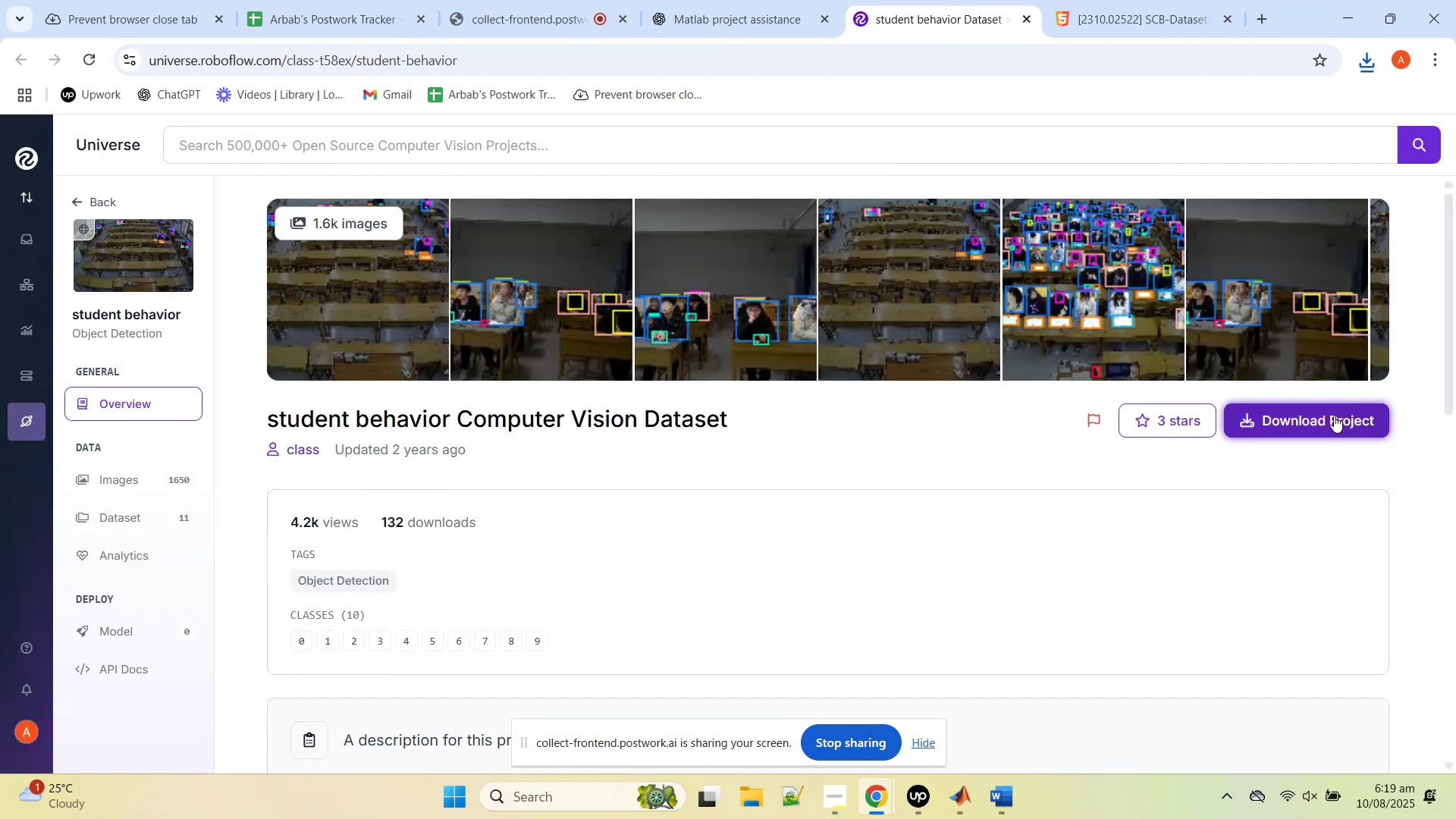 
wait(5.46)
 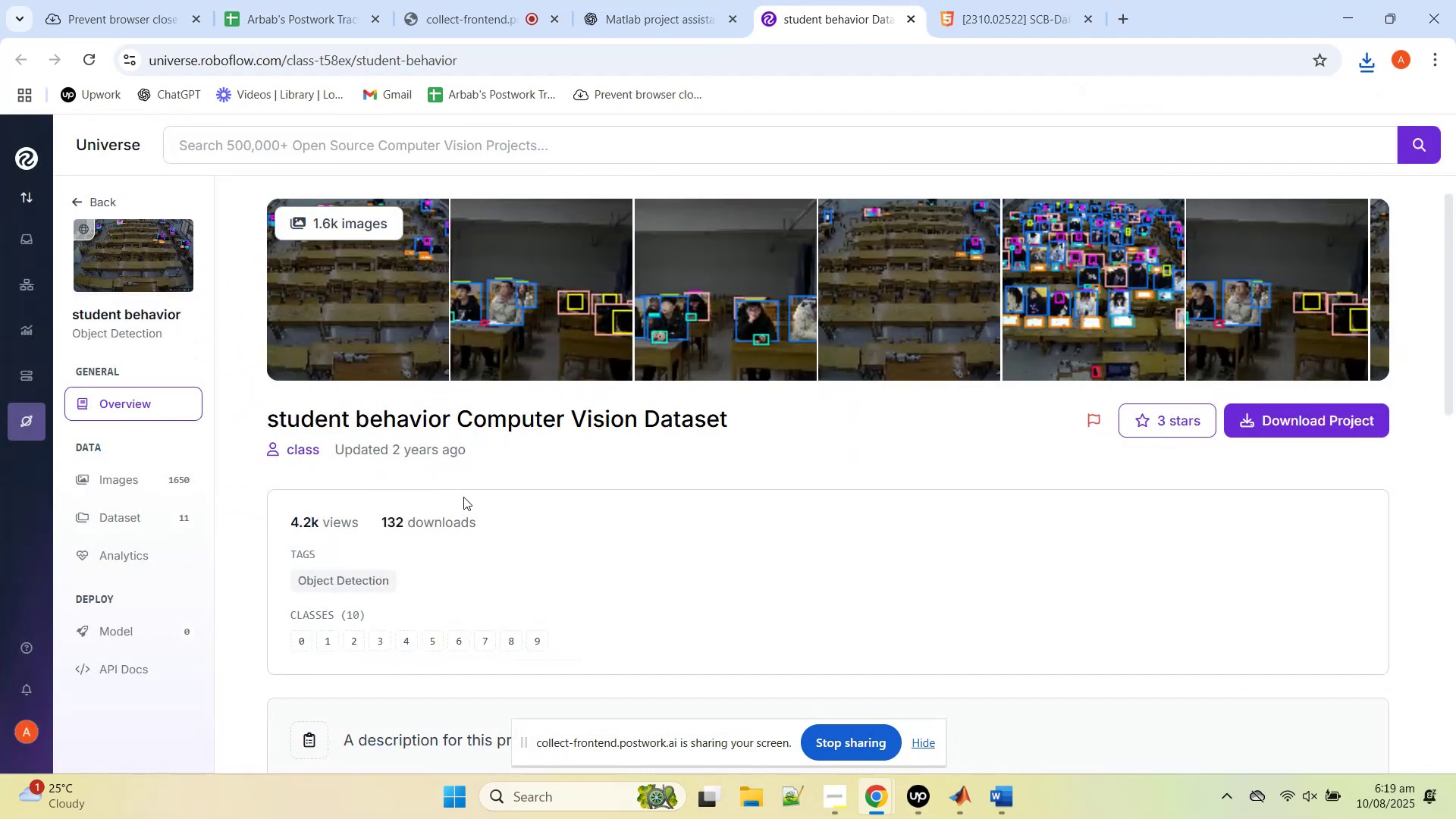 
left_click([115, 526])
 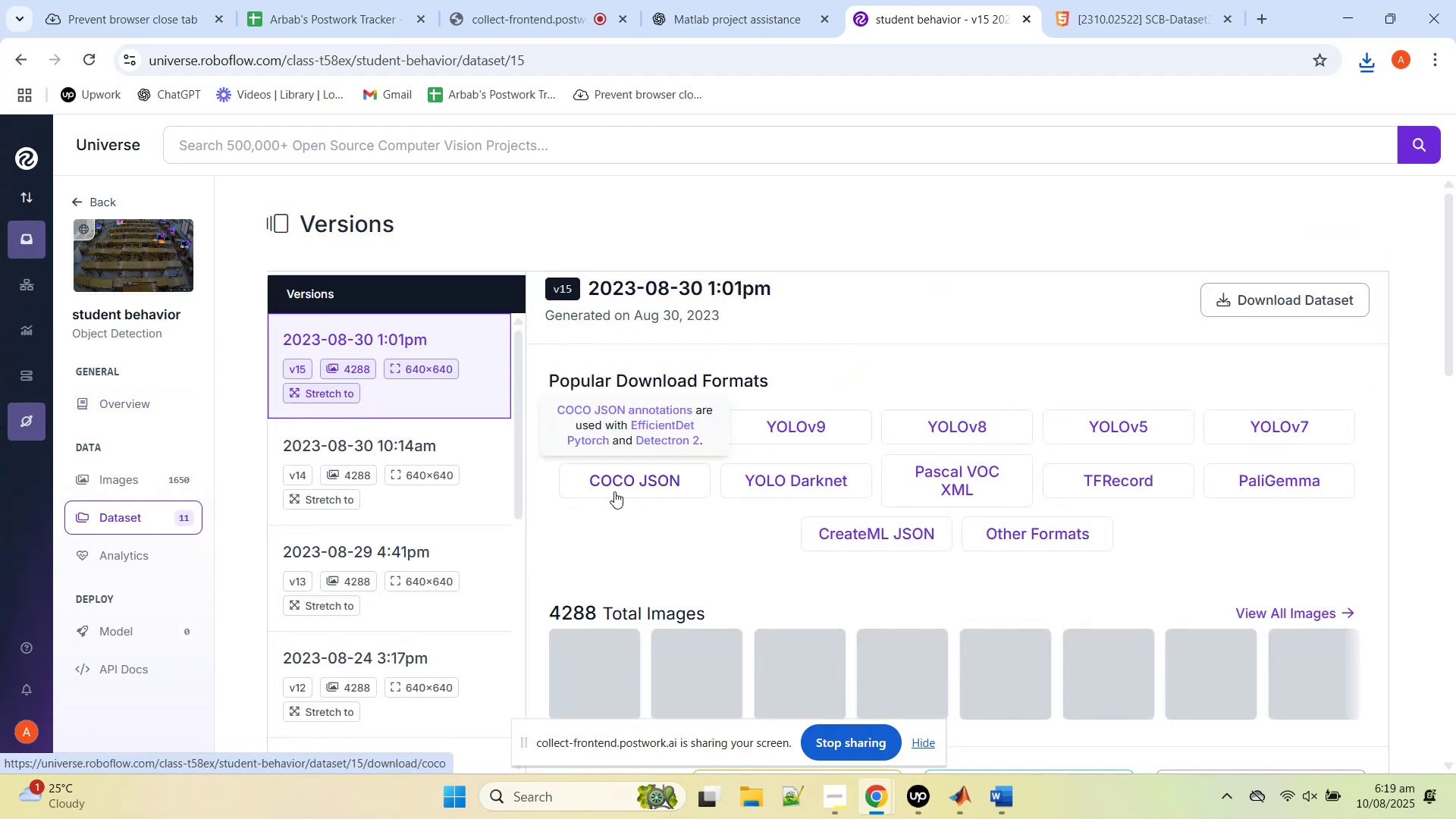 
scroll: coordinate [665, 569], scroll_direction: down, amount: 2.0
 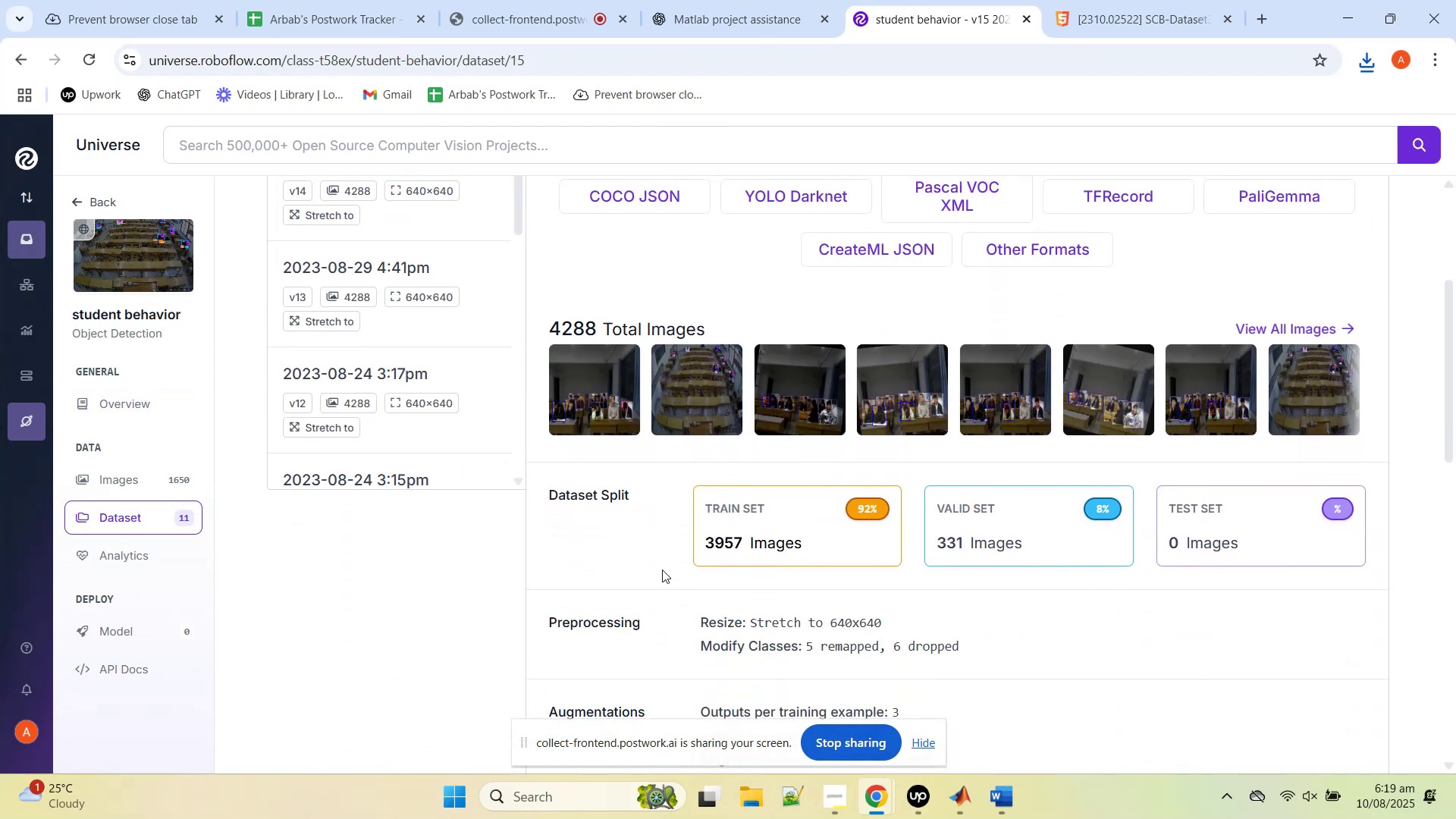 
scroll: coordinate [1216, 542], scroll_direction: up, amount: 4.0
 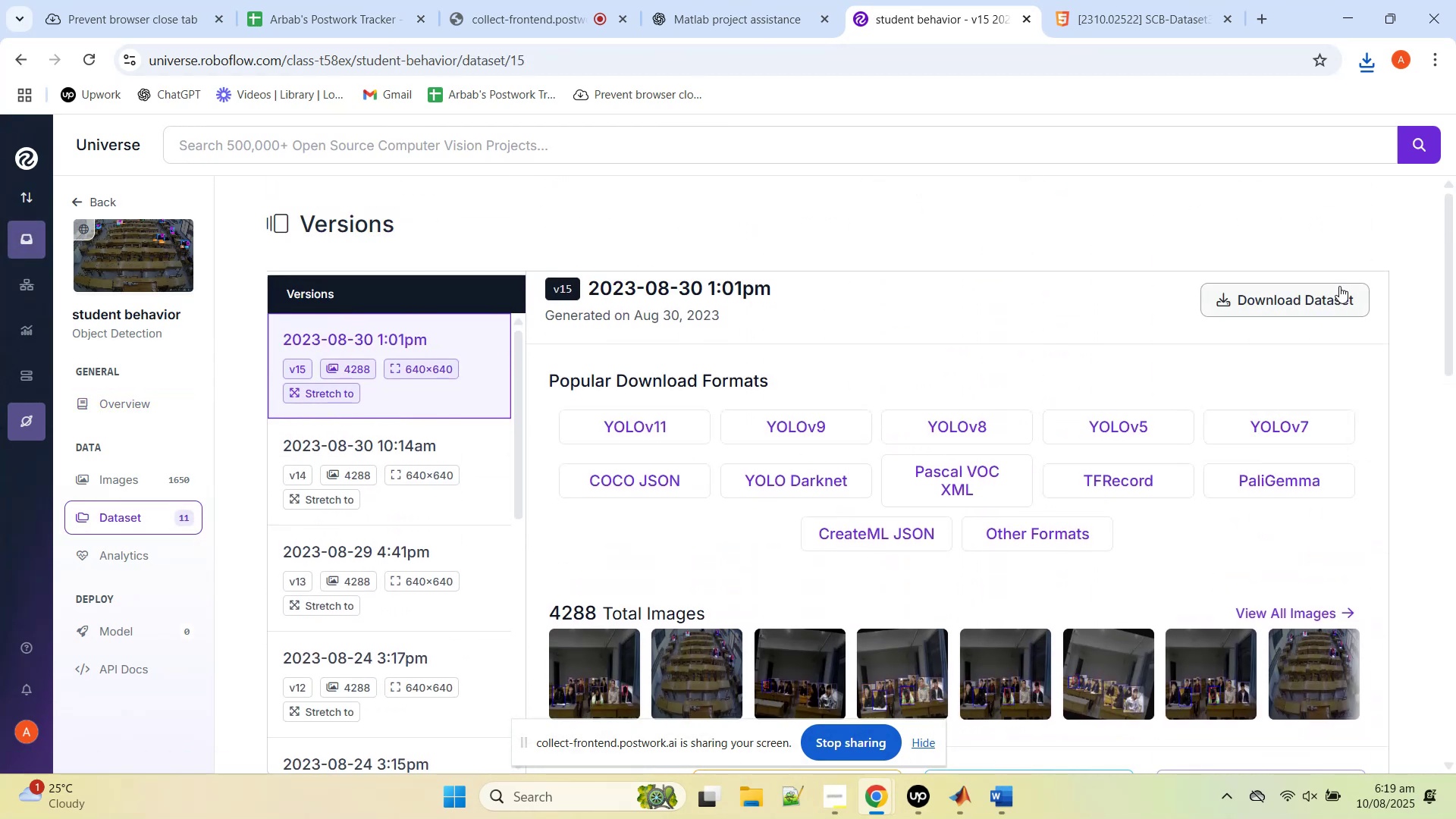 
left_click([1335, 288])
 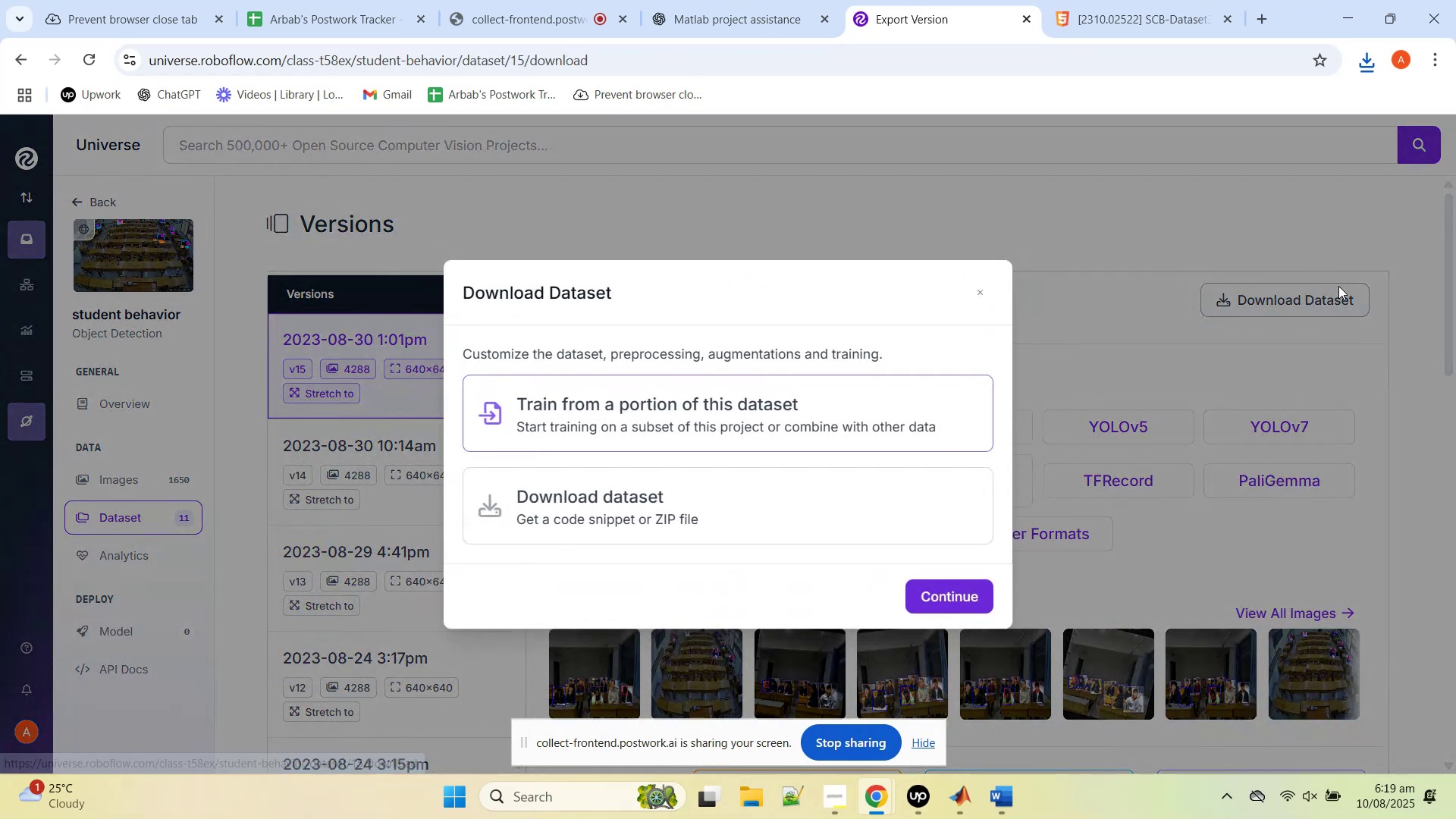 
left_click([682, 526])
 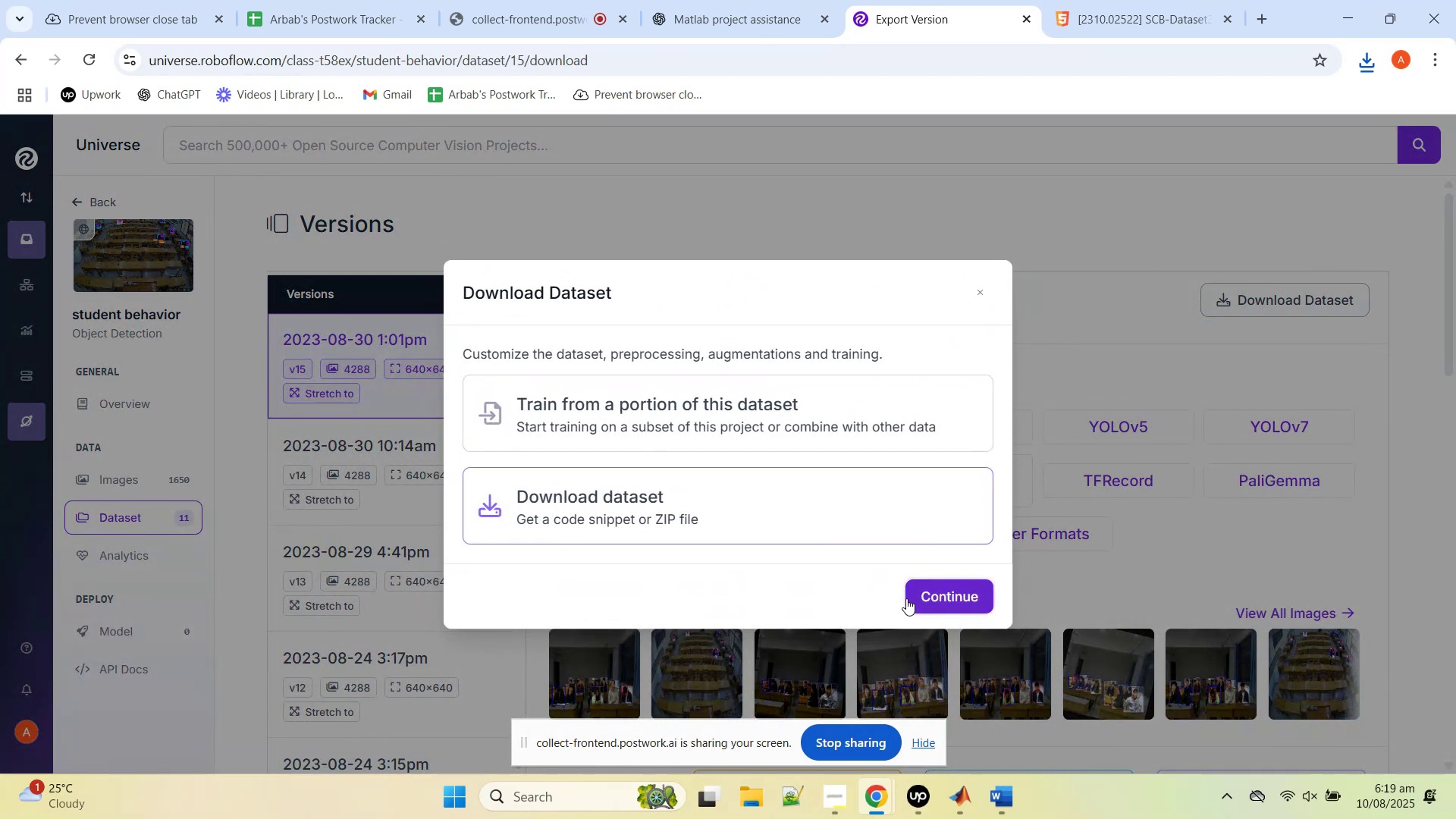 
left_click([929, 598])
 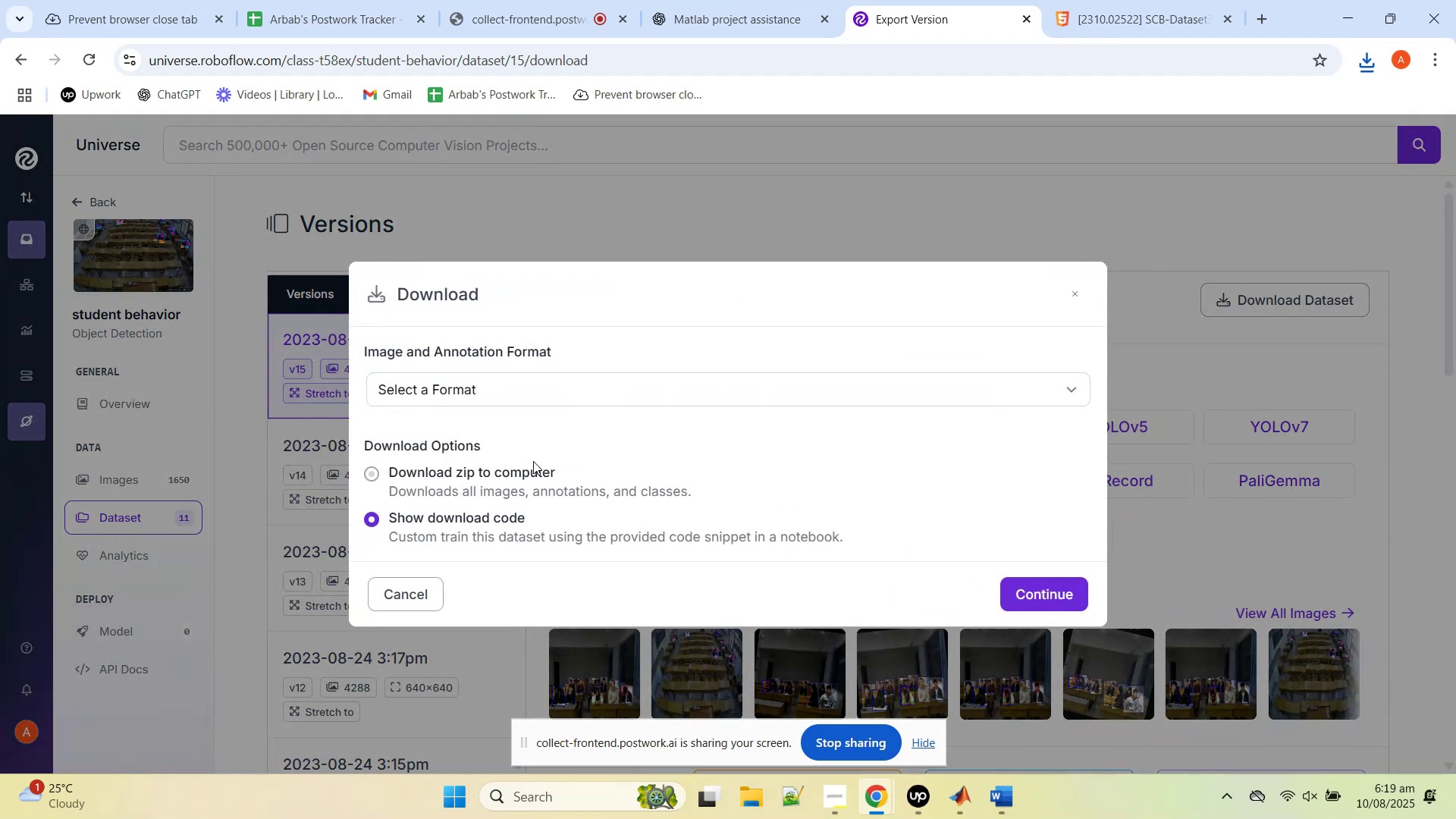 
left_click([514, 469])
 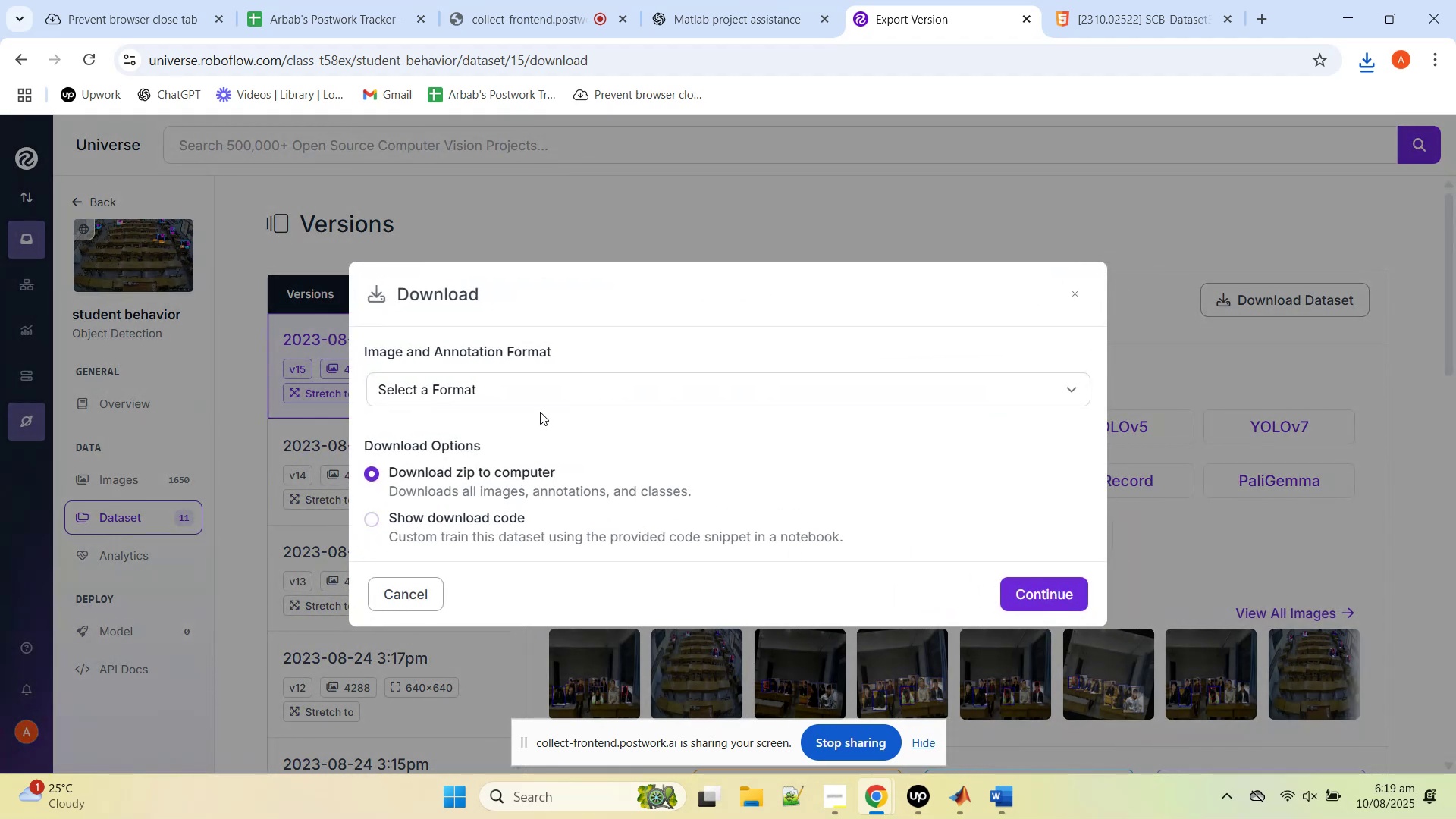 
left_click([542, 397])
 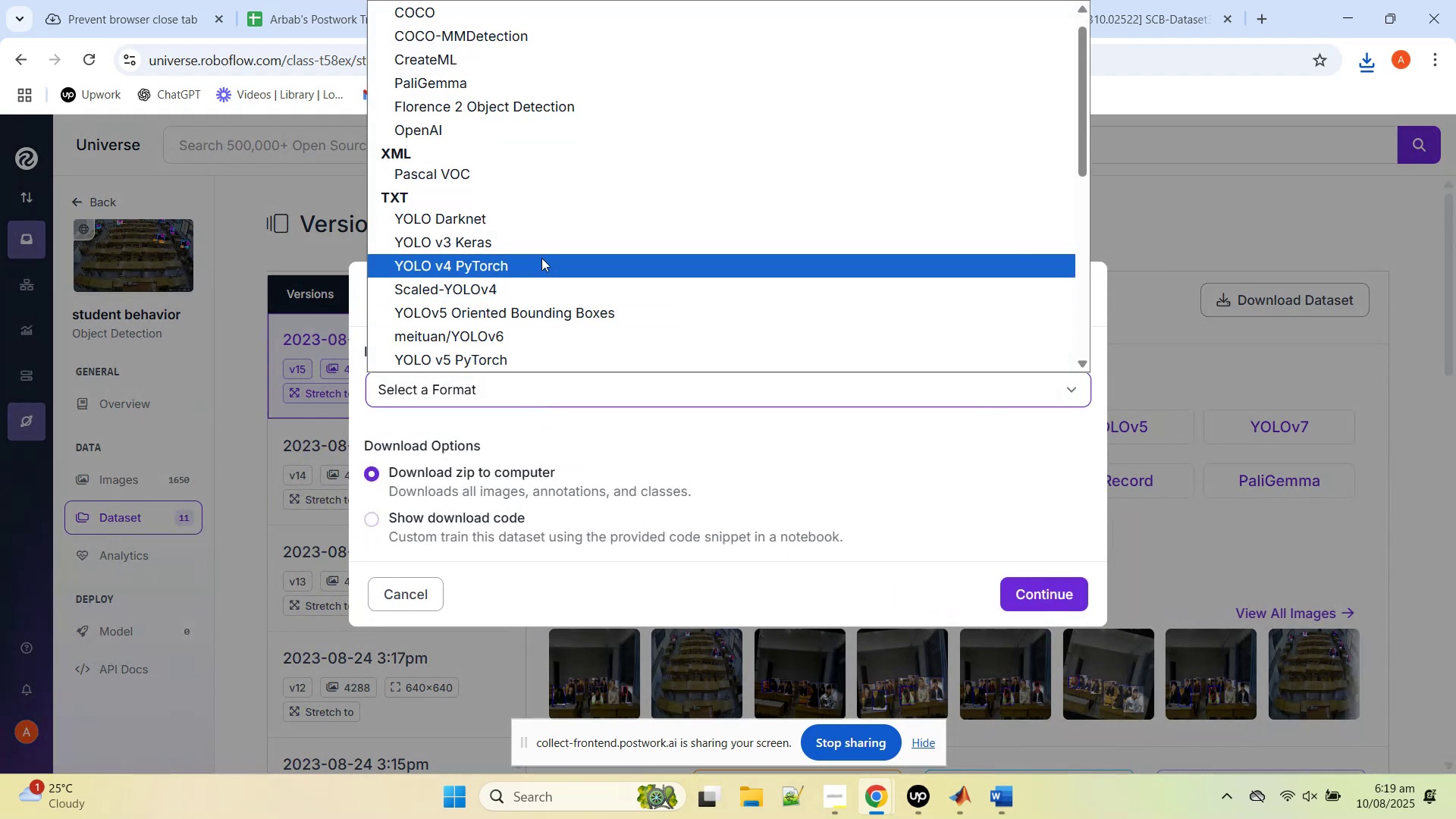 
scroll: coordinate [535, 334], scroll_direction: down, amount: 18.0
 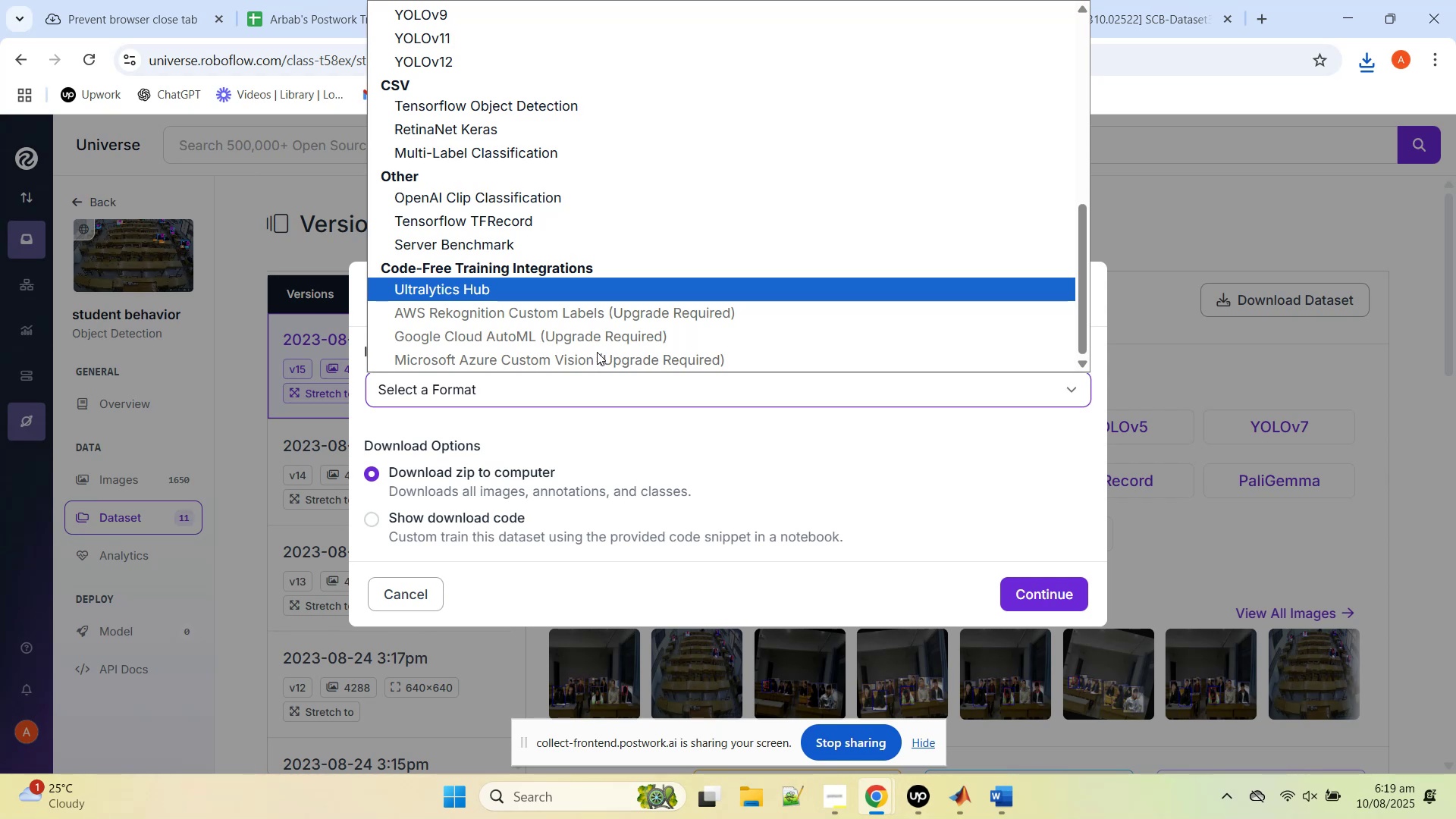 
scroll: coordinate [597, 352], scroll_direction: up, amount: 1.0
 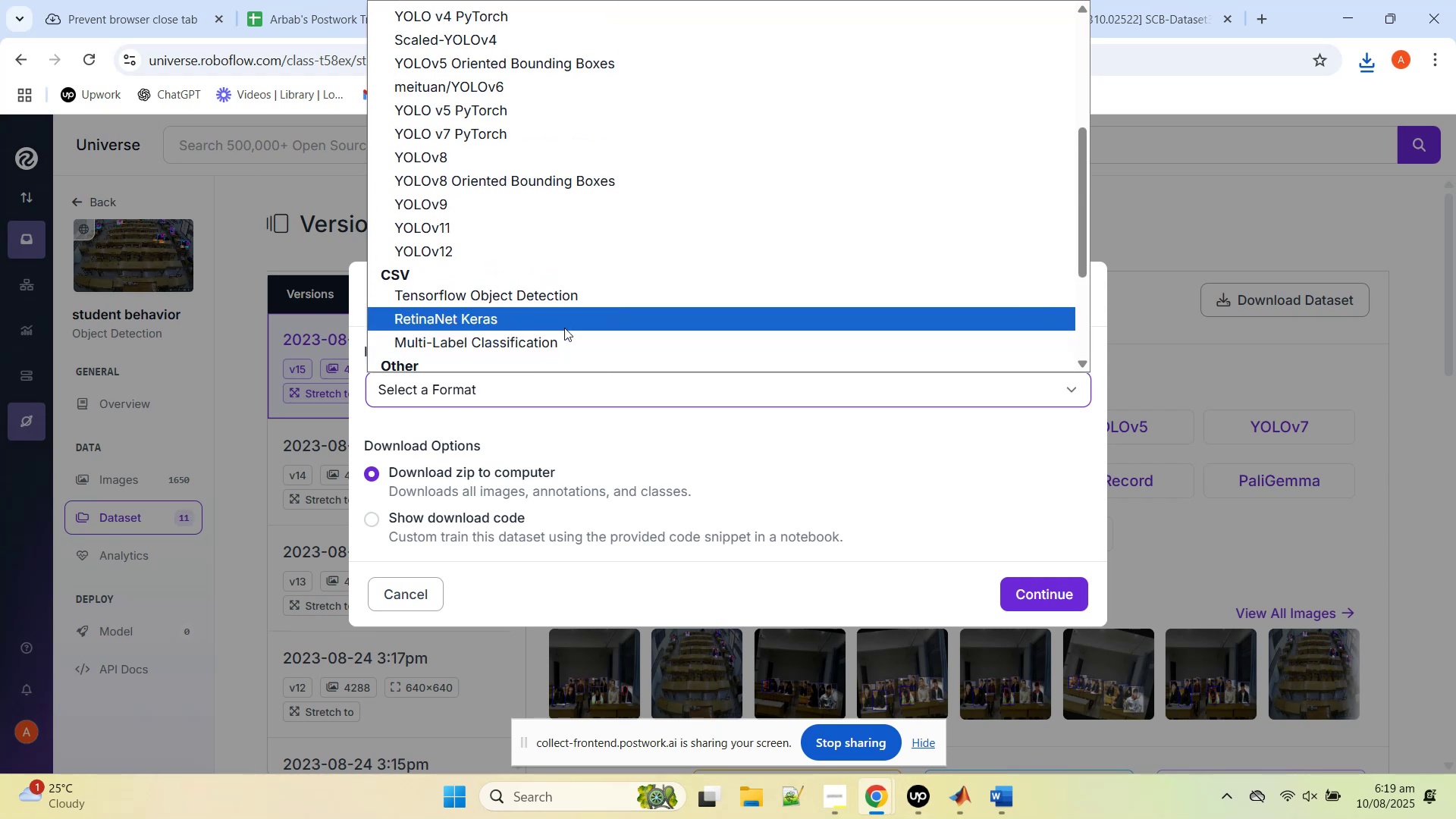 
left_click([556, 340])
 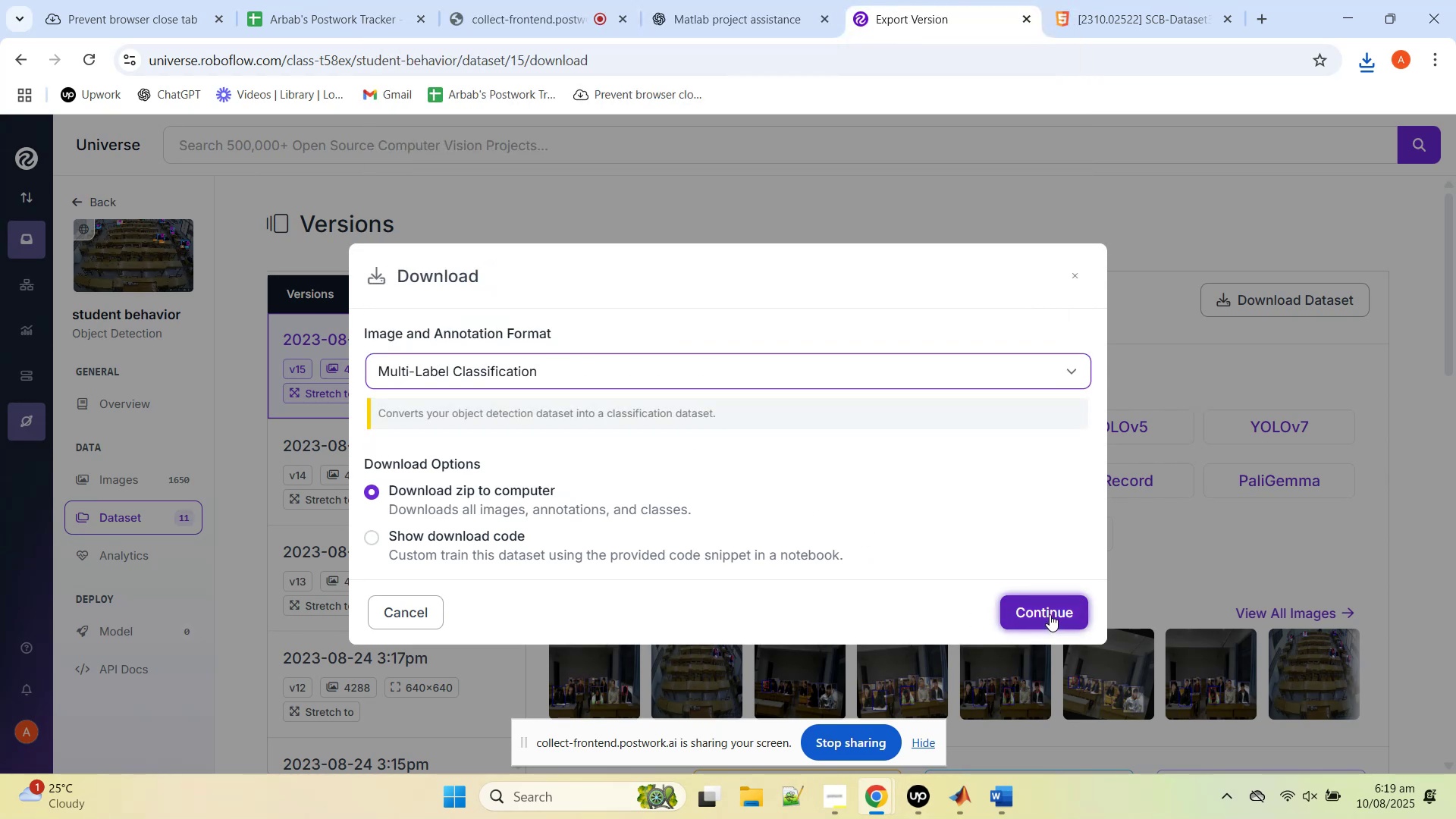 
left_click([1049, 613])
 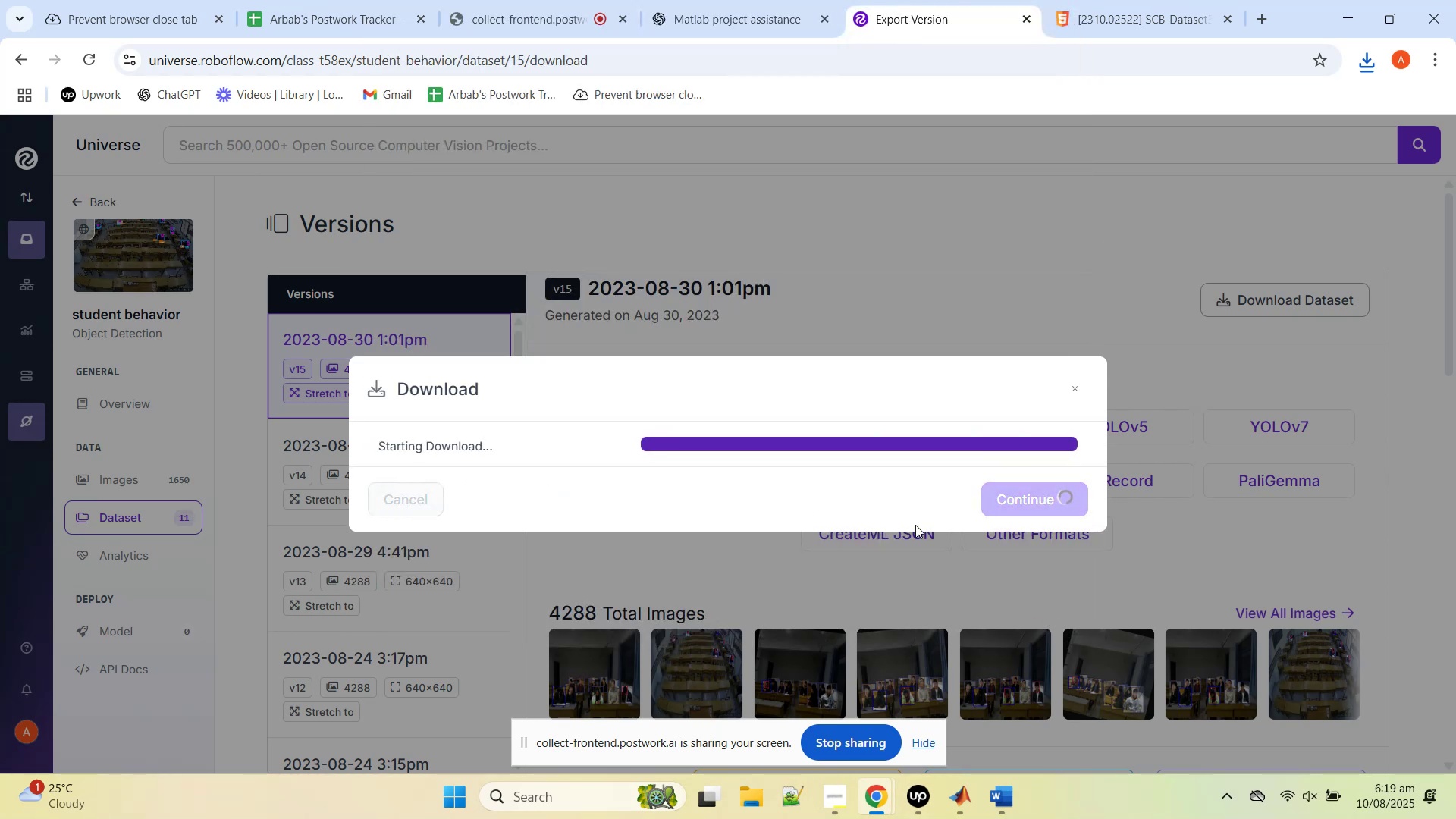 
mouse_move([853, 485])
 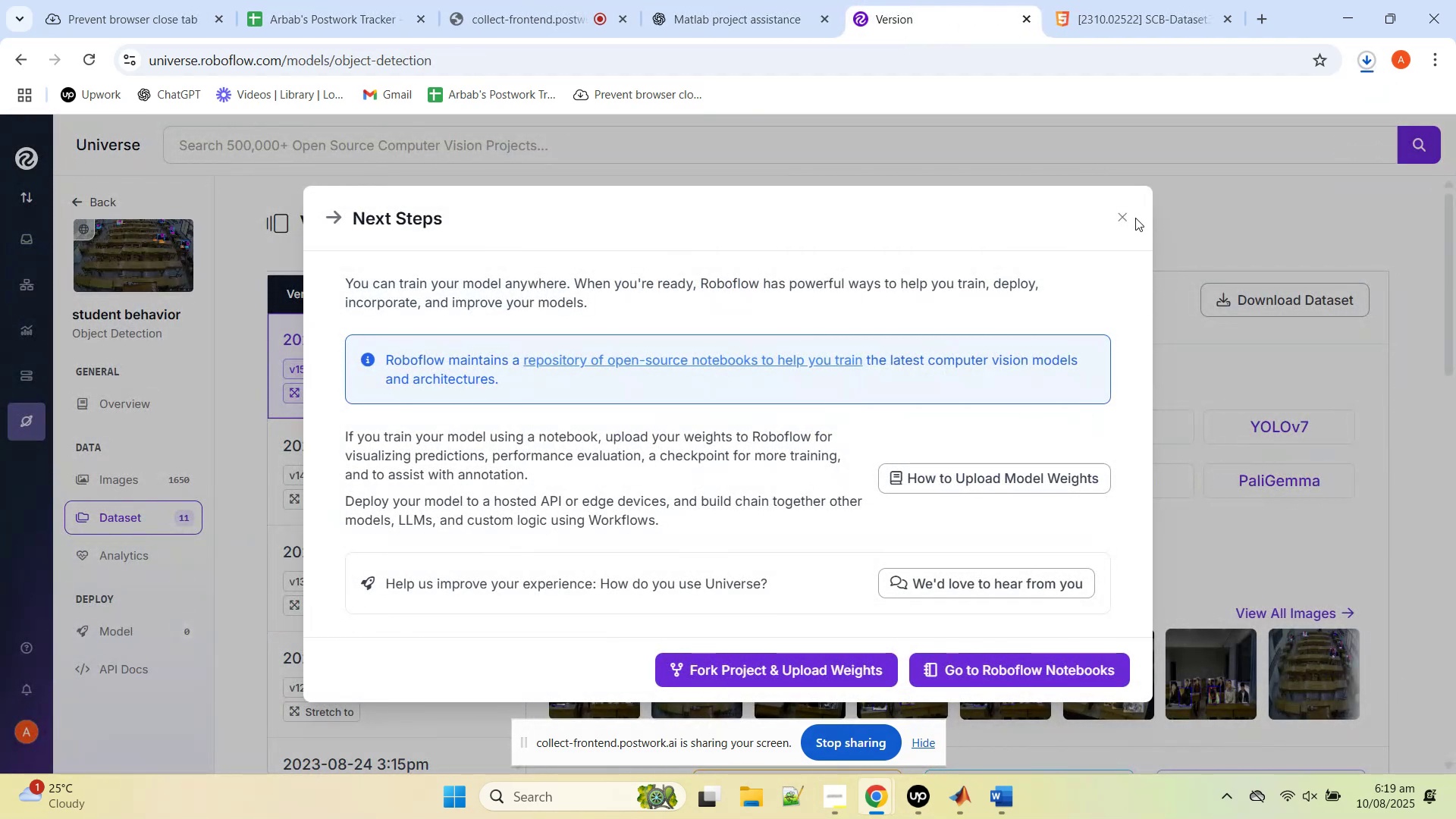 
left_click([1130, 217])
 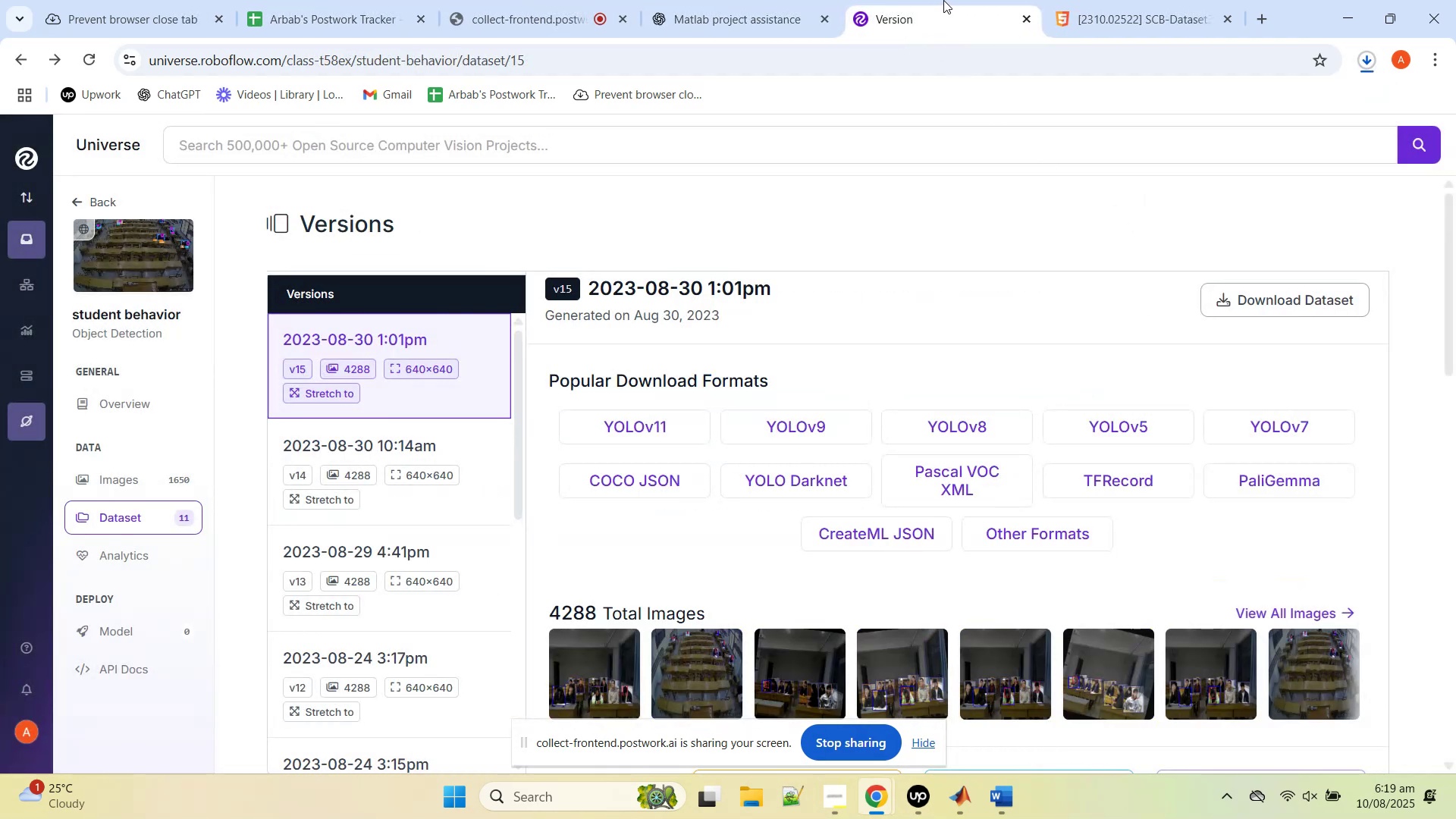 
middle_click([936, 0])
 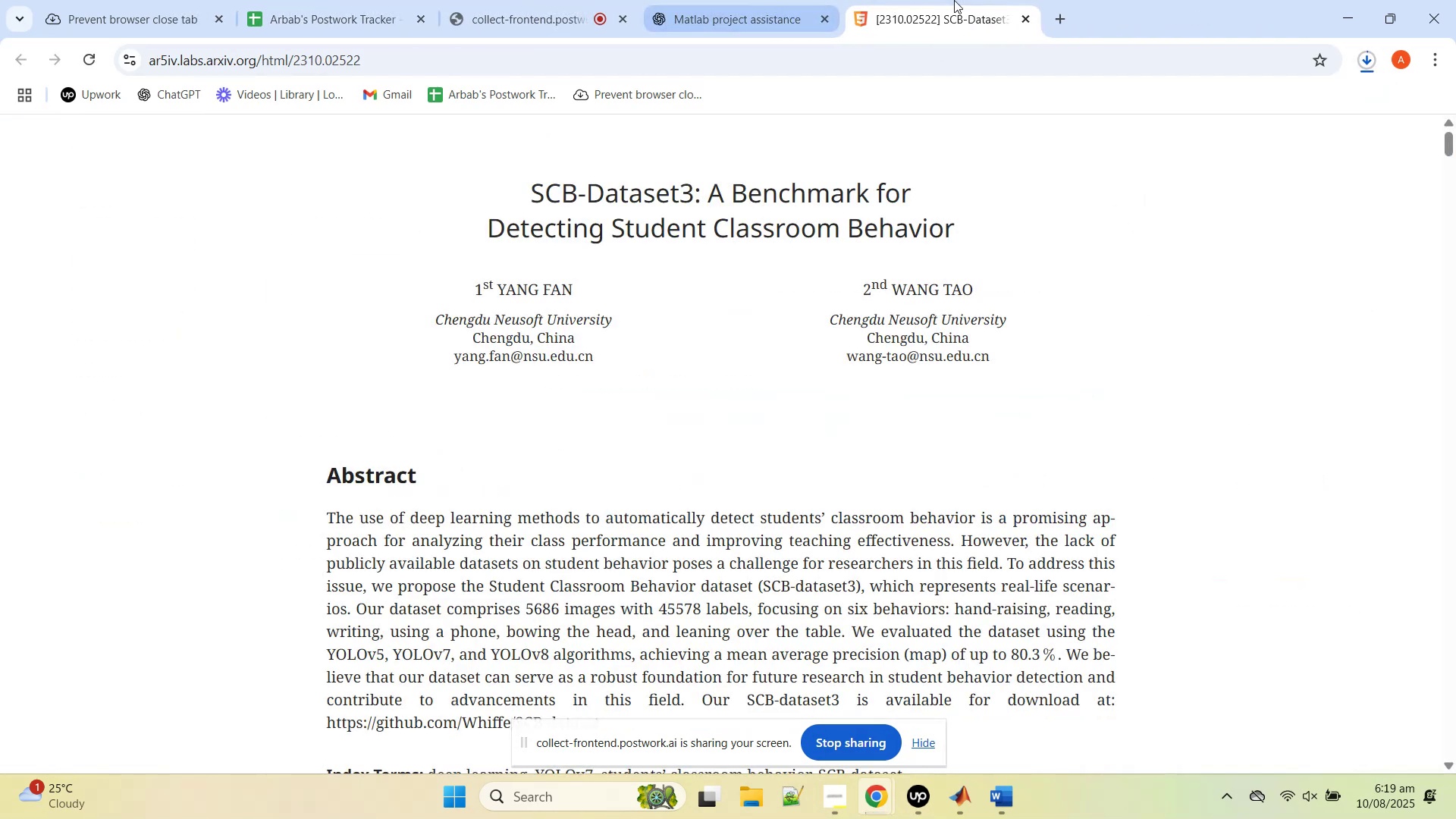 
middle_click([964, 0])
 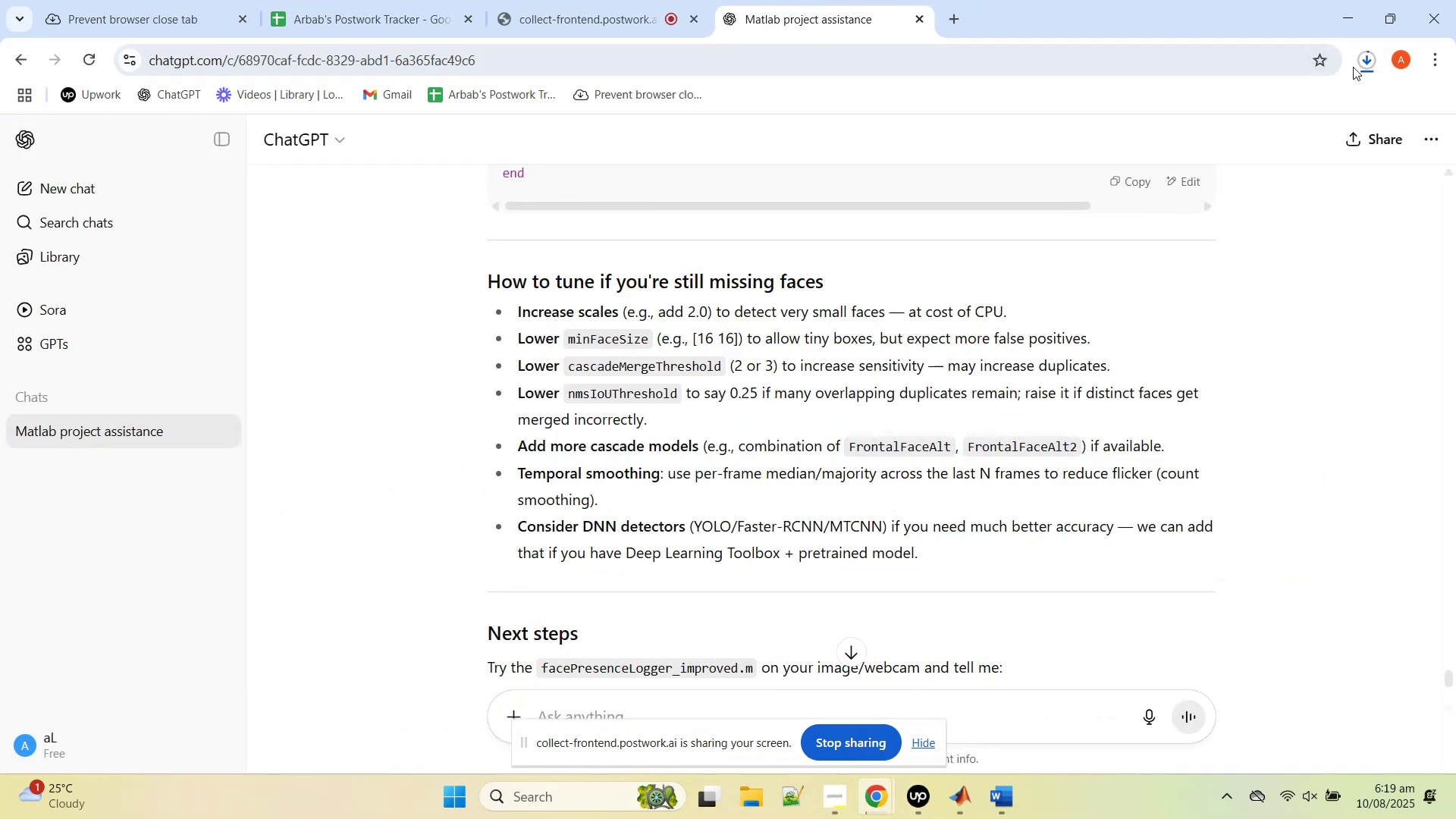 
left_click([1360, 61])
 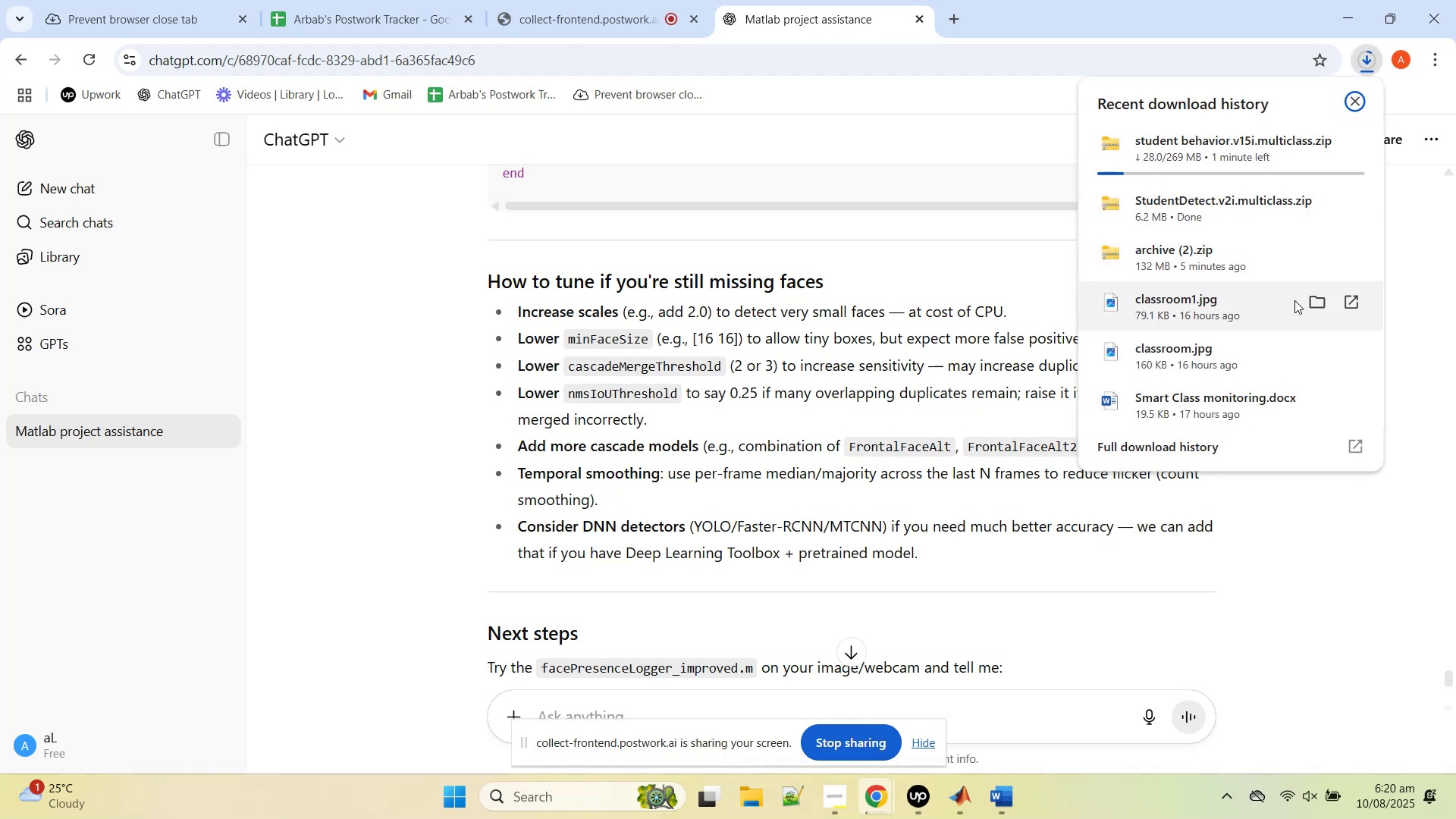 
left_click([1313, 257])
 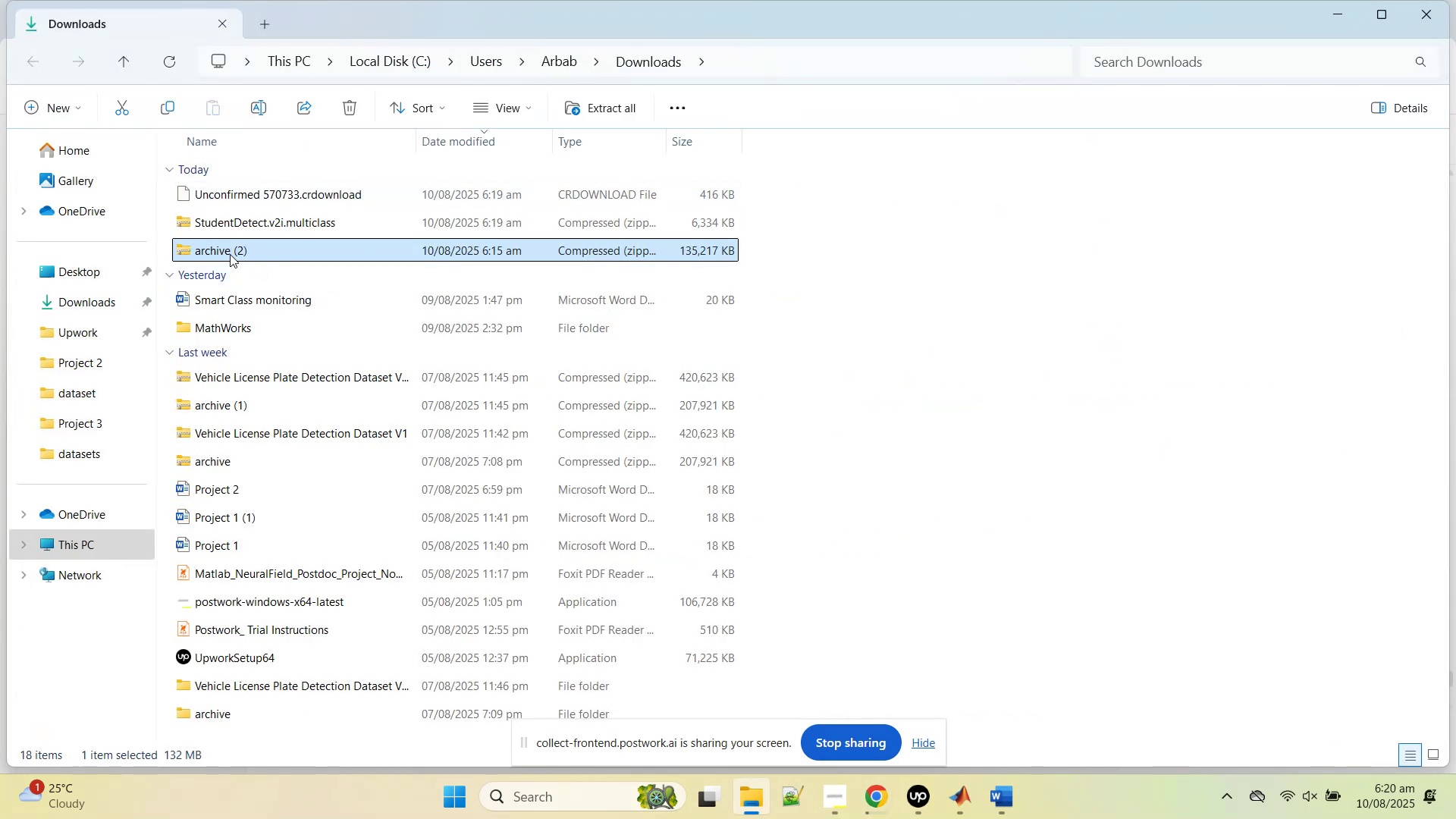 
right_click([227, 251])
 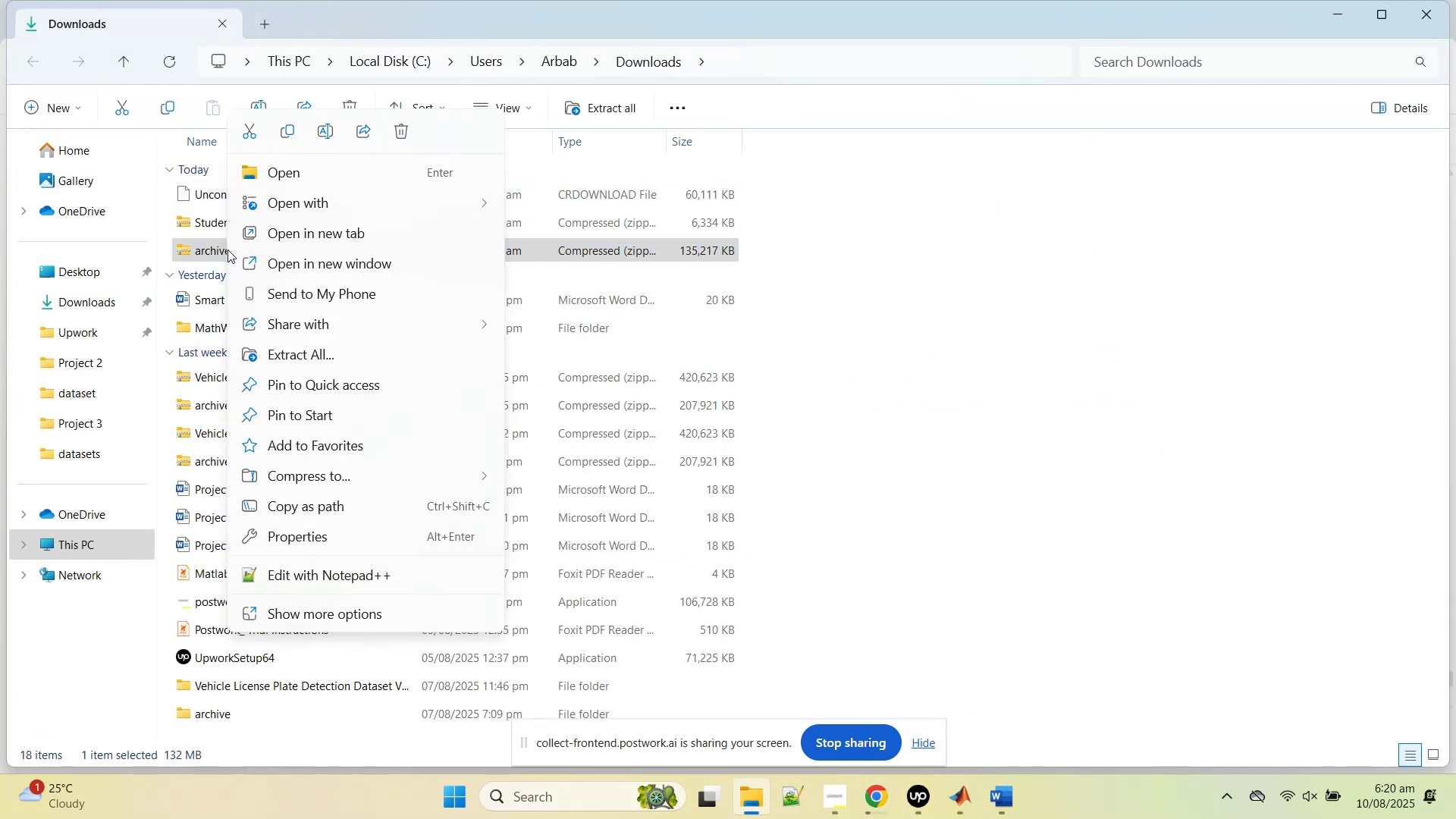 
left_click([783, 256])
 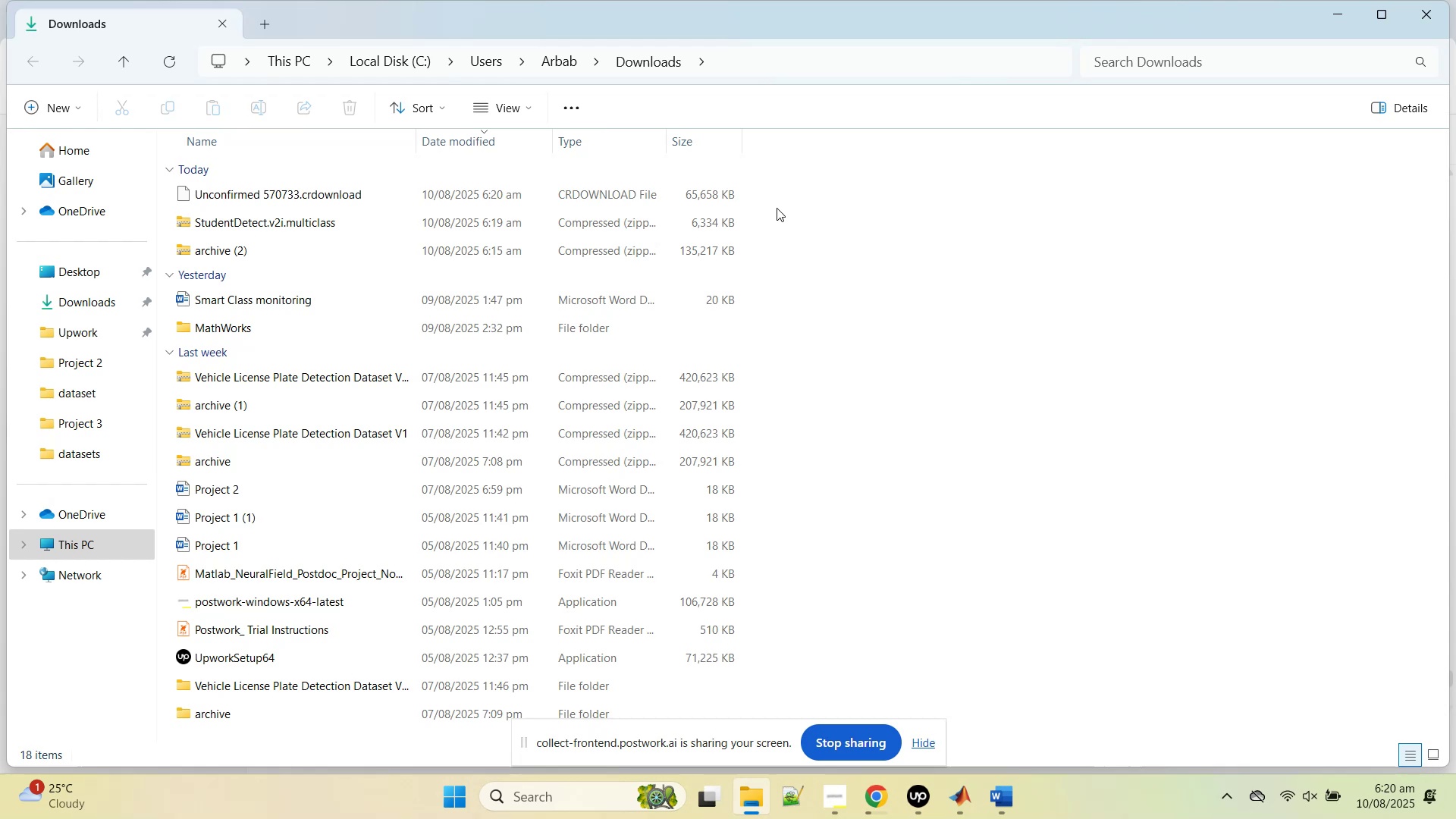 
left_click_drag(start_coordinate=[775, 207], to_coordinate=[669, 244])
 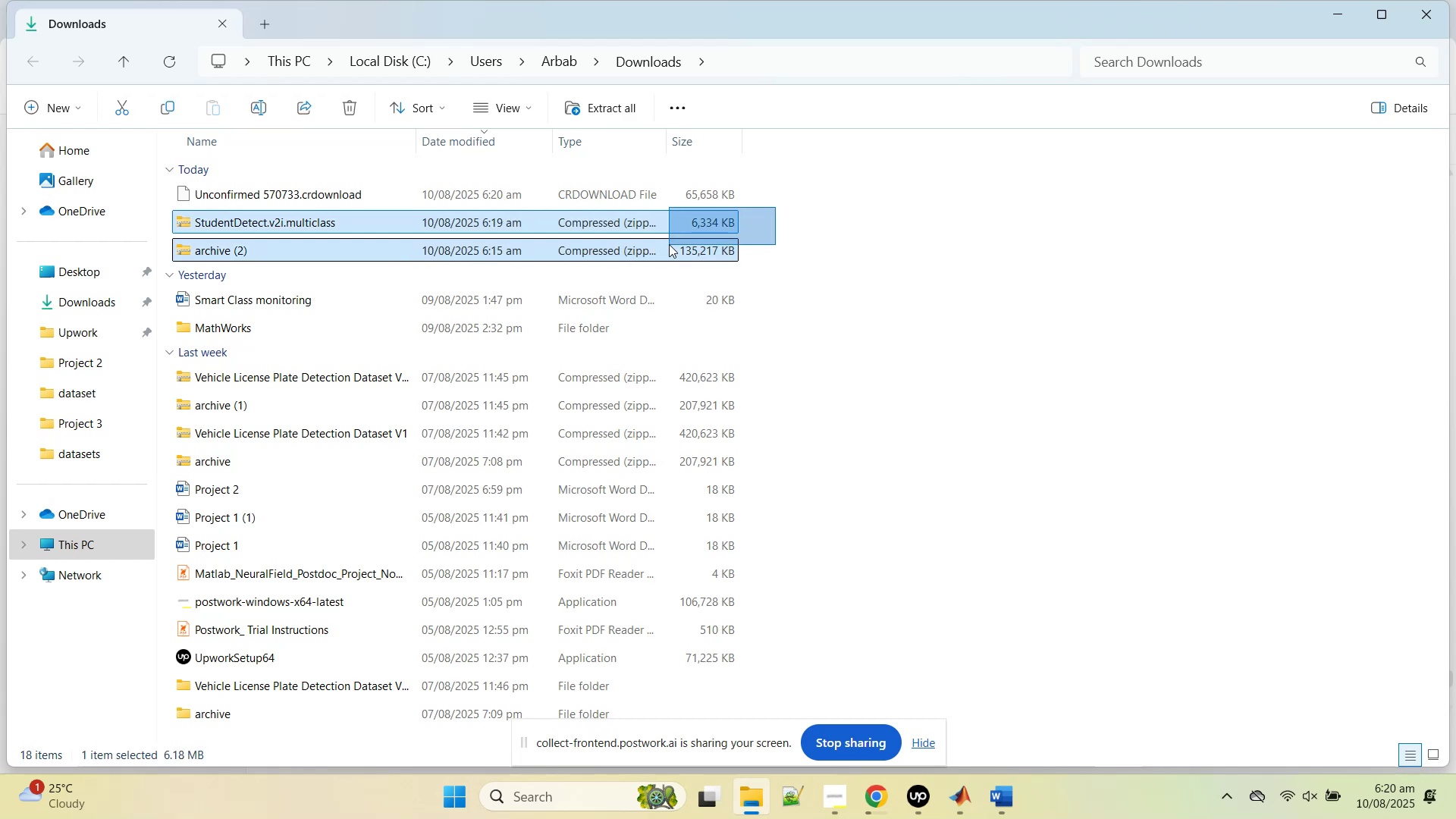 
hold_key(key=ControlLeft, duration=0.58)
 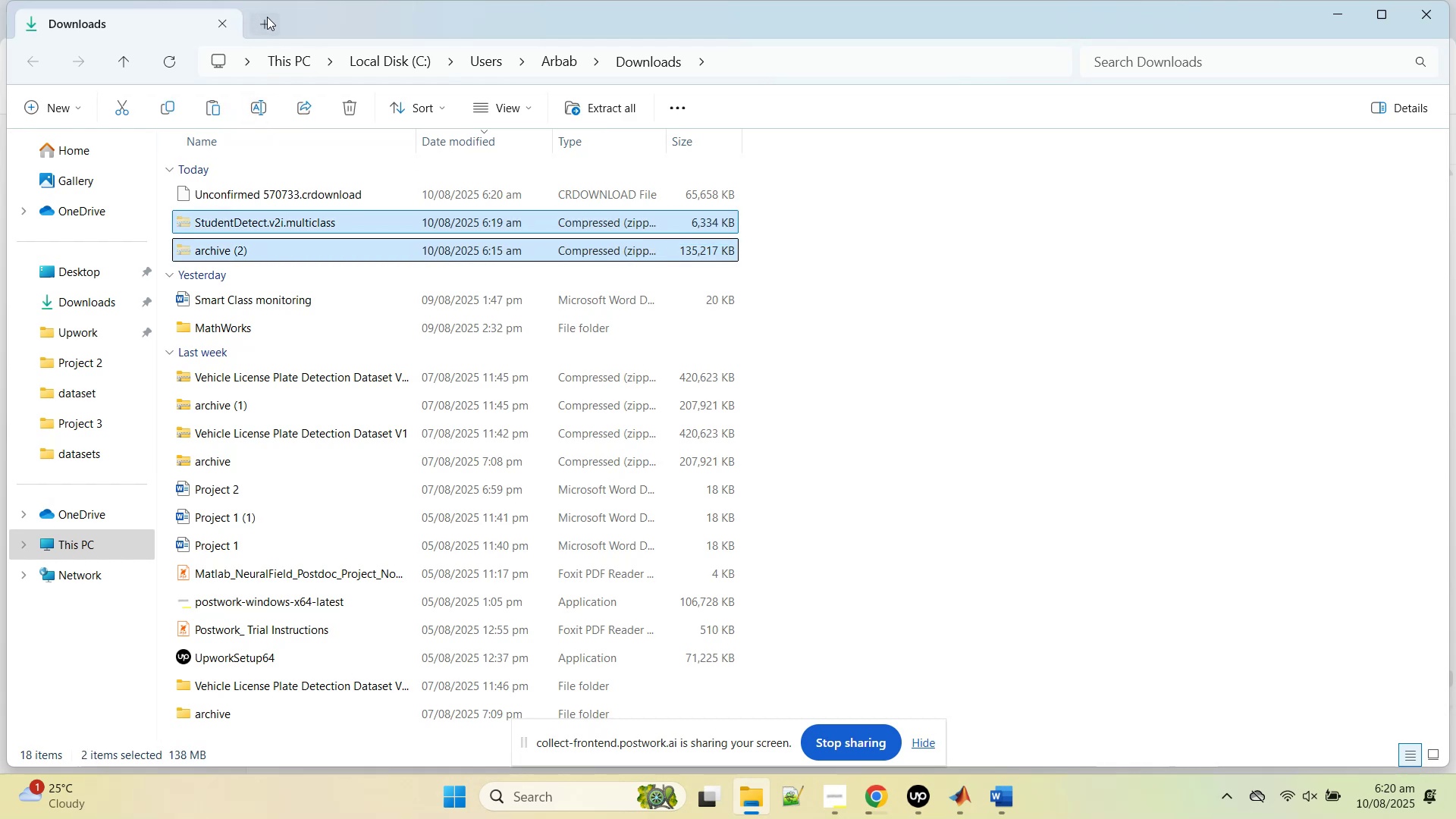 
hold_key(key=X, duration=0.31)
 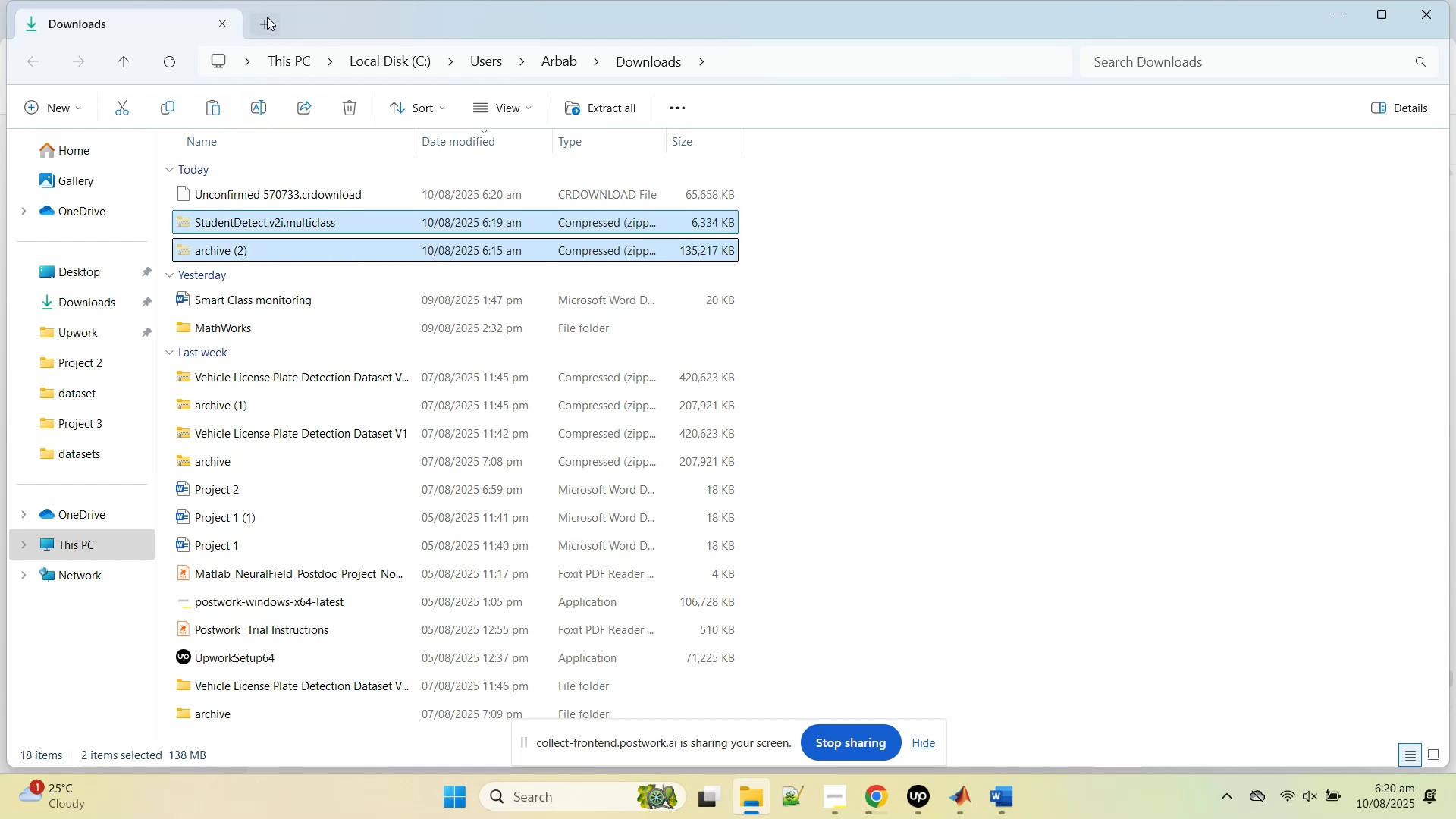 
left_click([267, 17])
 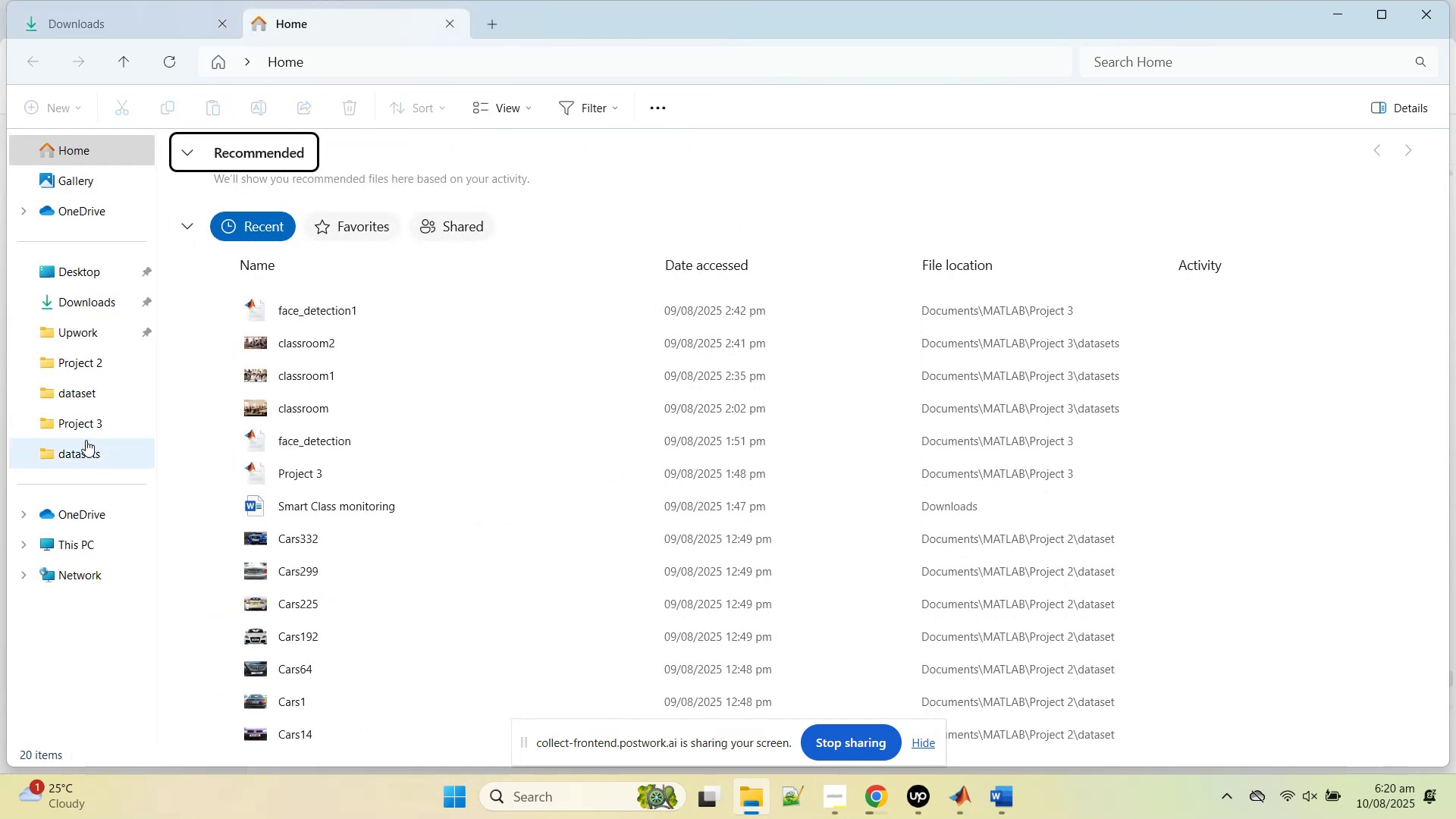 
left_click([91, 452])
 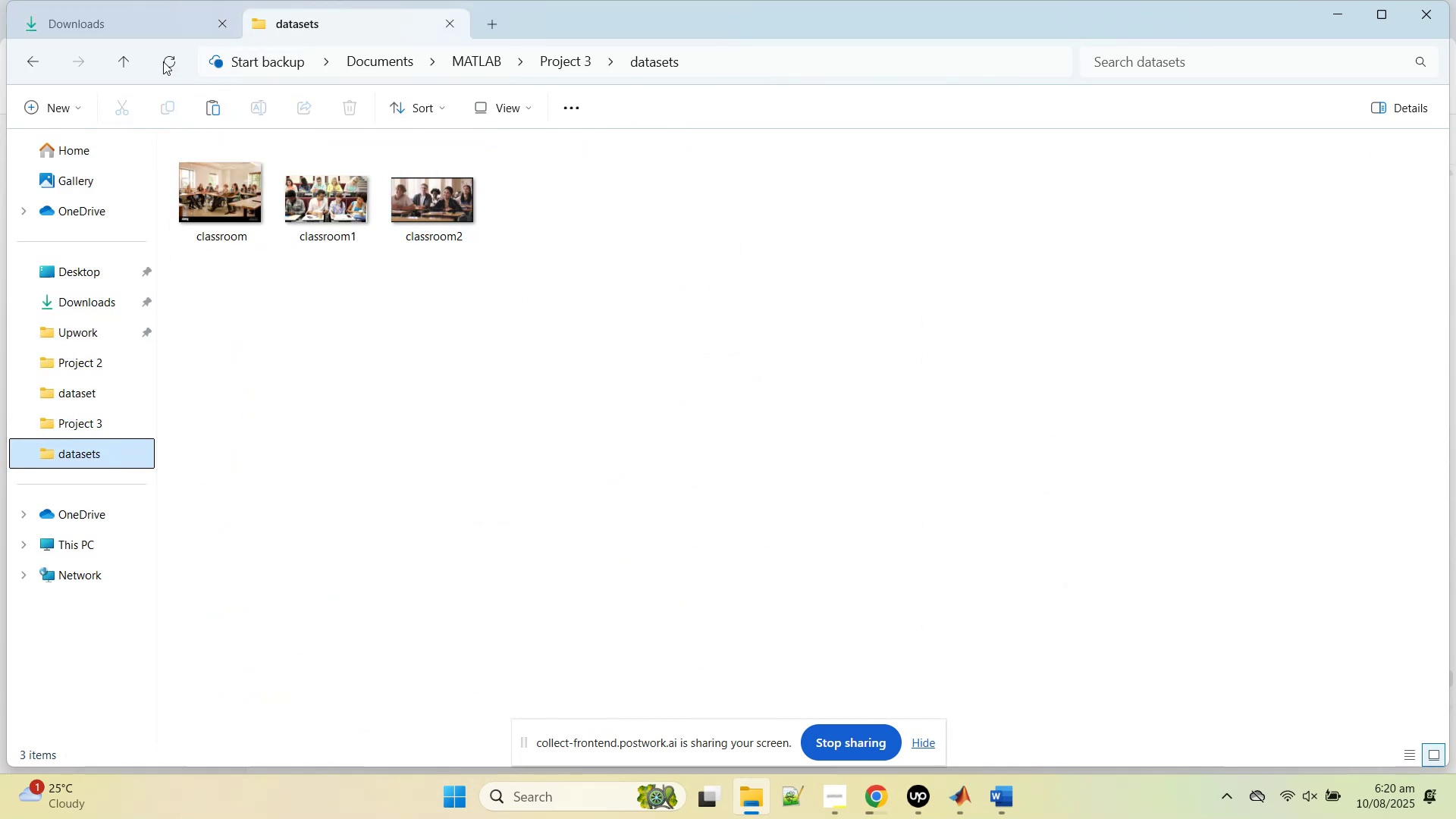 
left_click([128, 54])
 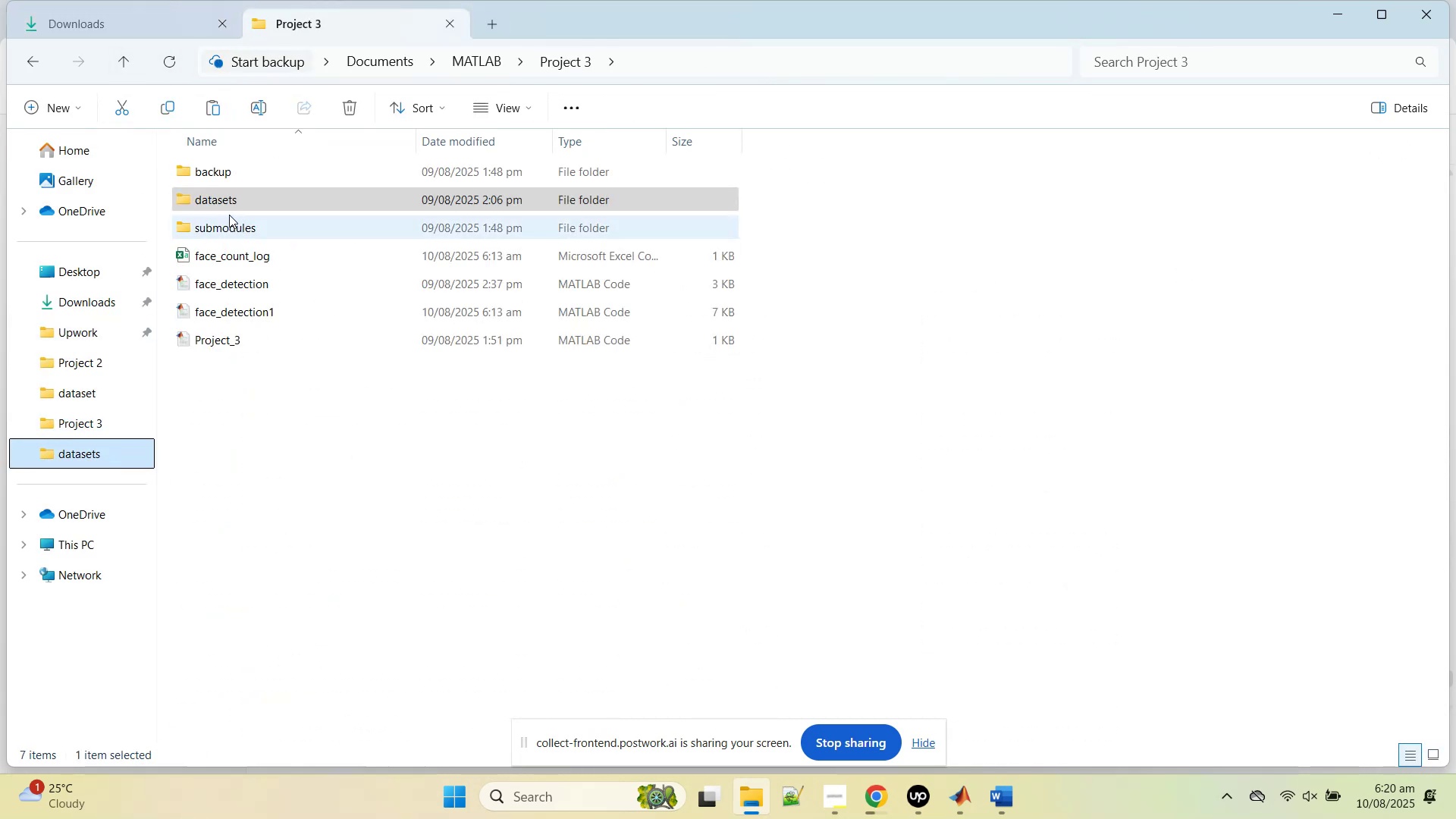 
double_click([225, 198])
 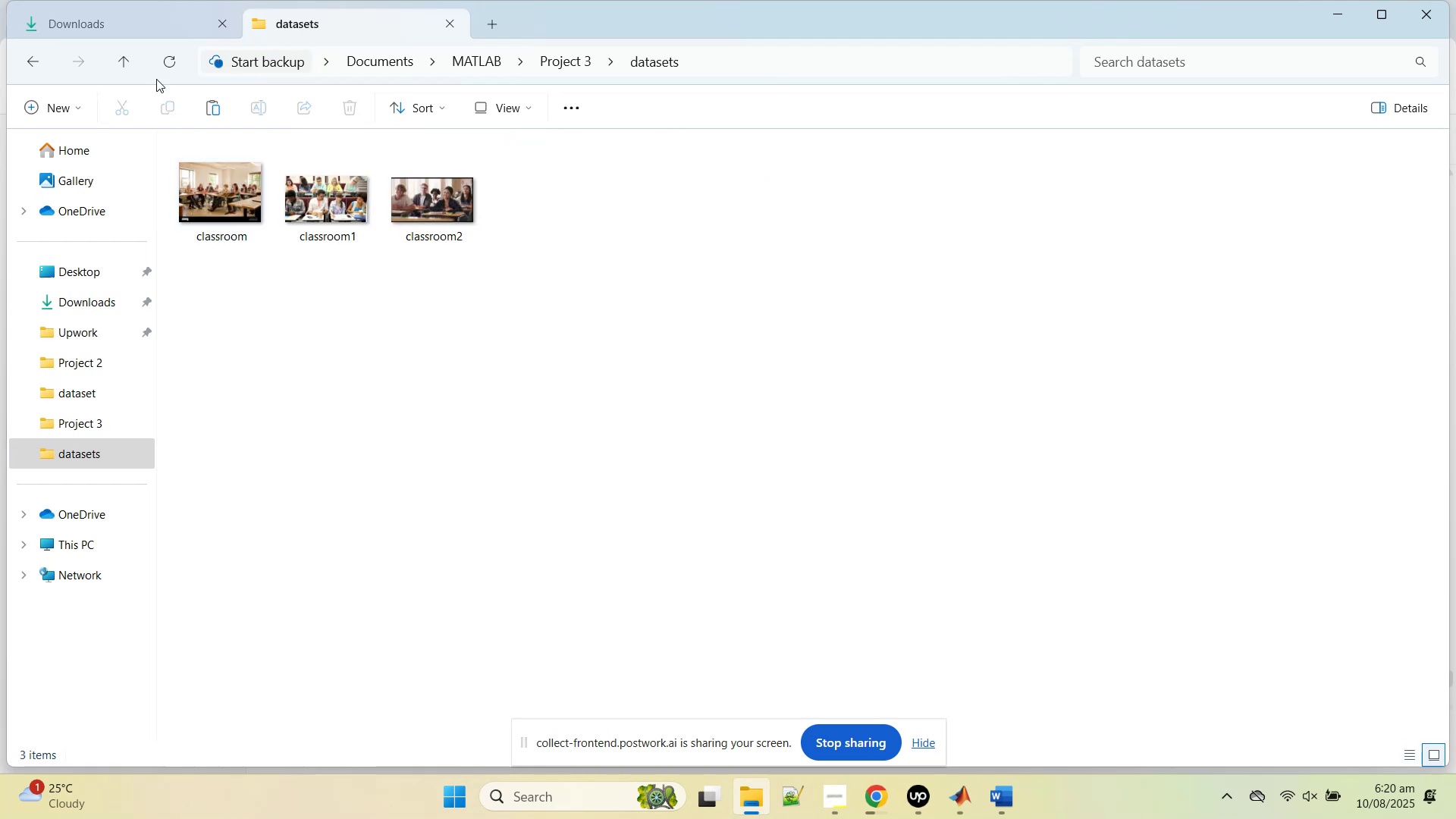 
left_click([133, 53])
 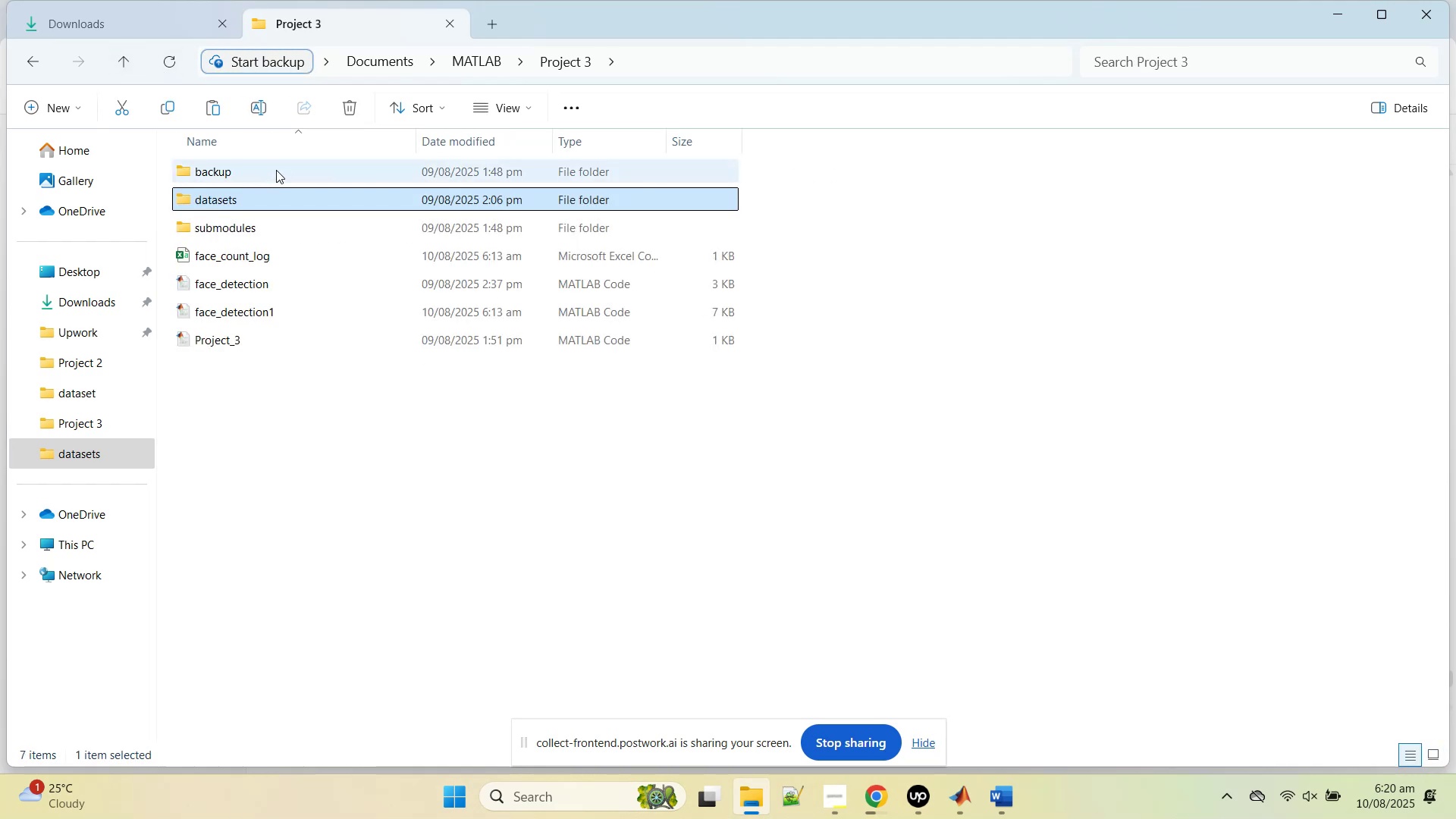 
double_click([276, 170])
 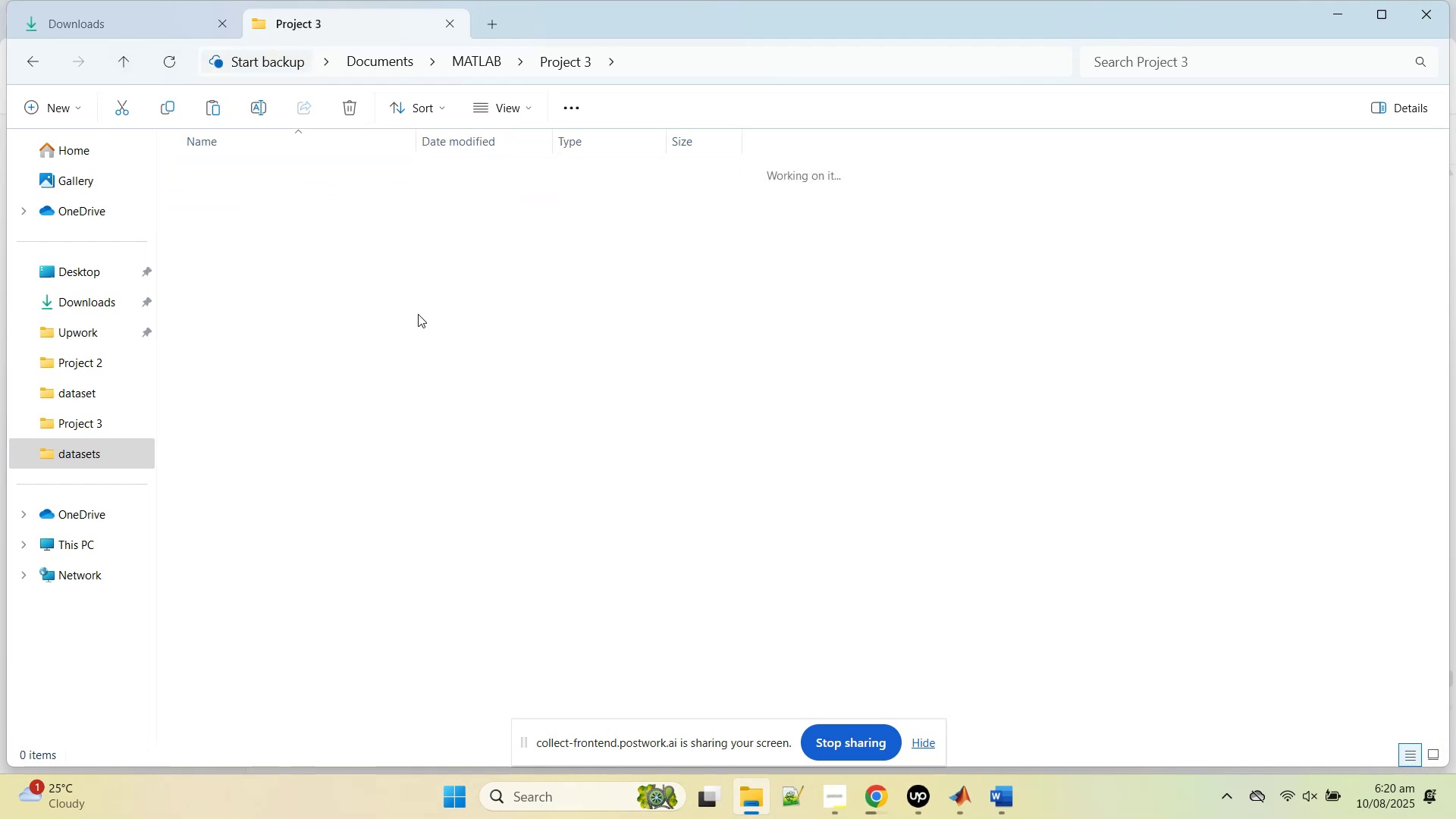 
key(Control+V)
 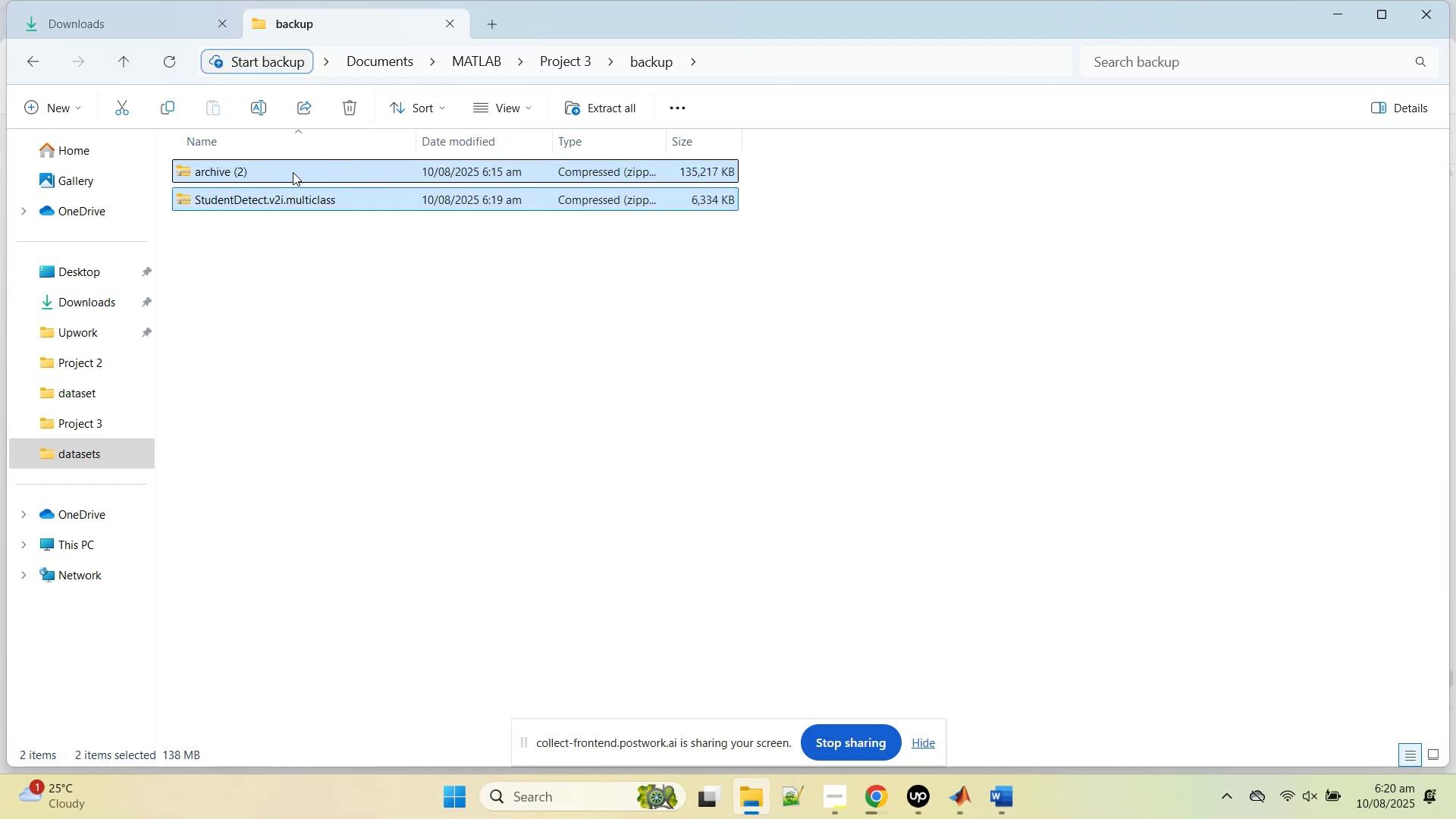 
left_click([314, 255])
 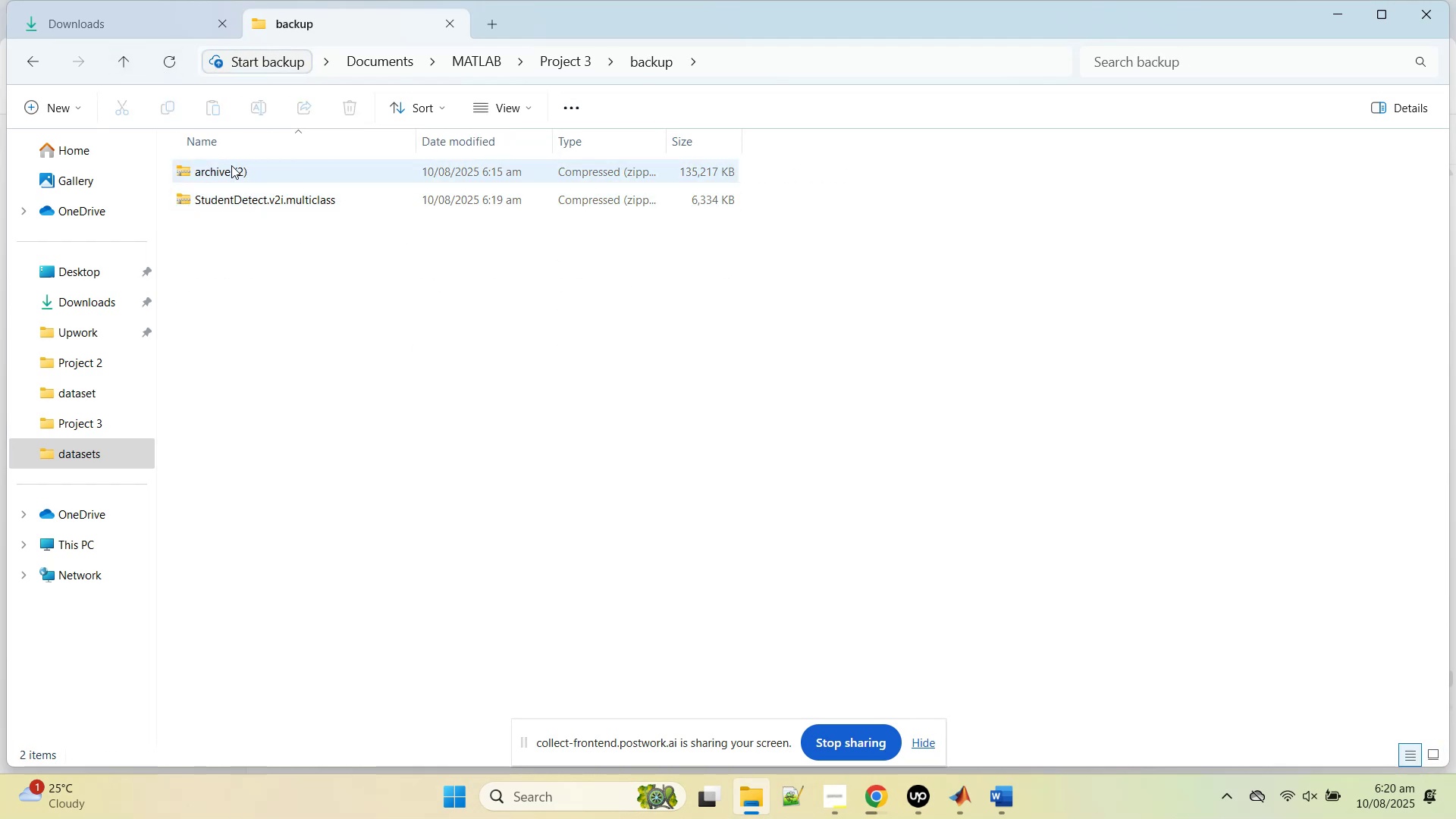 
right_click([231, 165])
 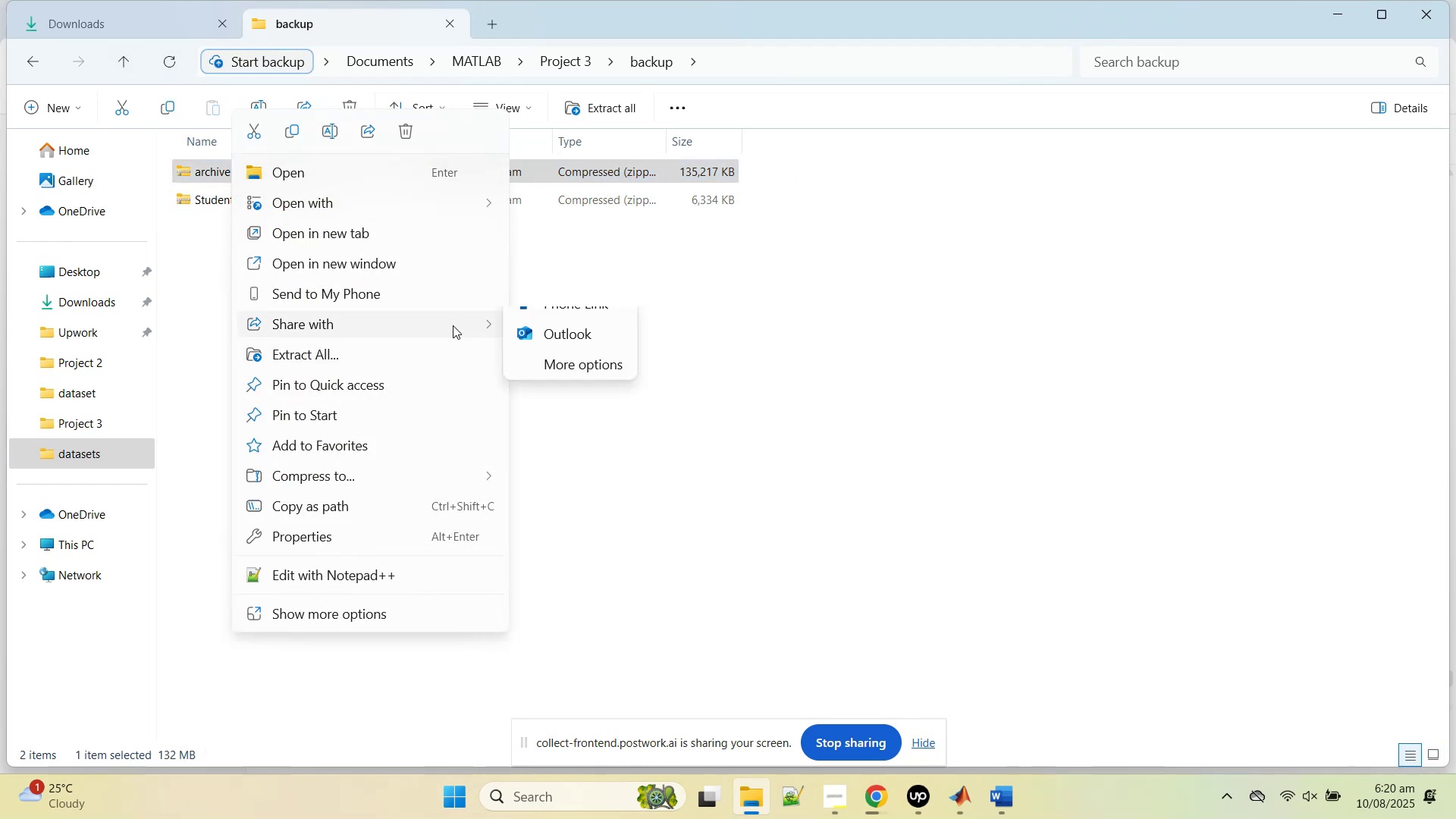 
left_click([457, 356])
 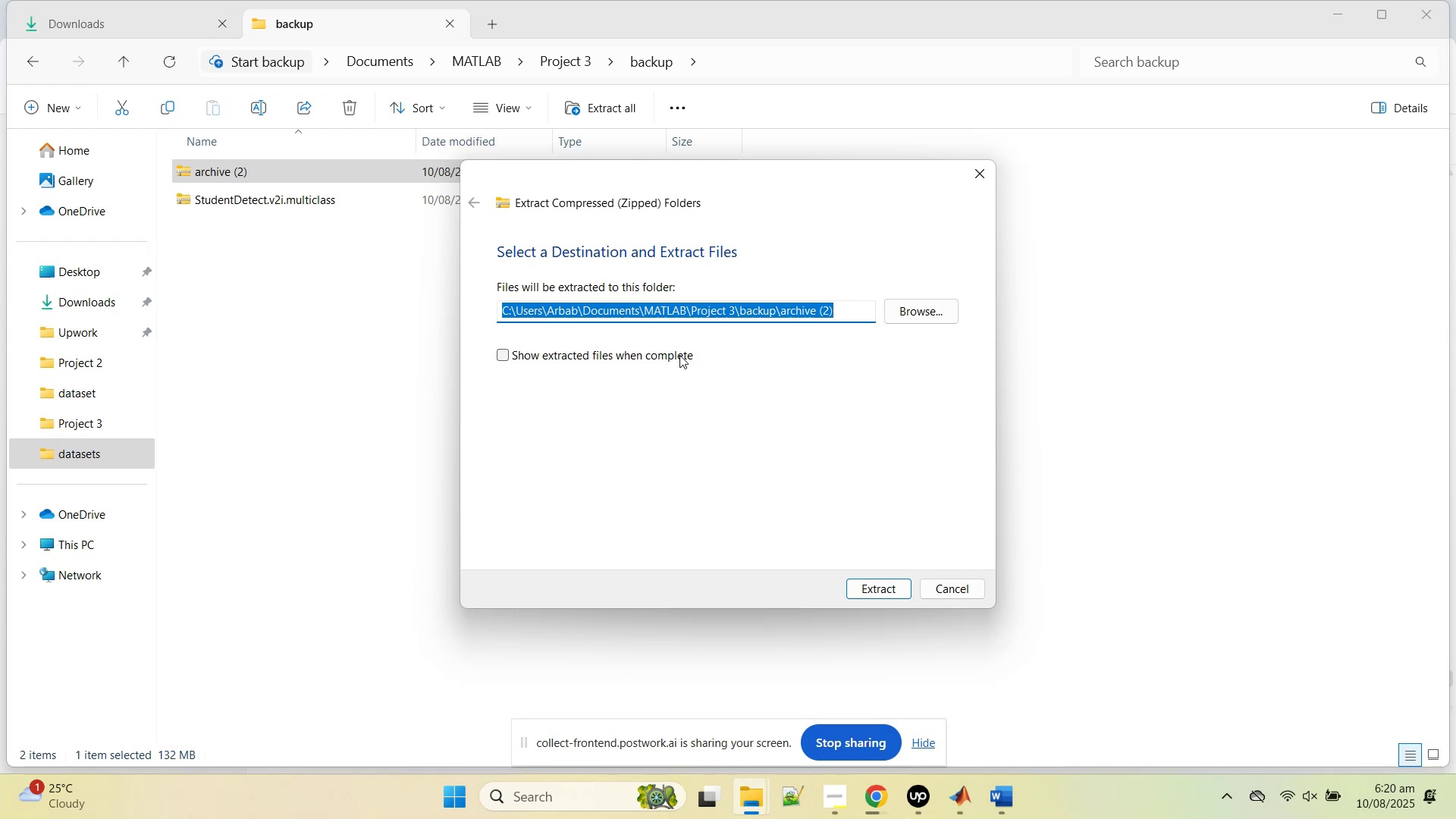 
left_click([632, 347])
 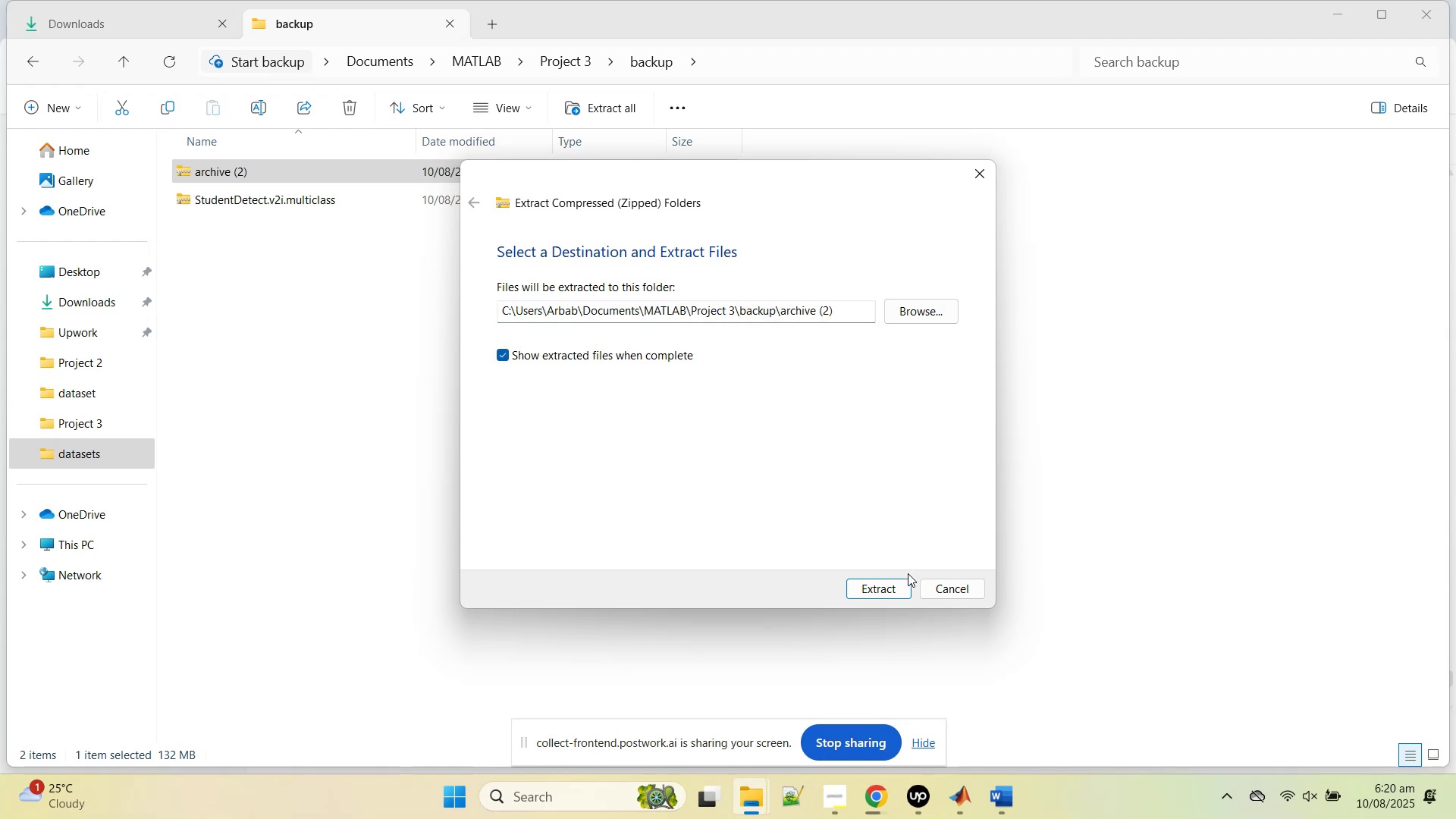 
left_click([874, 593])
 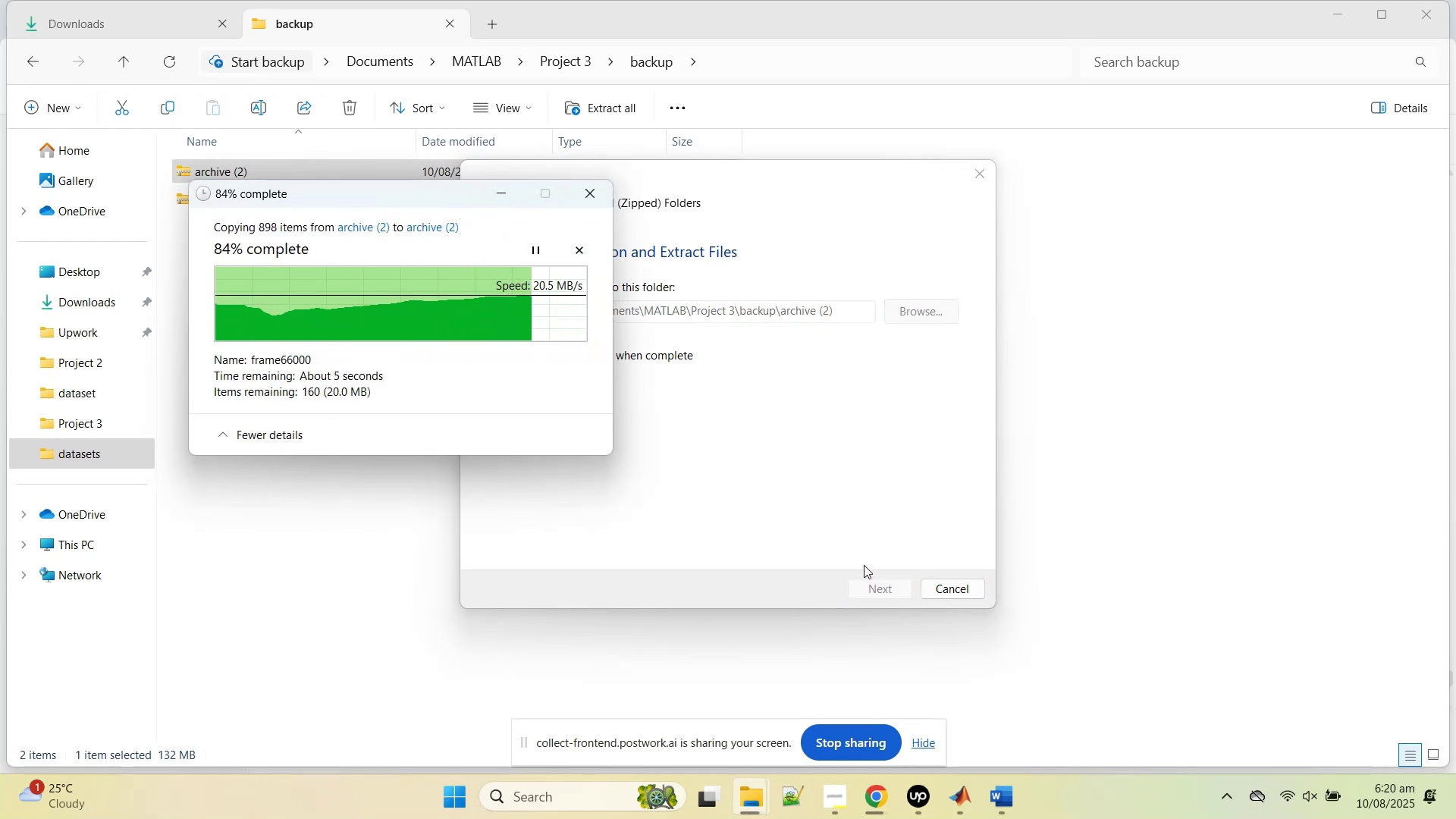 
wait(11.53)
 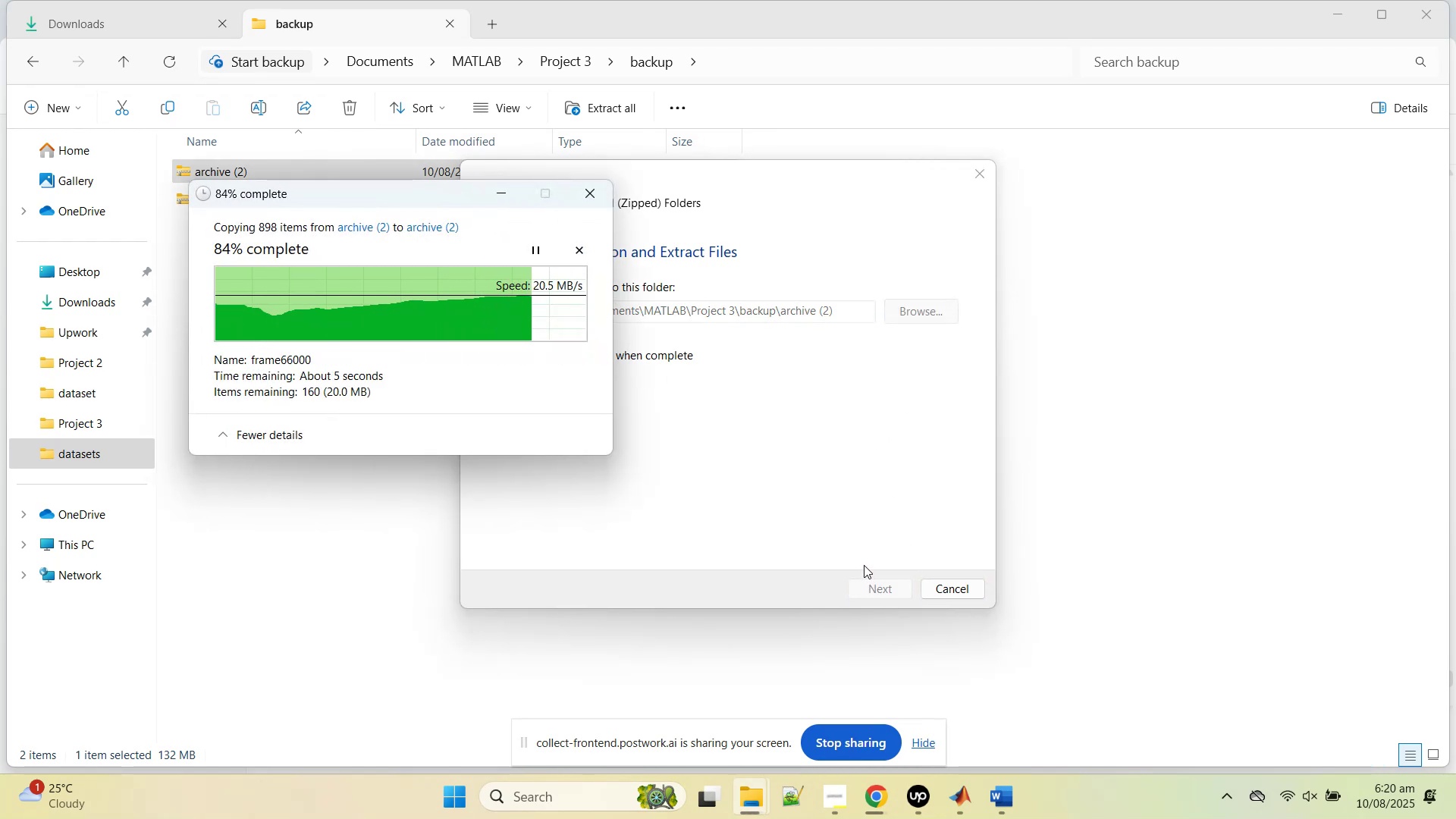 
left_click([1423, 27])
 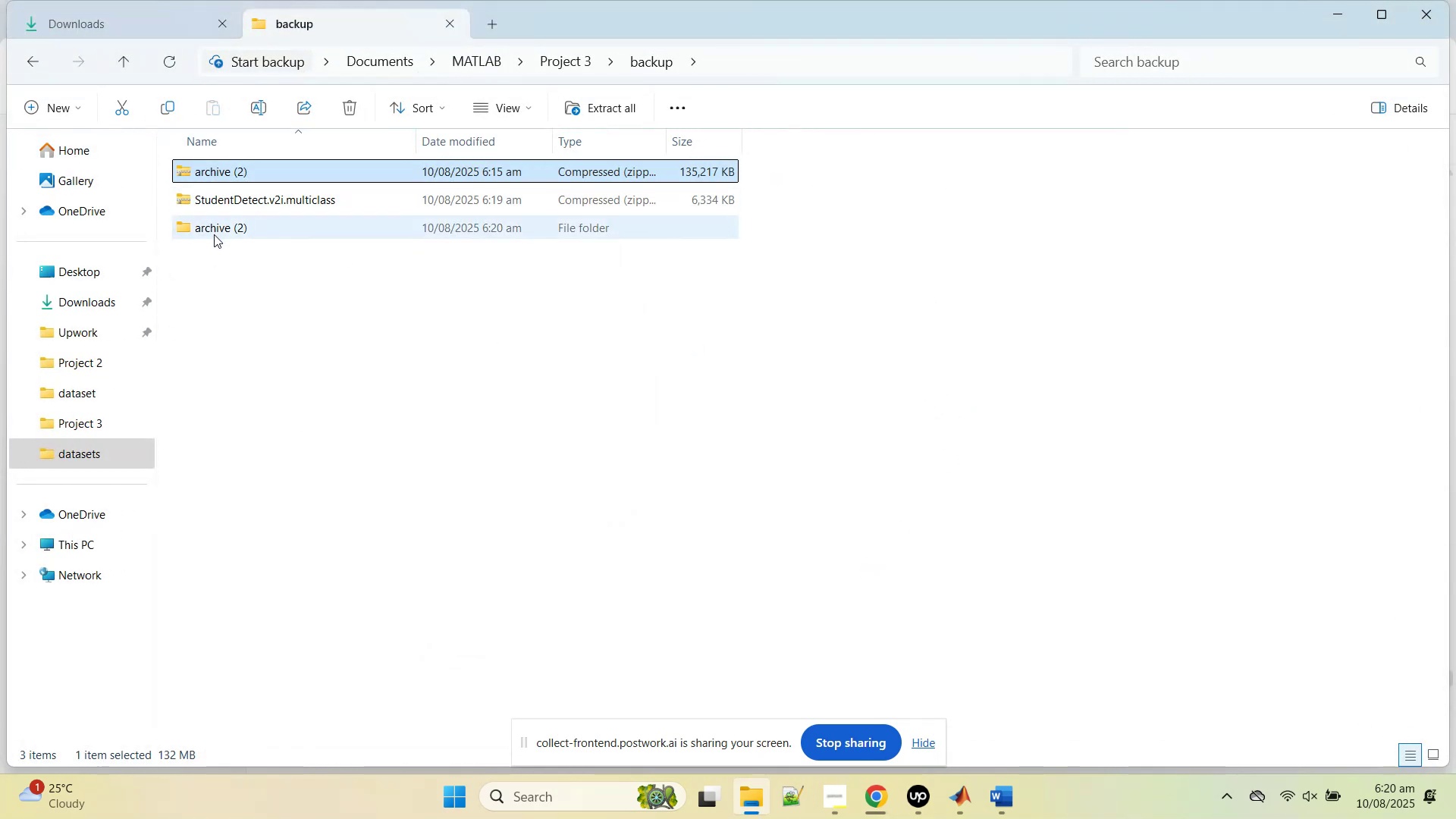 
double_click([214, 233])
 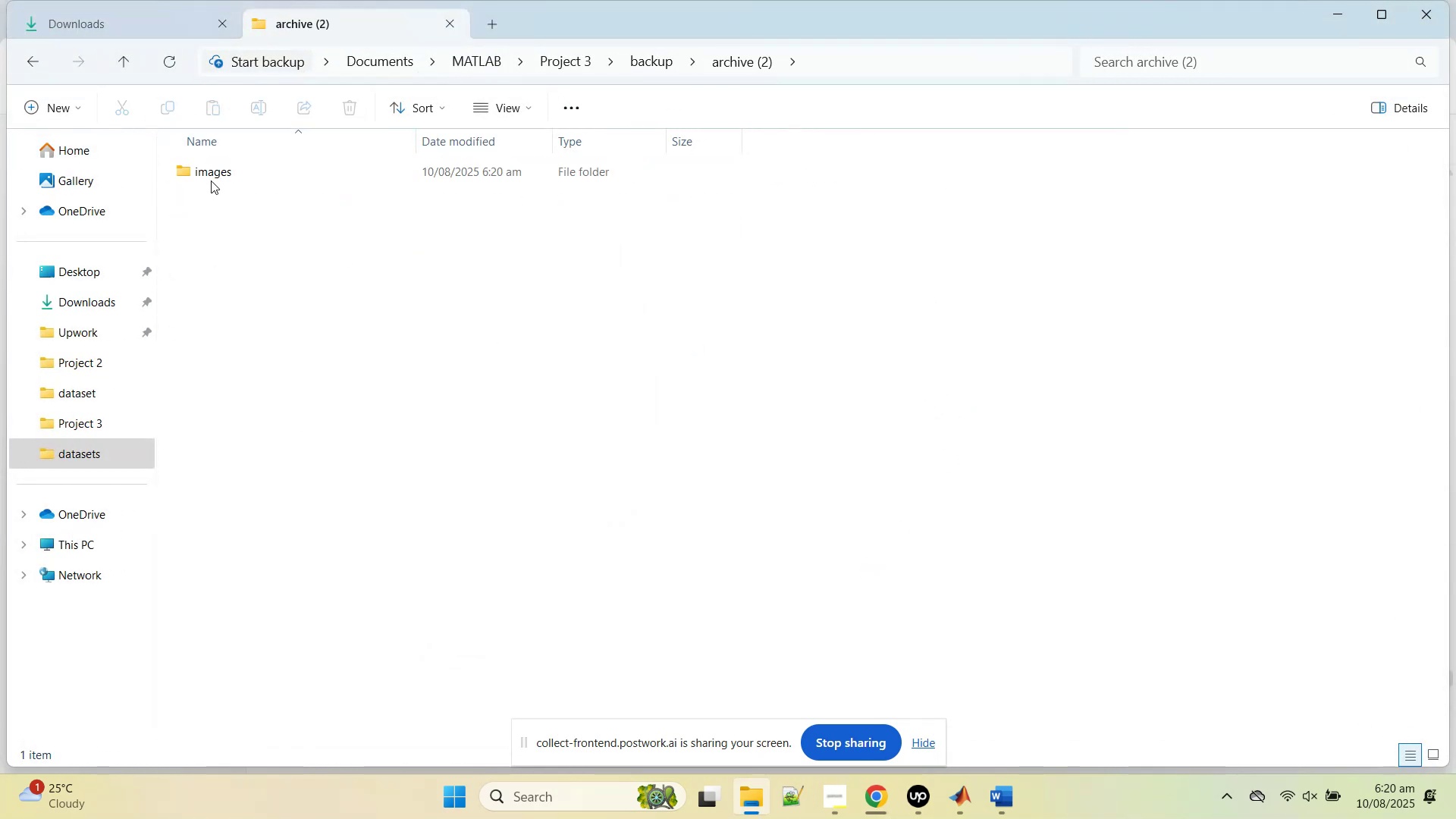 
left_click([212, 174])
 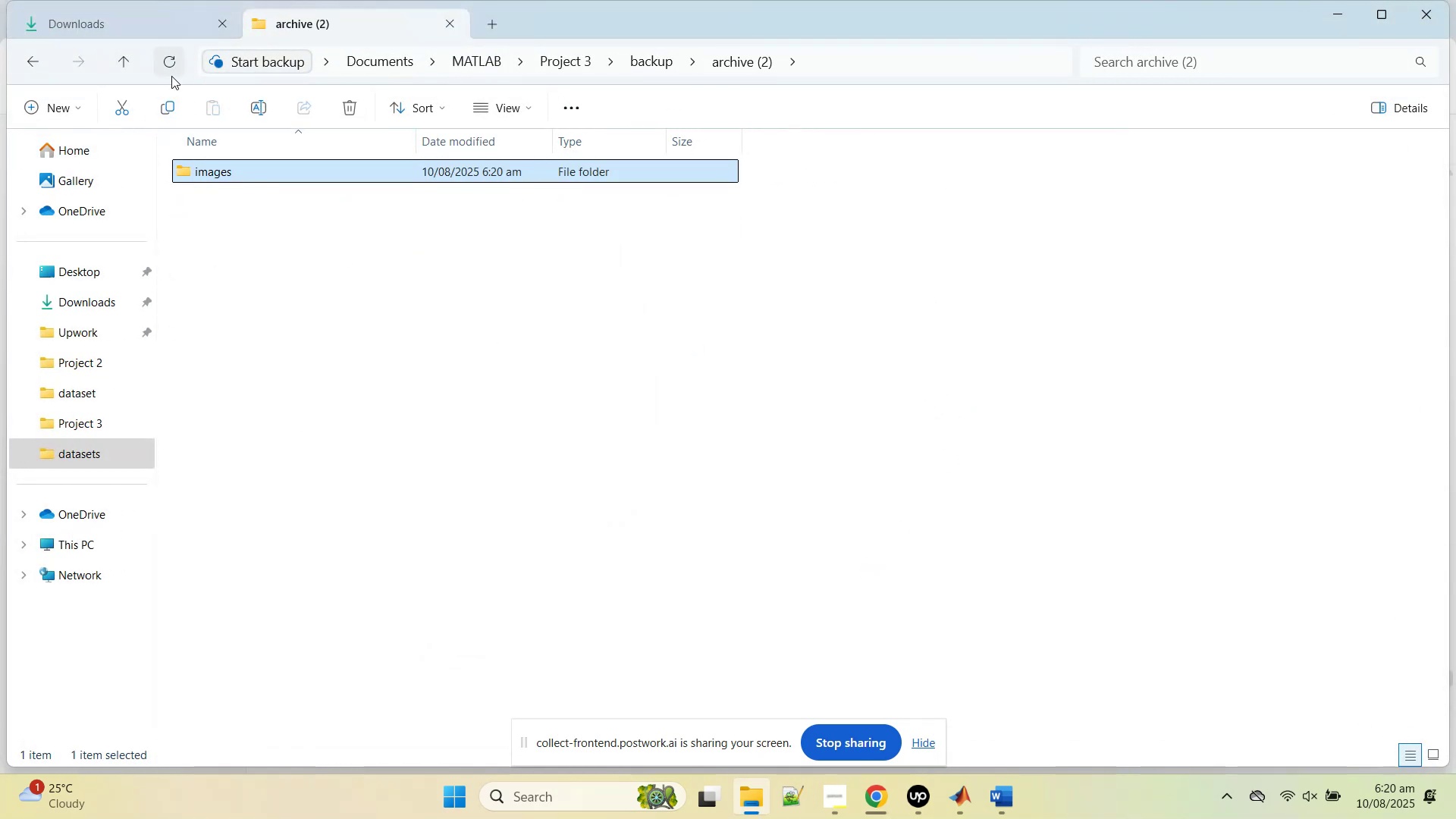 
key(Control+X)
 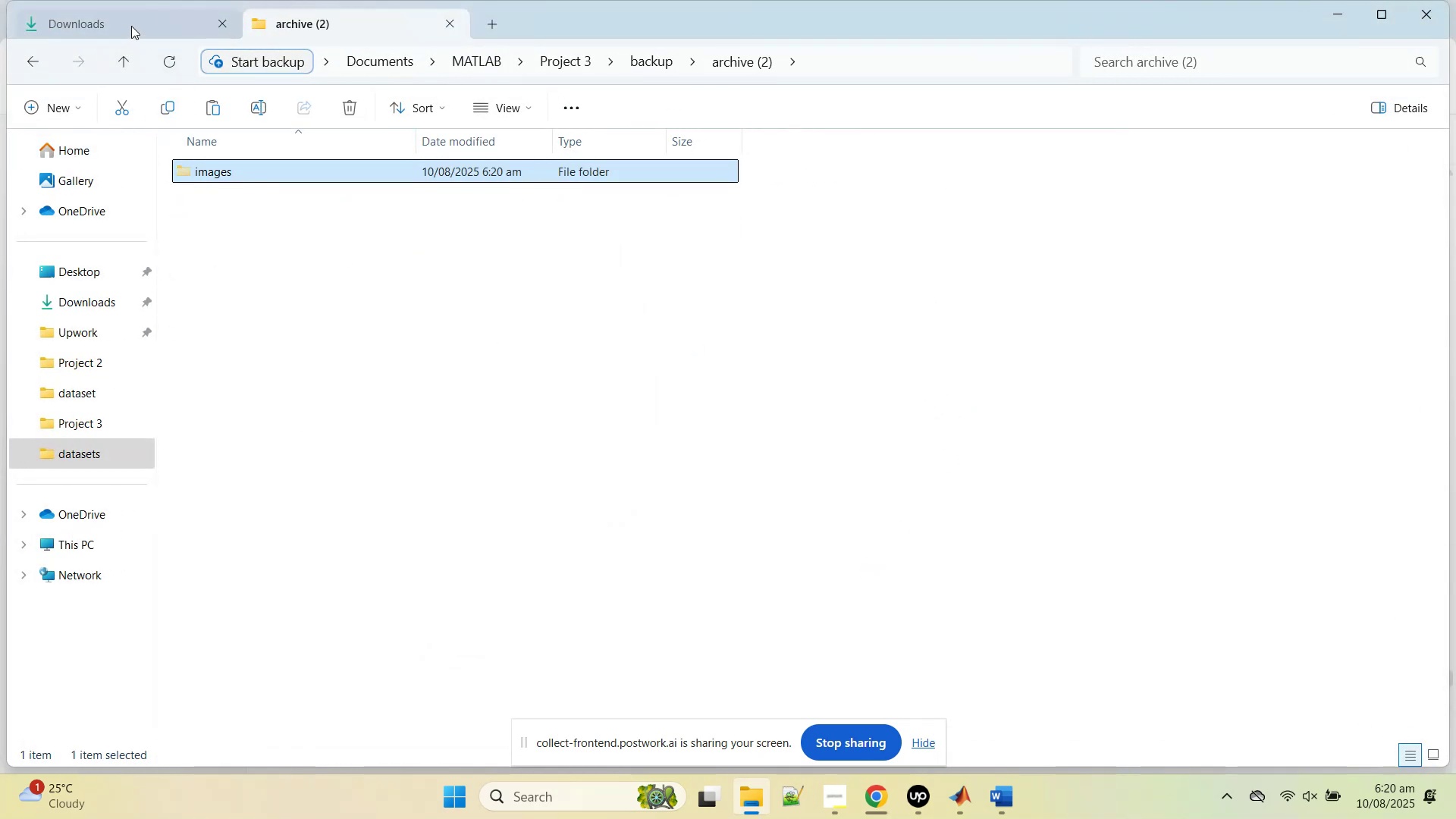 
left_click([131, 25])
 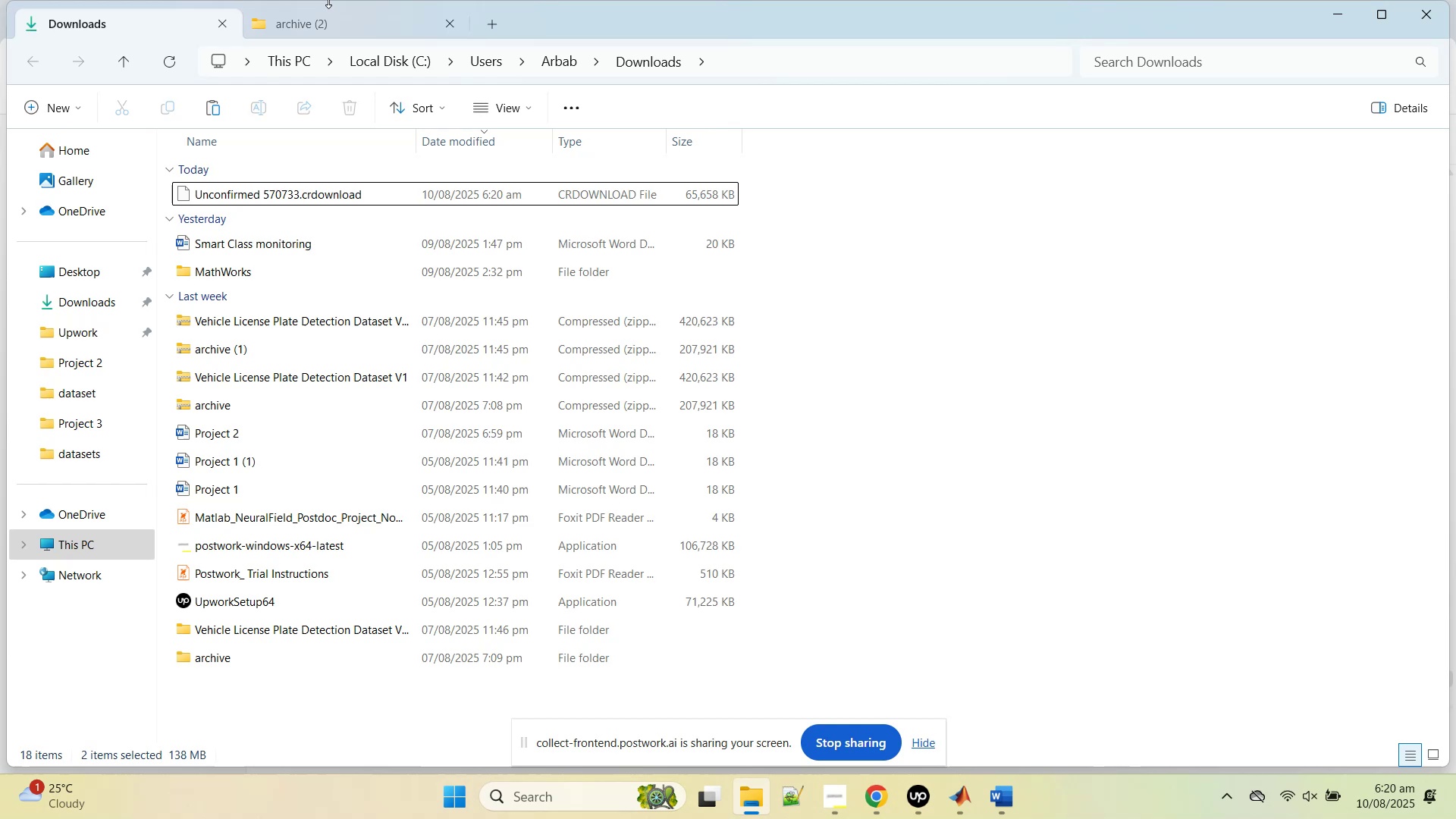 
left_click([360, 19])
 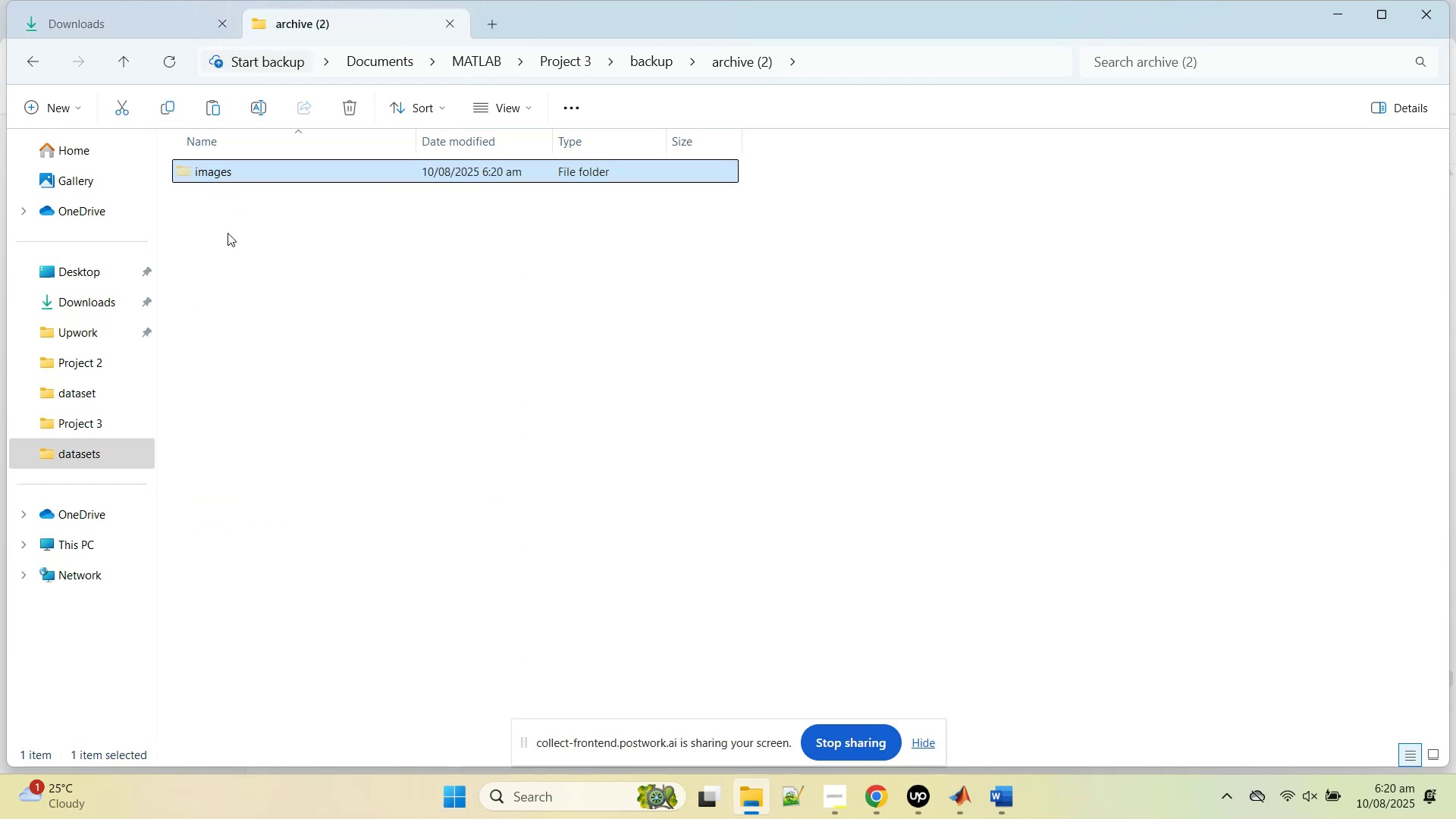 
left_click([215, 287])
 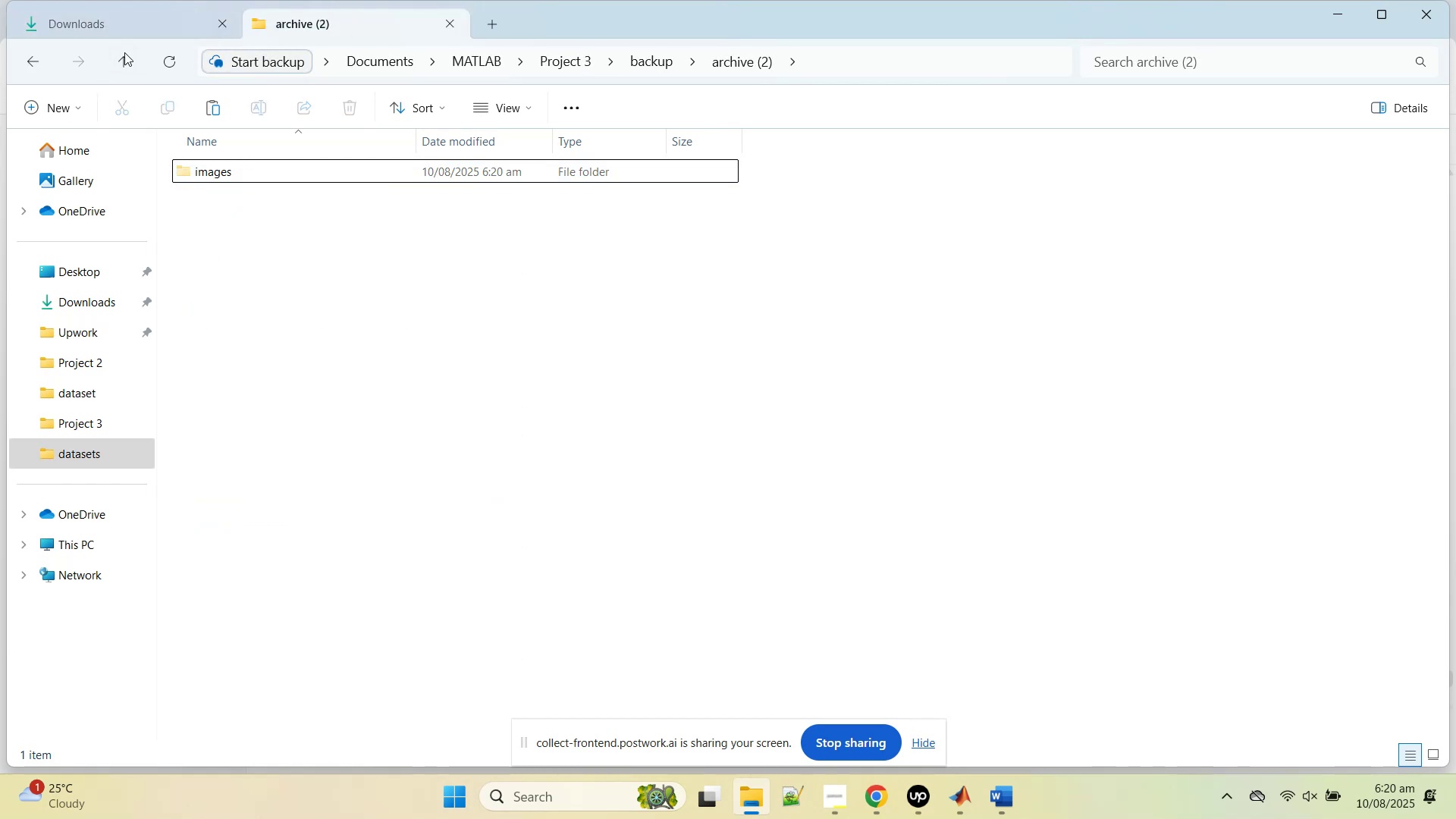 
left_click([130, 51])
 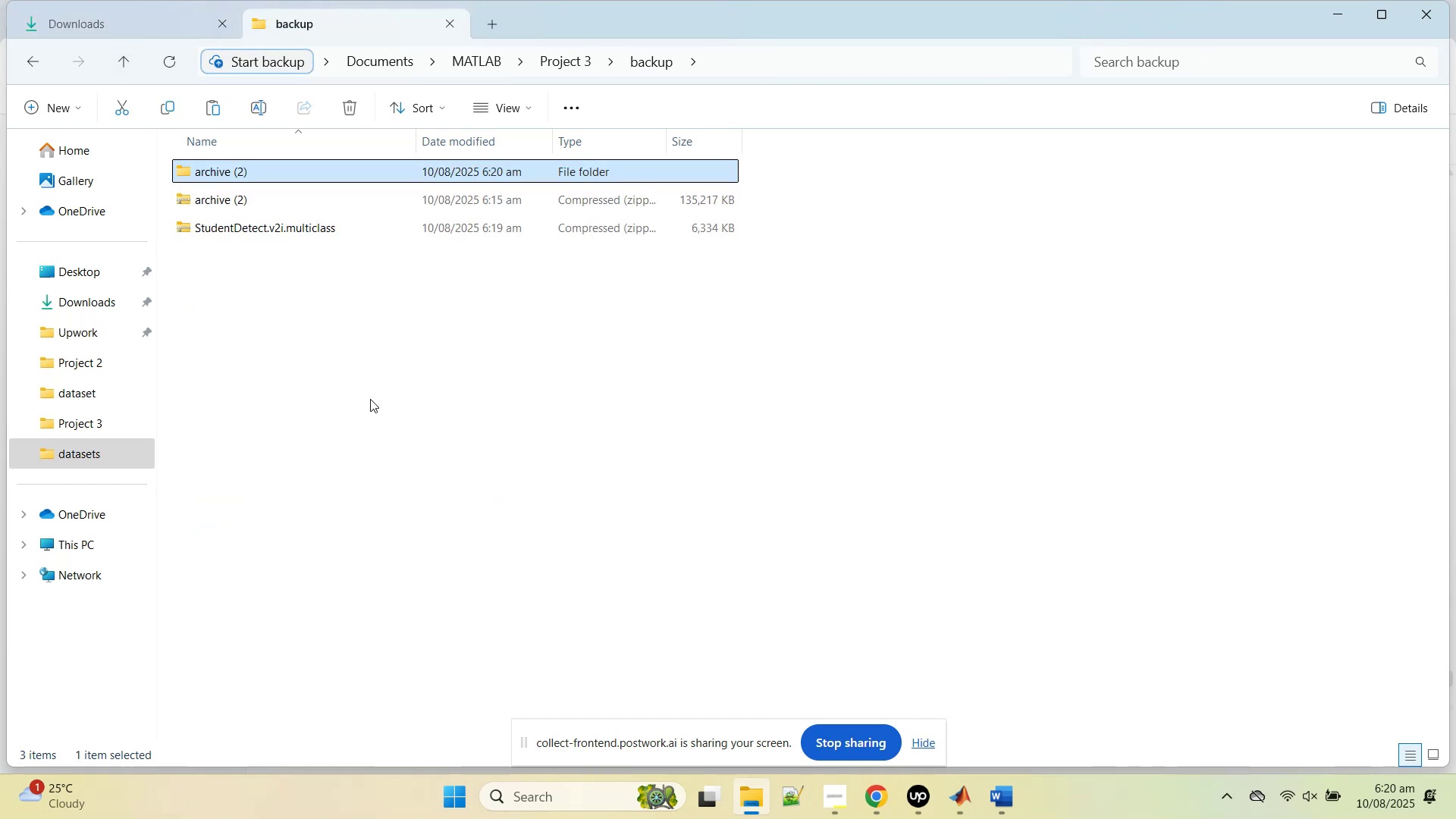 
left_click([369, 400])
 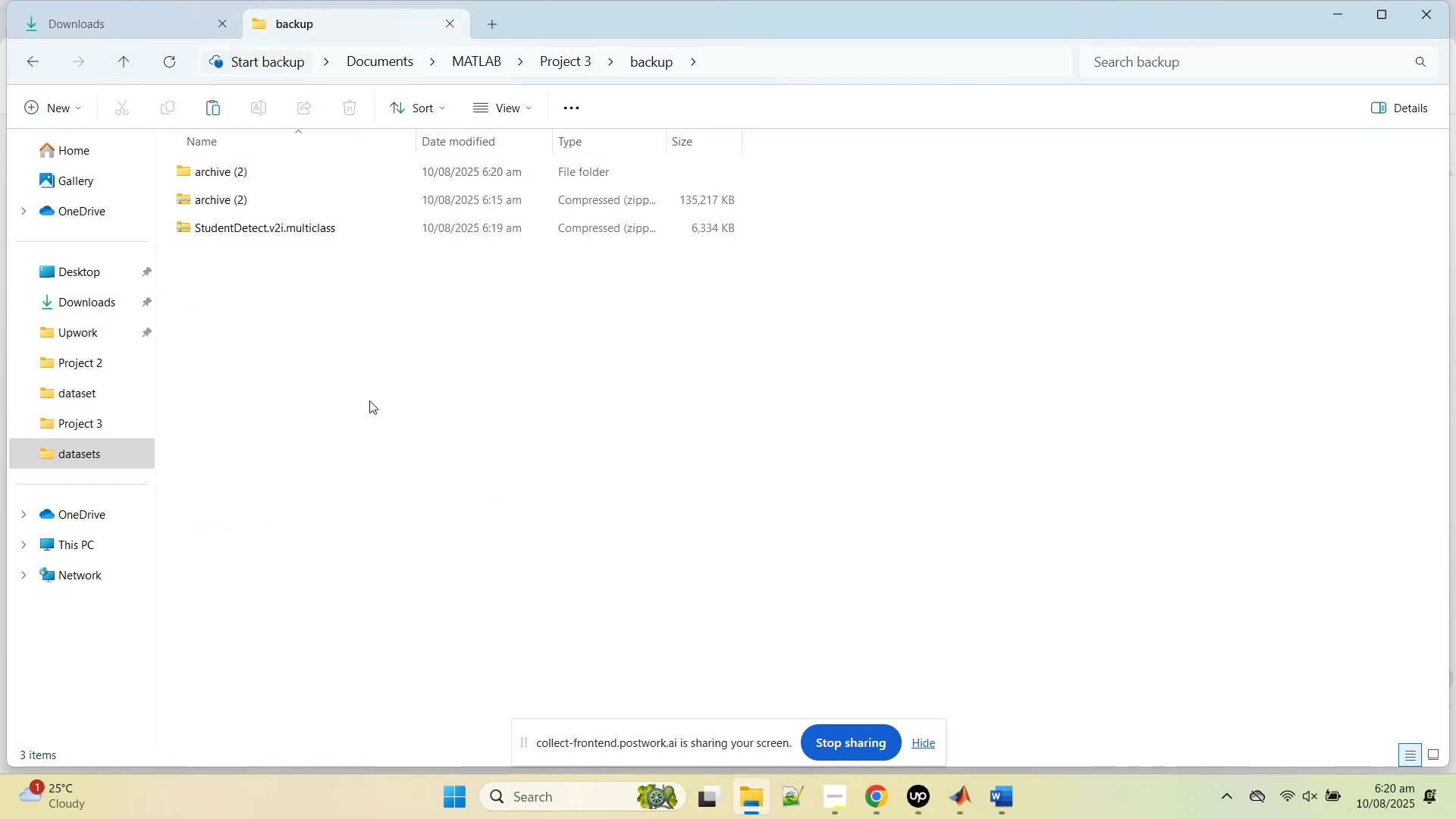 
key(Control+V)
 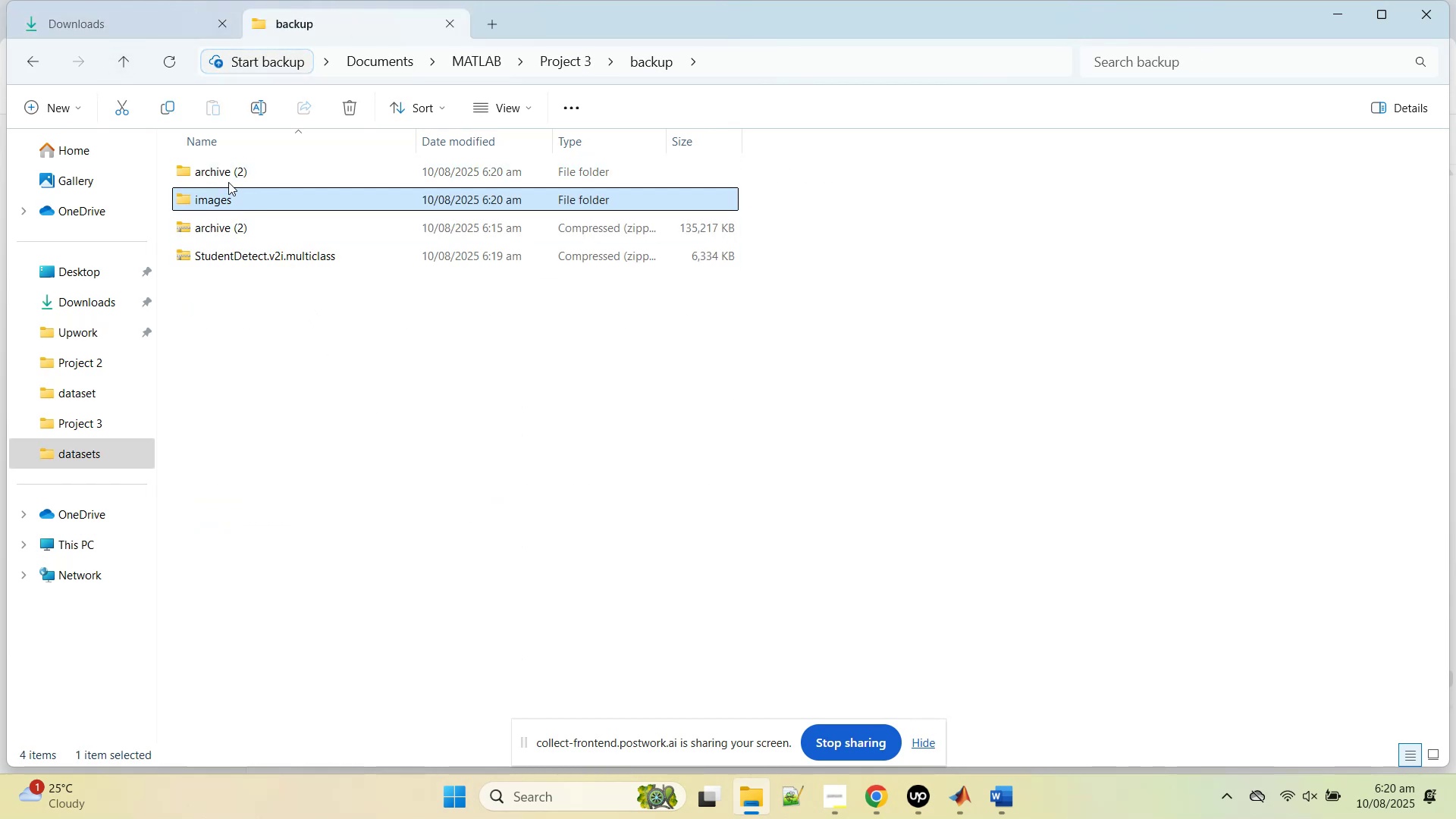 
left_click([226, 174])
 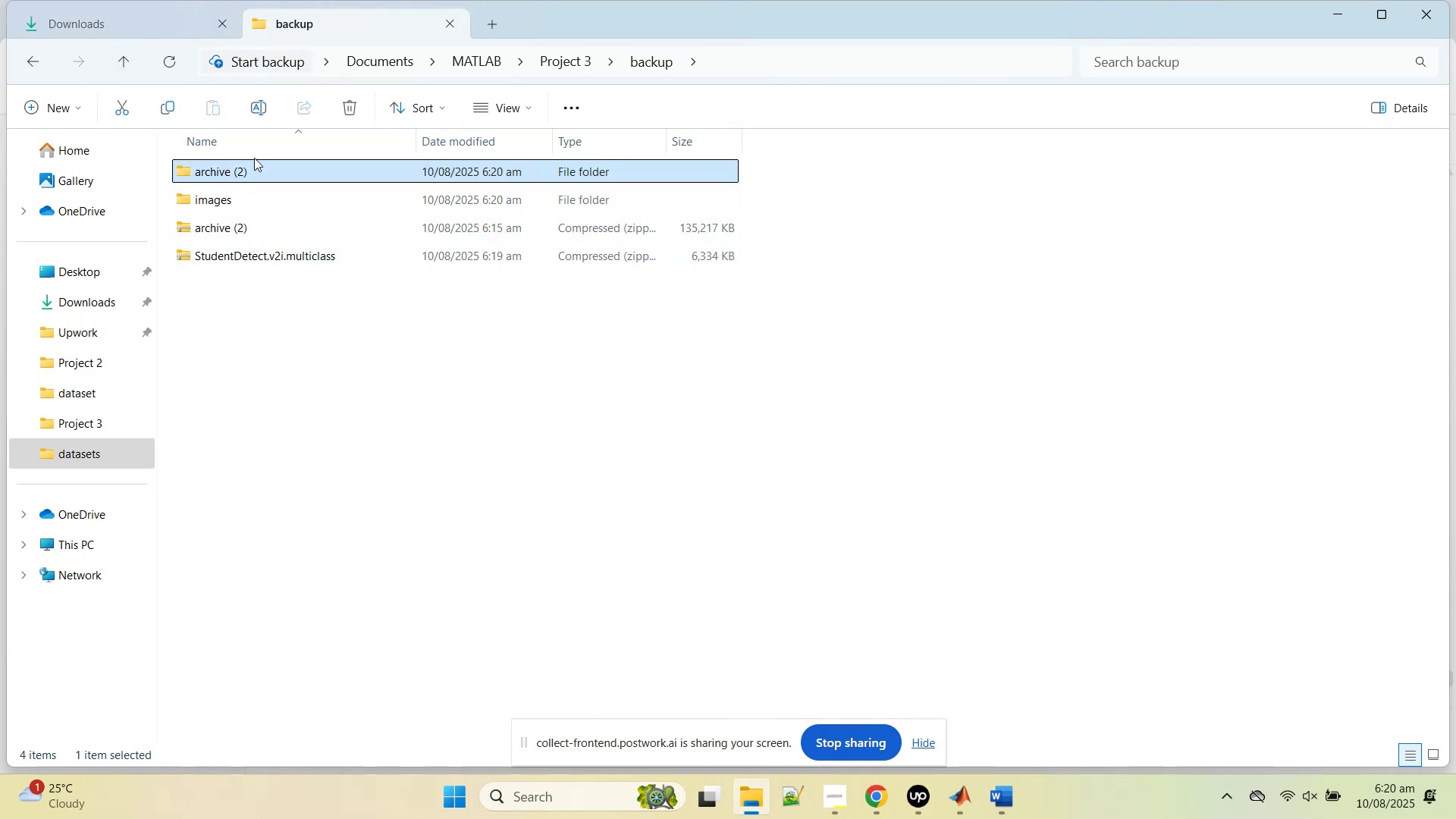 
key(Delete)
 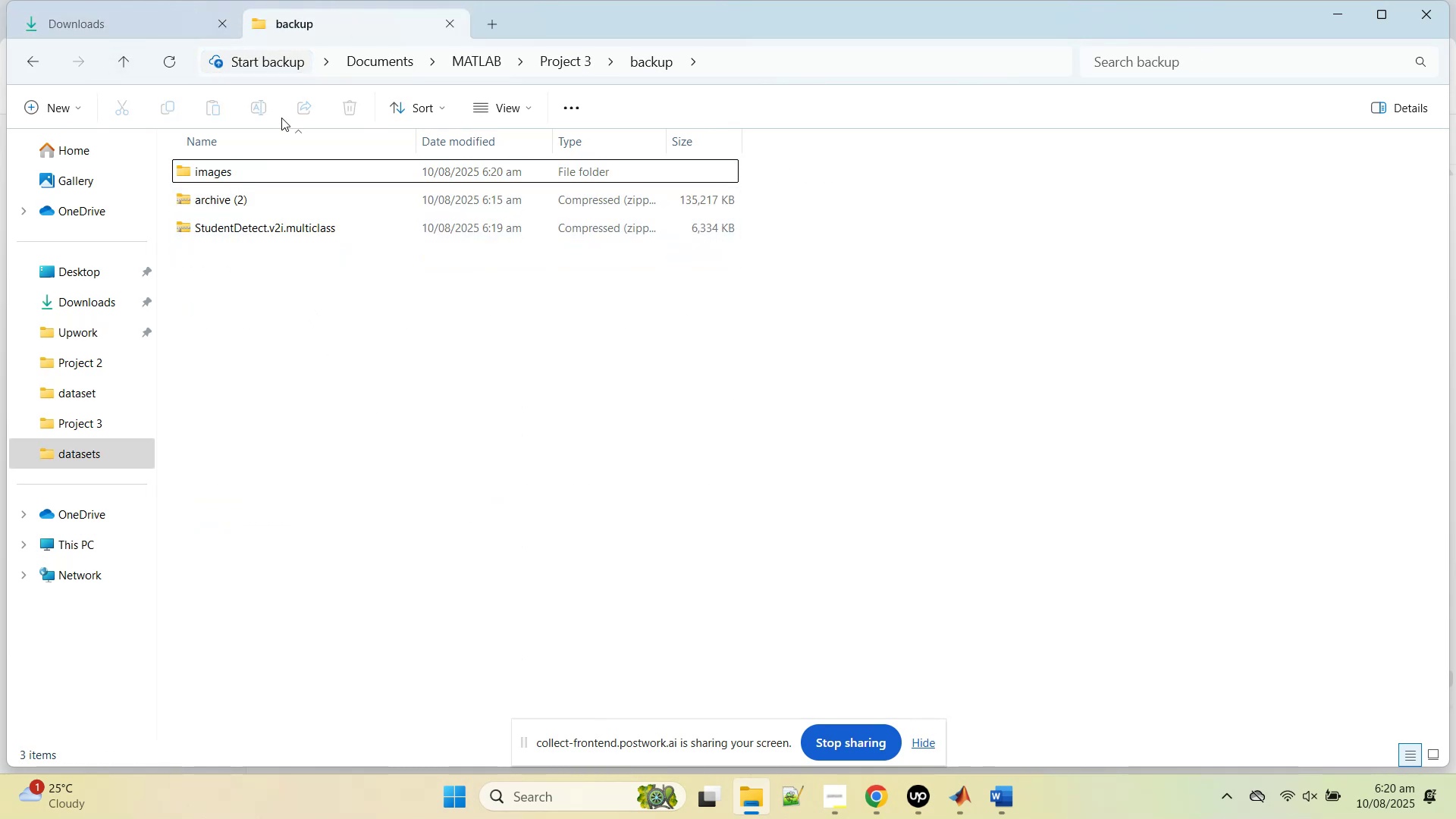 
key(ArrowDown)
 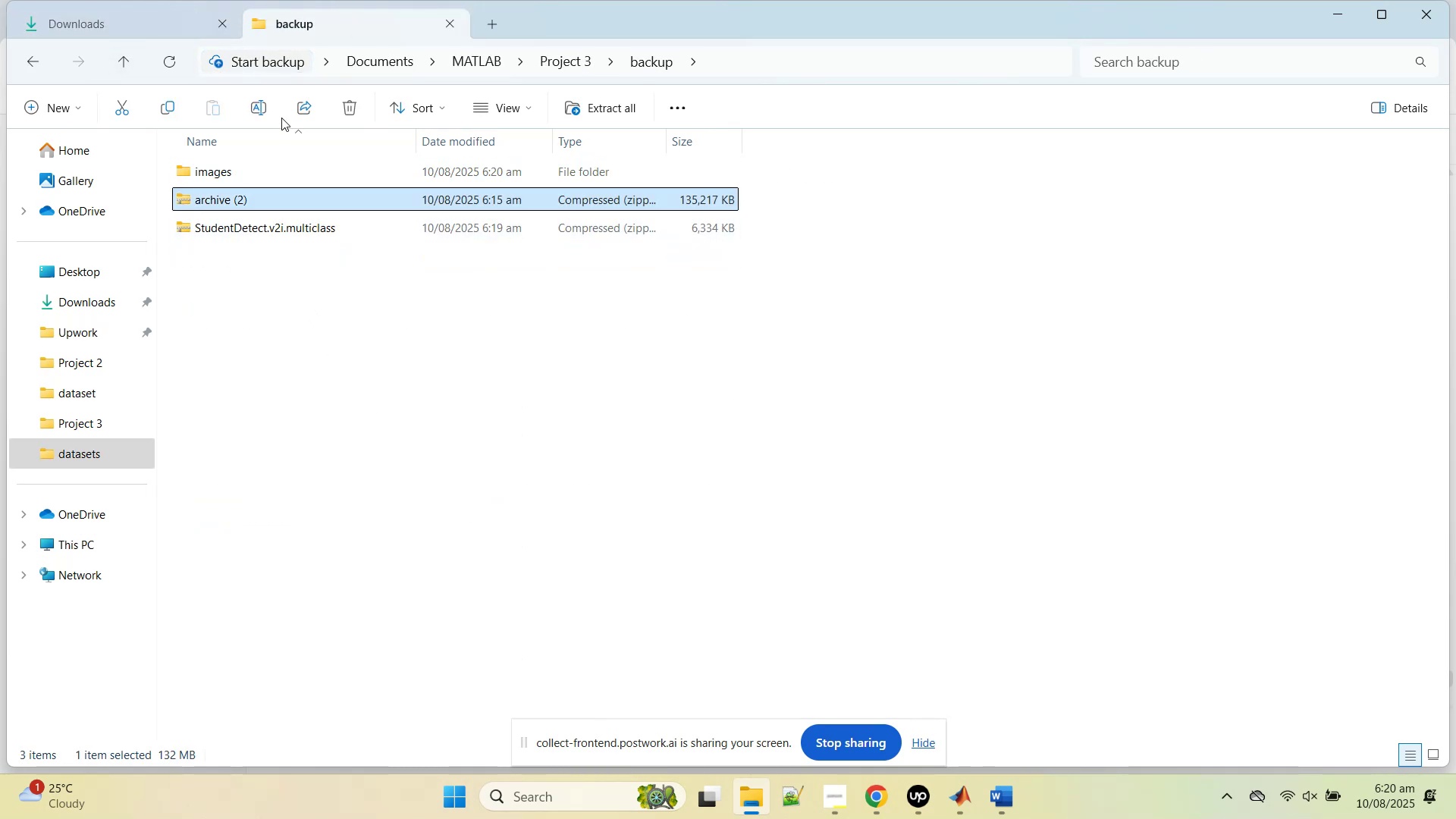 
key(ArrowUp)
 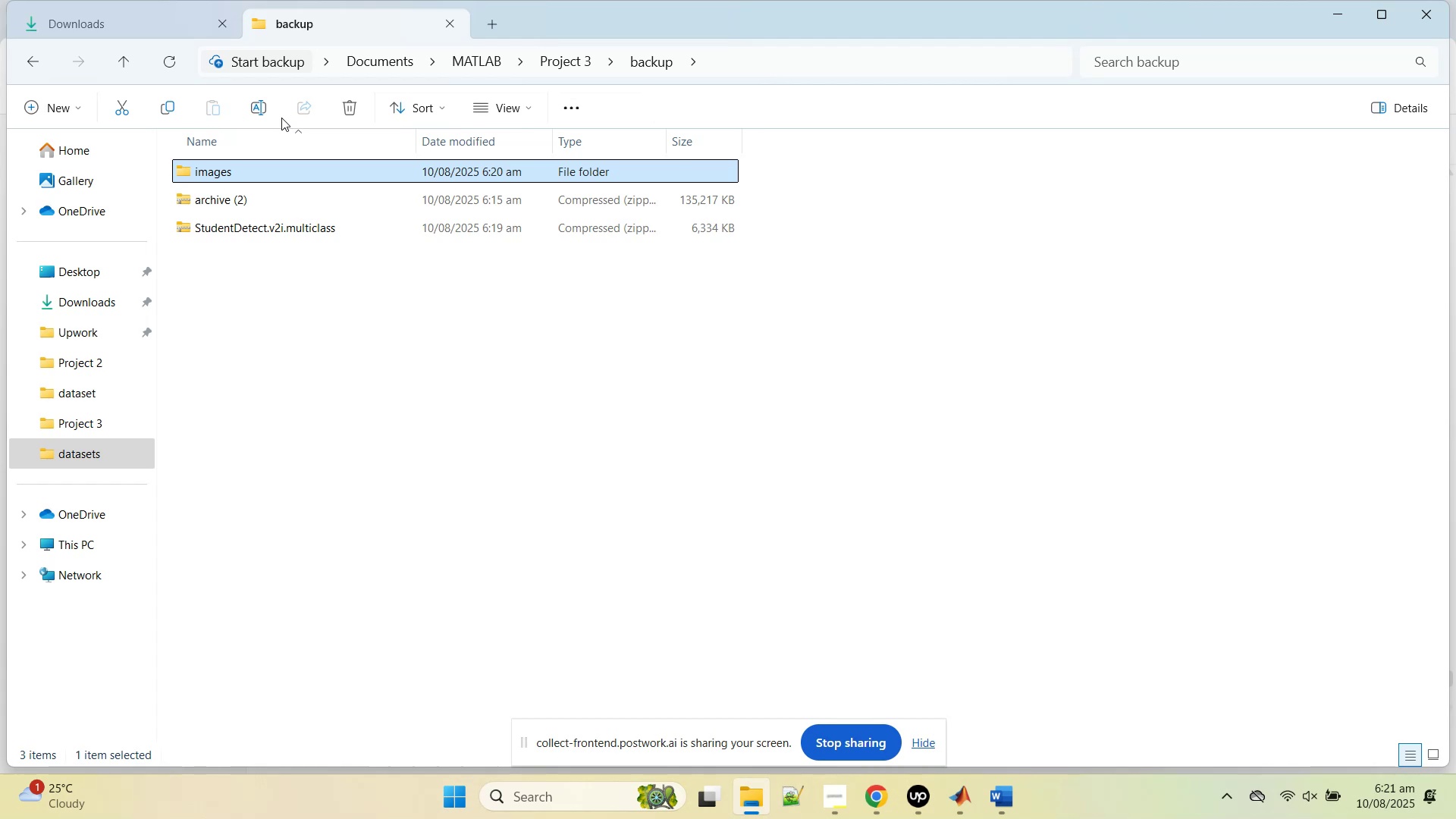 
key(Enter)
 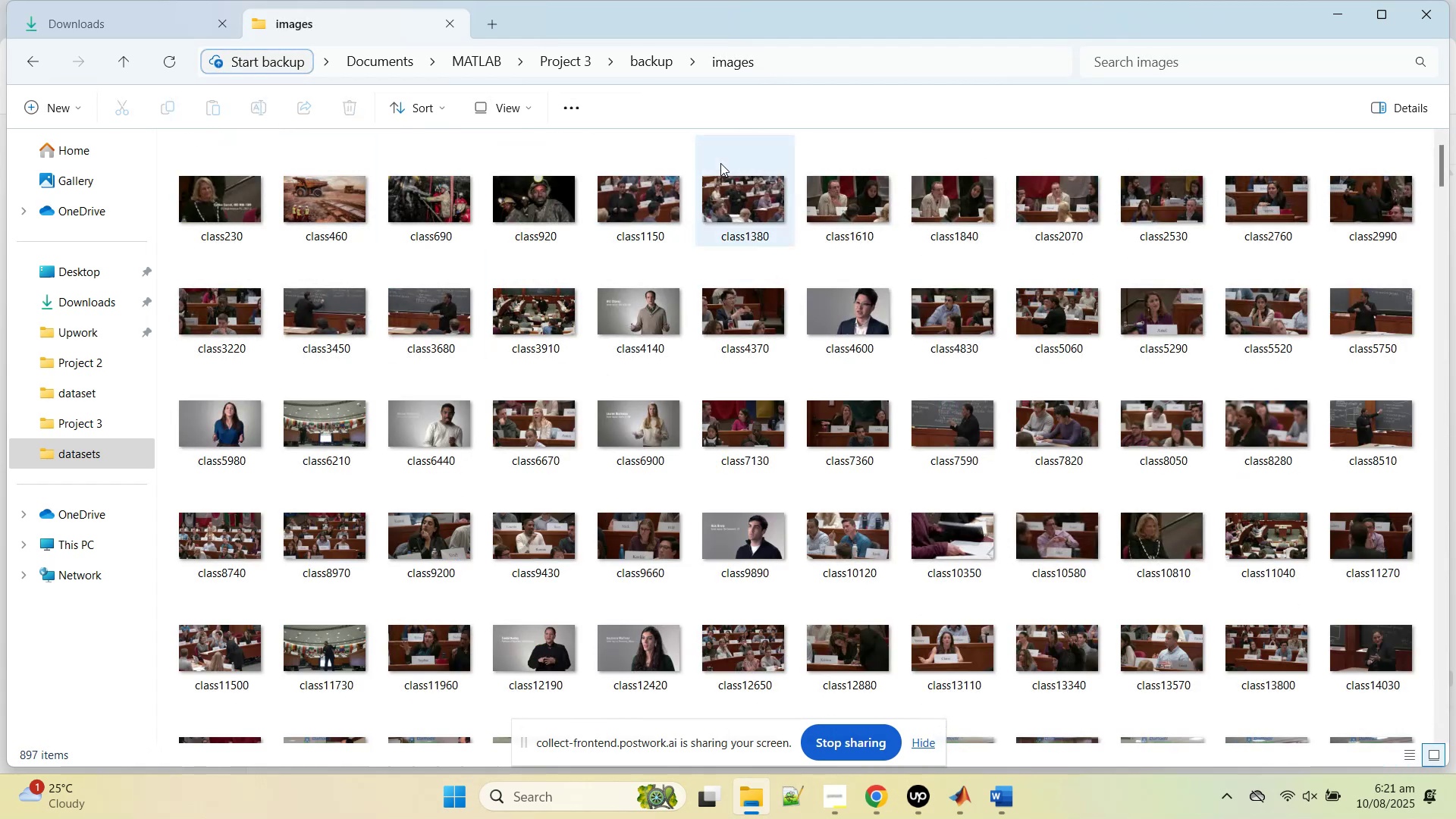 
double_click([664, 208])
 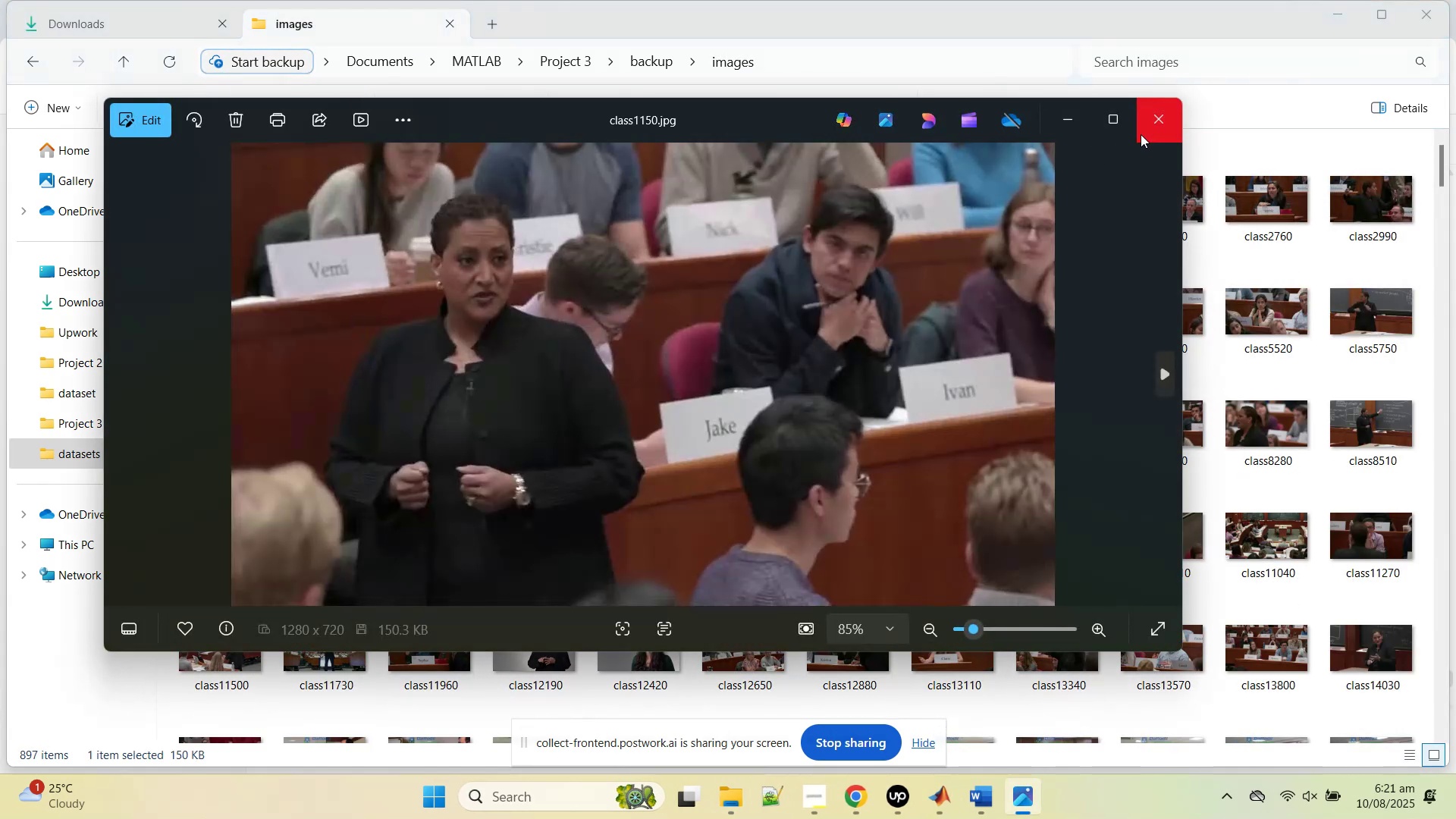 
left_click([1150, 129])
 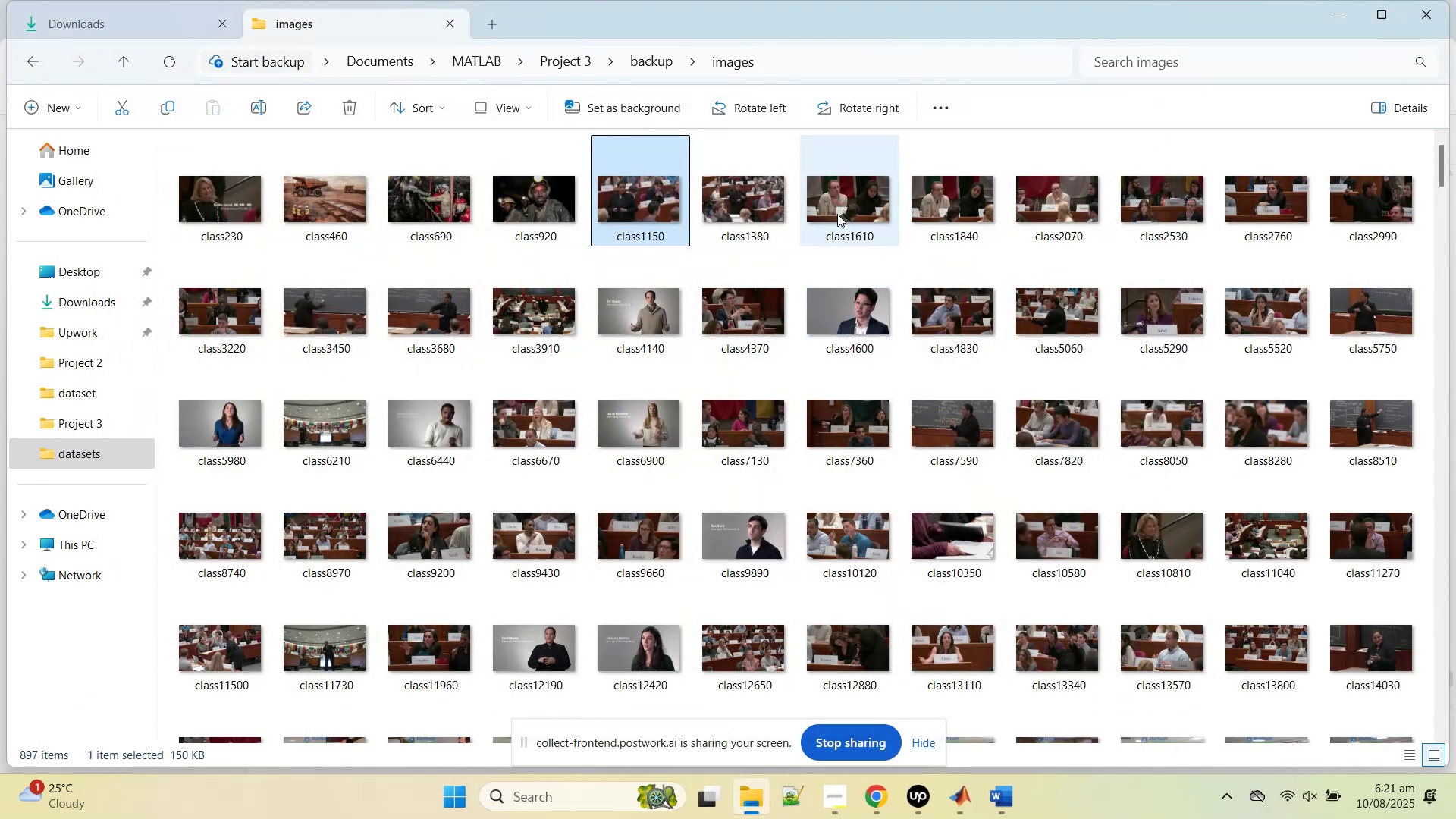 
double_click([837, 214])
 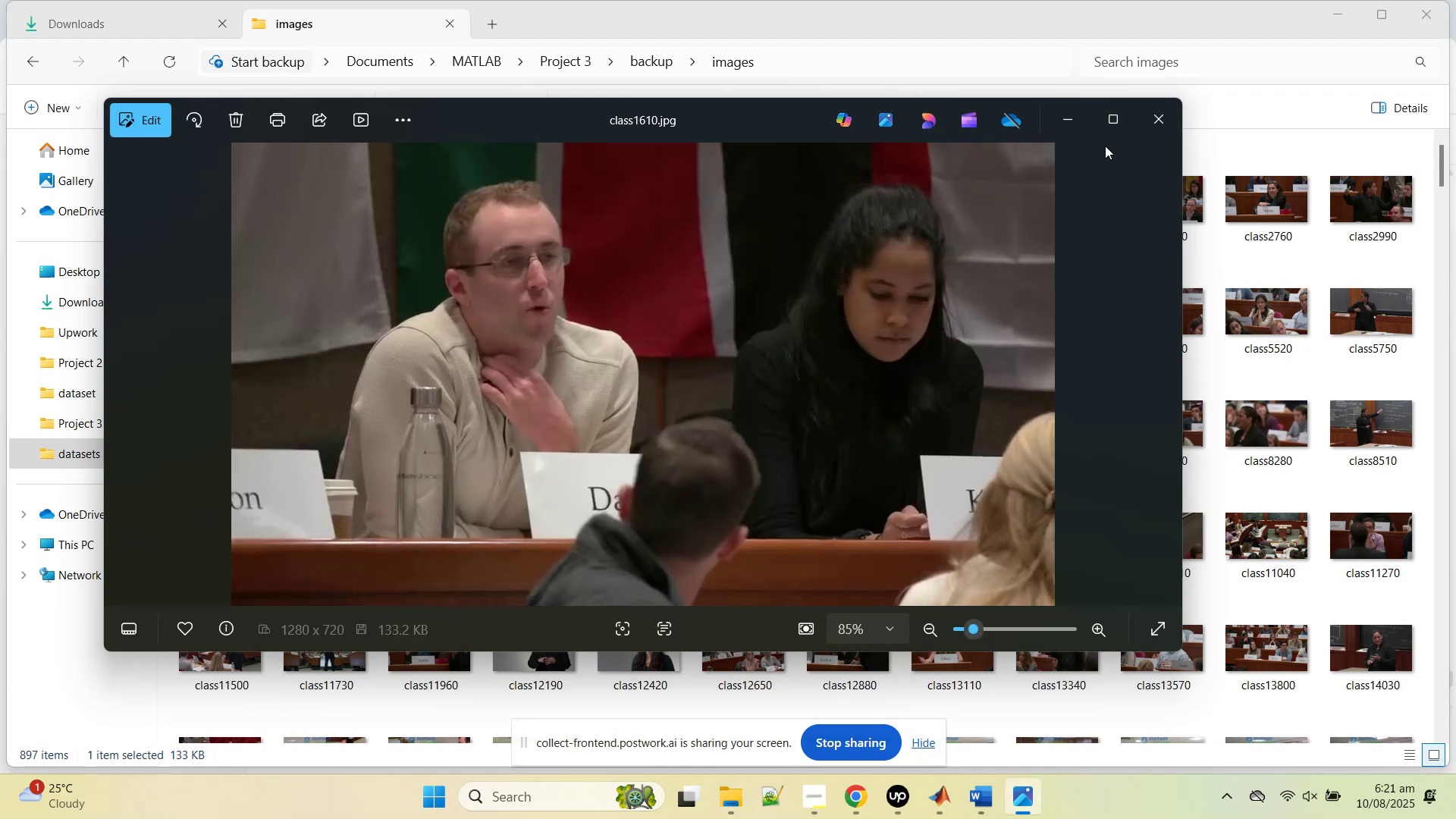 
left_click([1144, 115])
 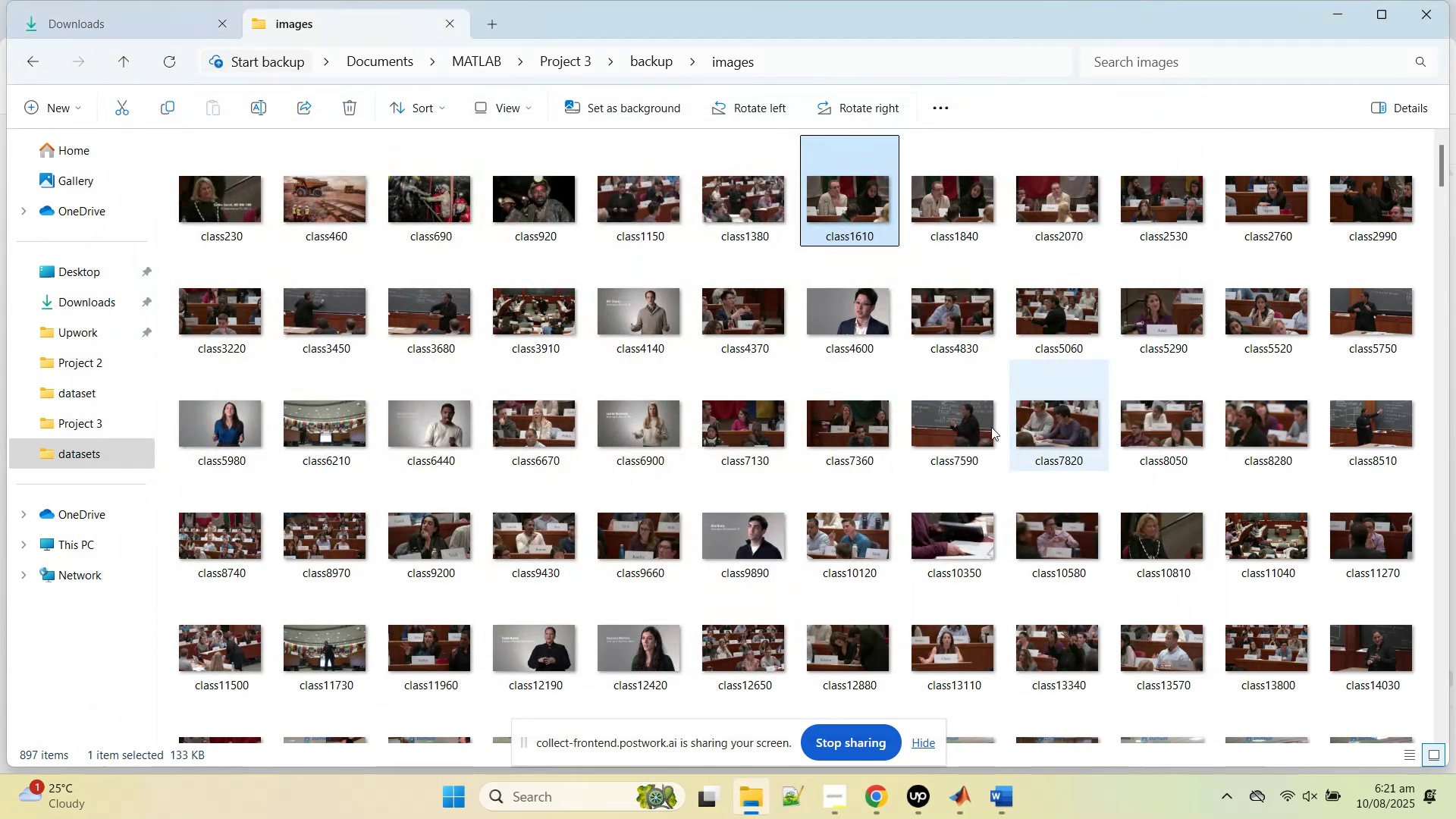 
scroll: coordinate [956, 440], scroll_direction: down, amount: 3.0
 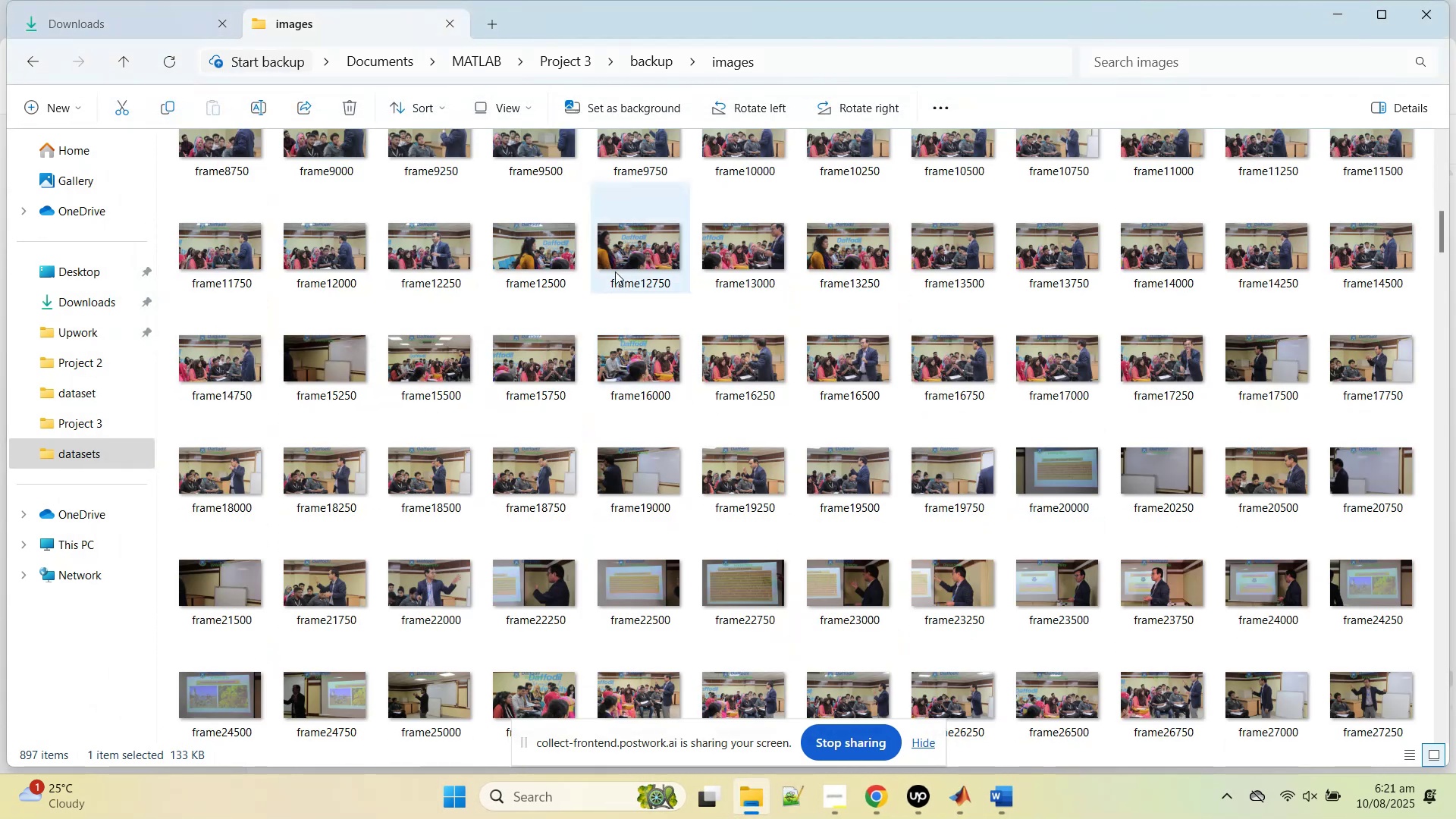 
double_click([615, 270])
 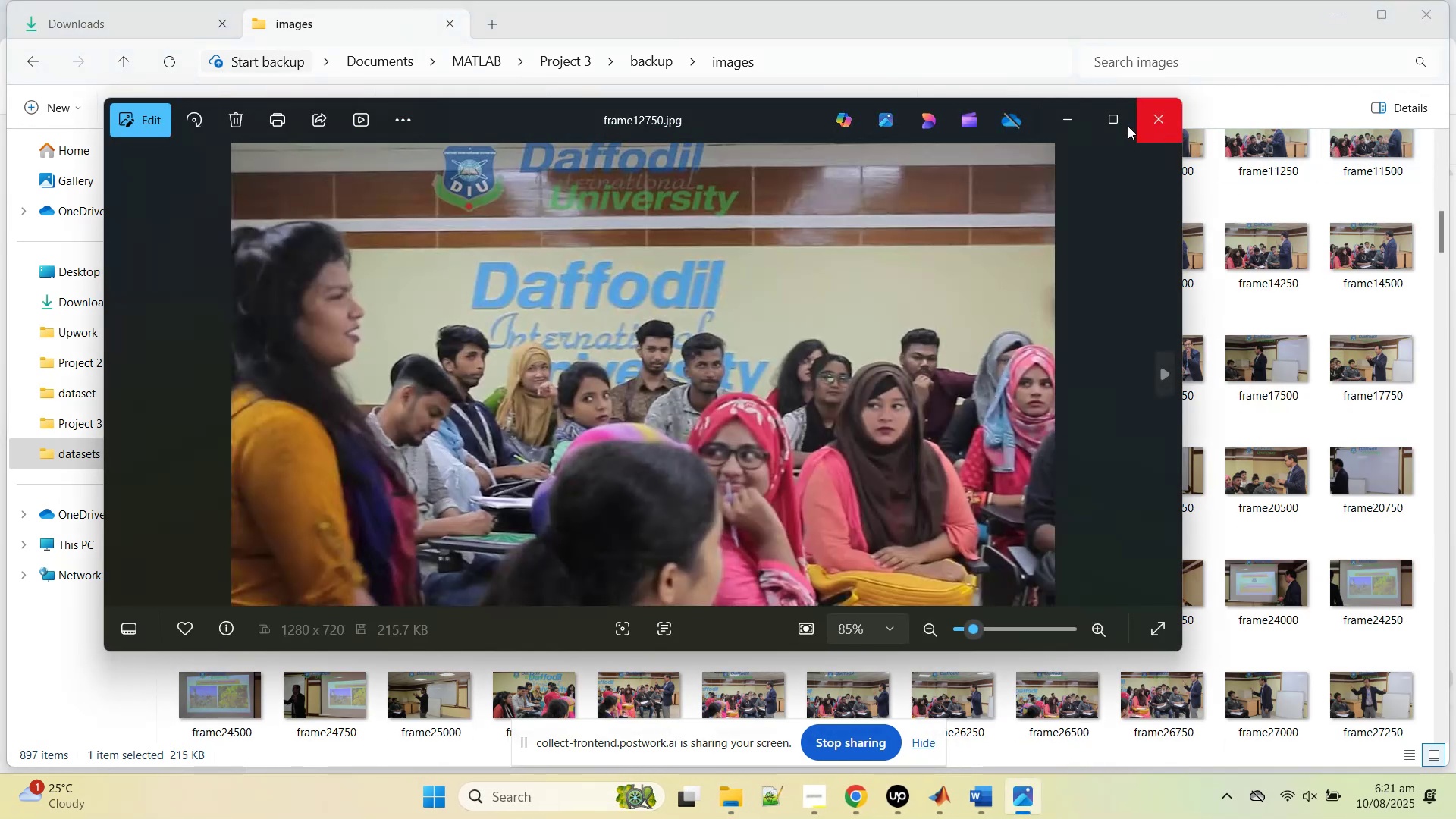 
left_click([1166, 114])
 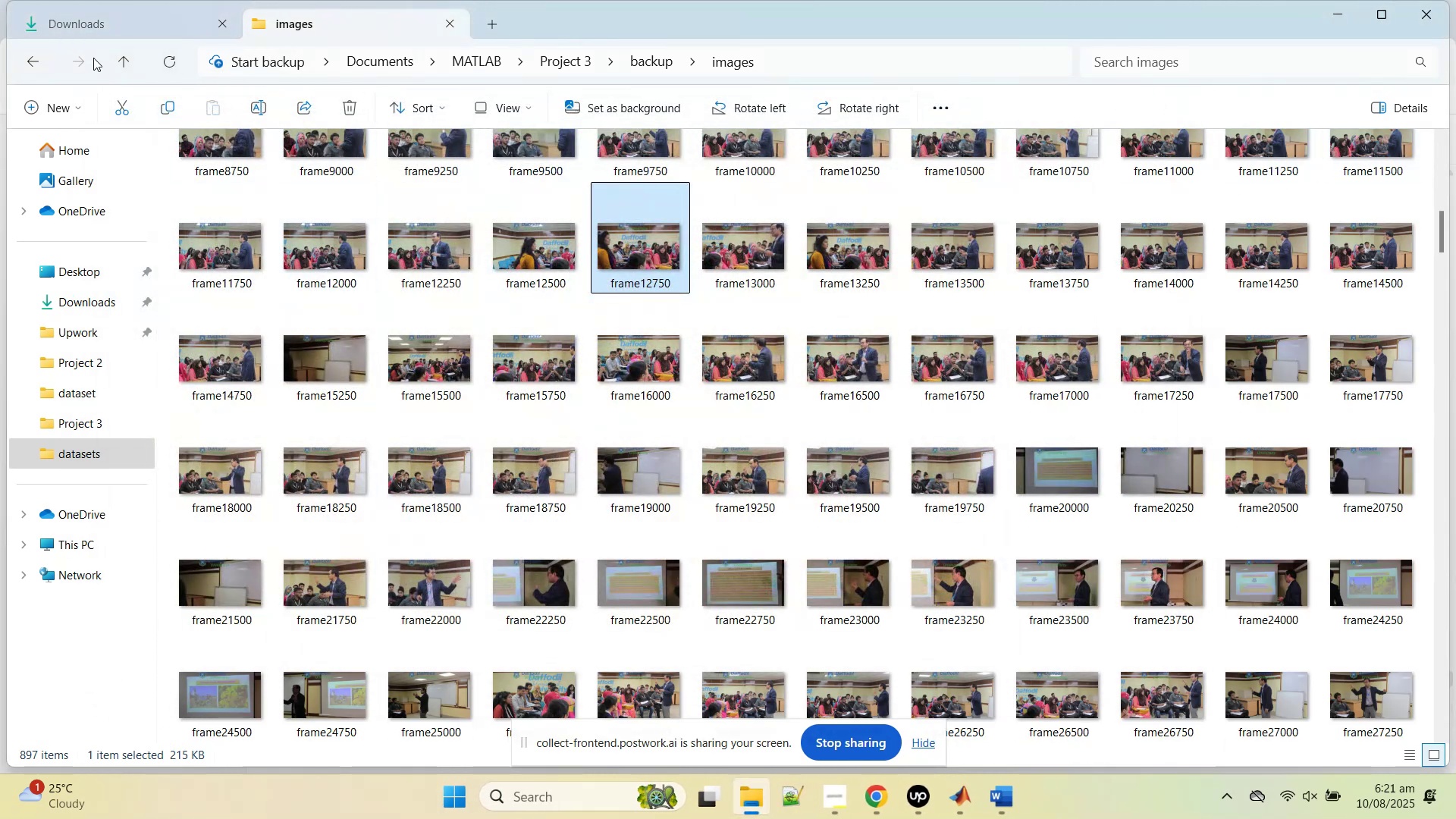 
double_click([124, 62])
 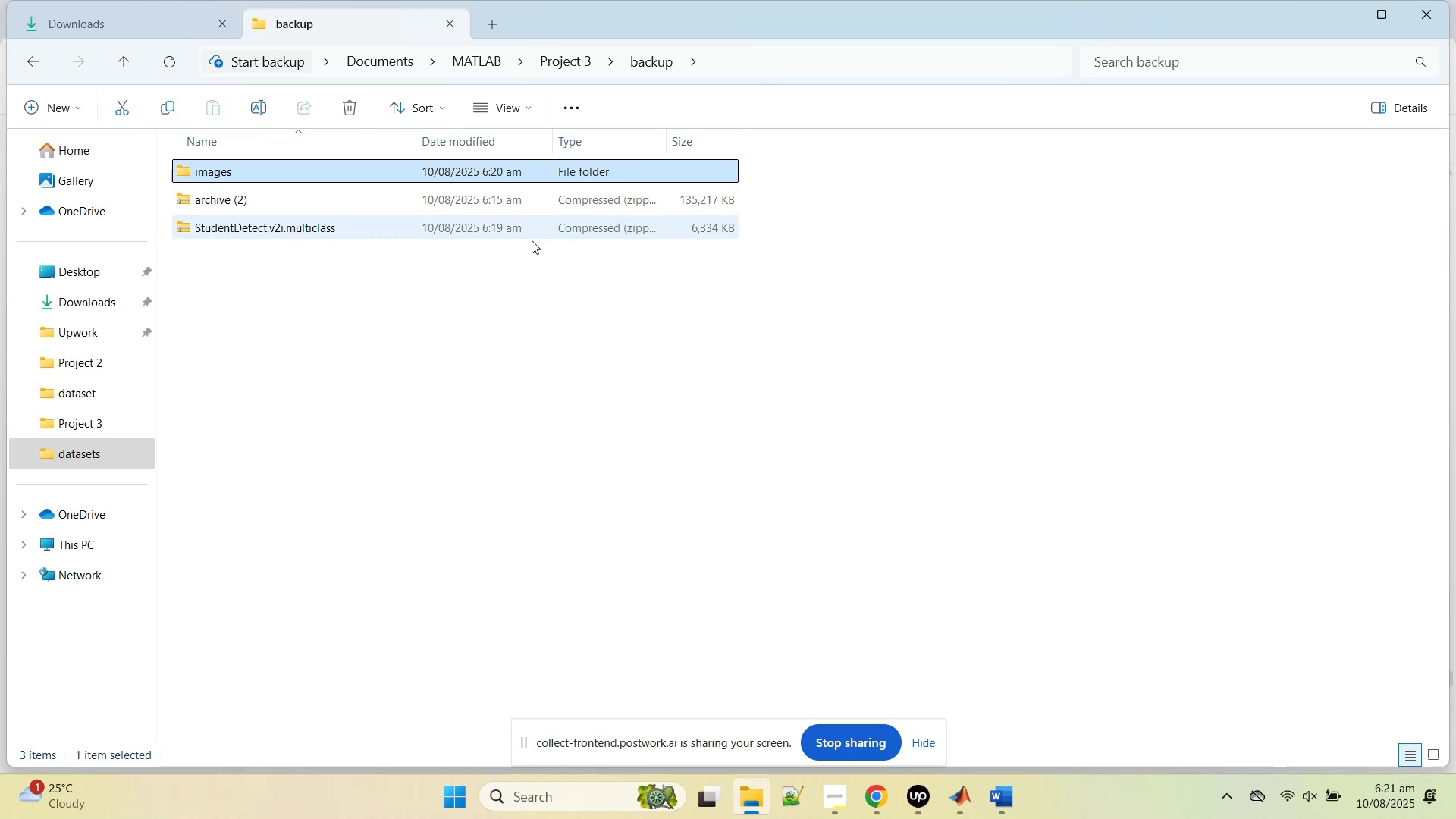 
key(Control+C)
 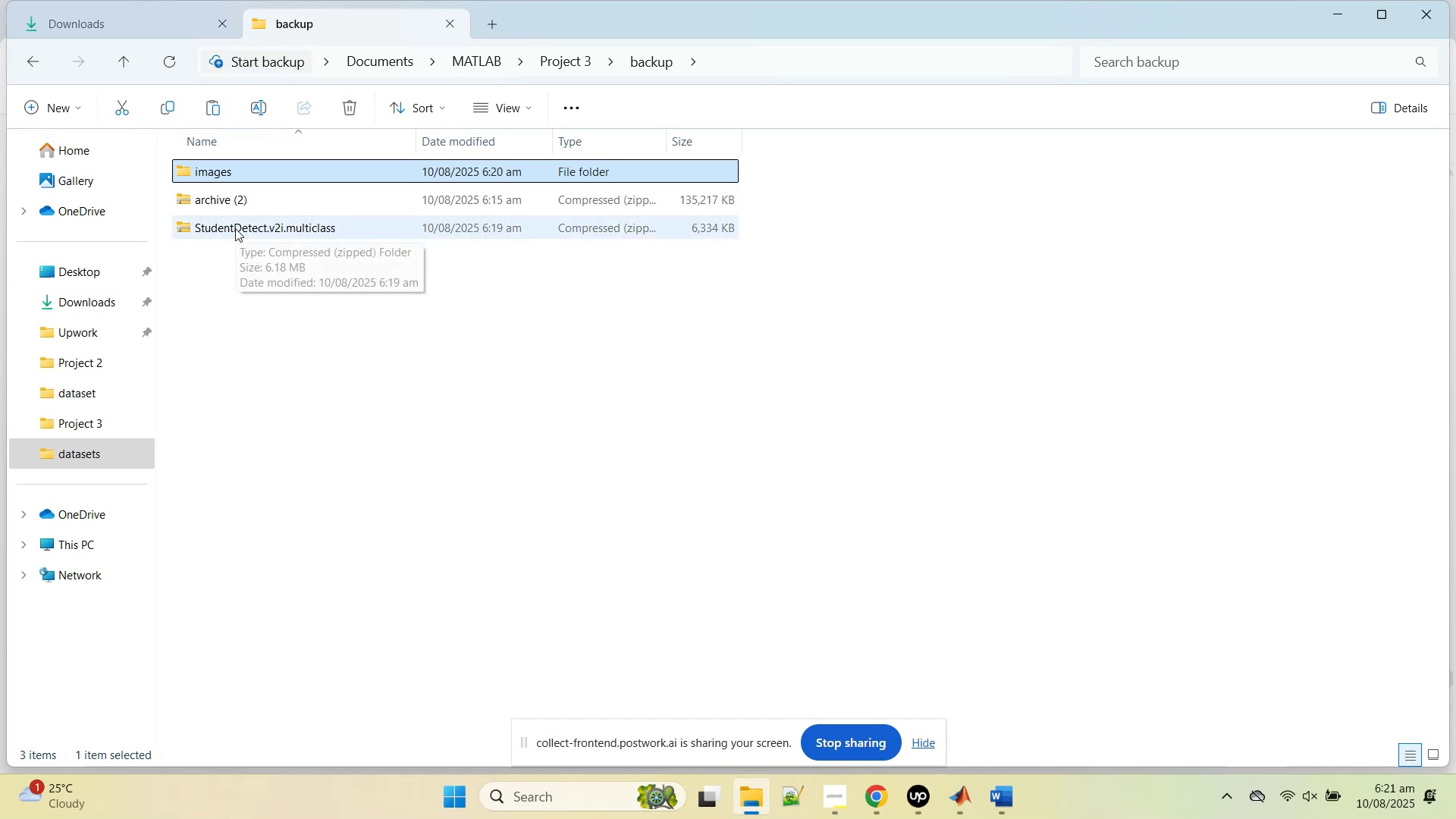 
double_click([235, 228])
 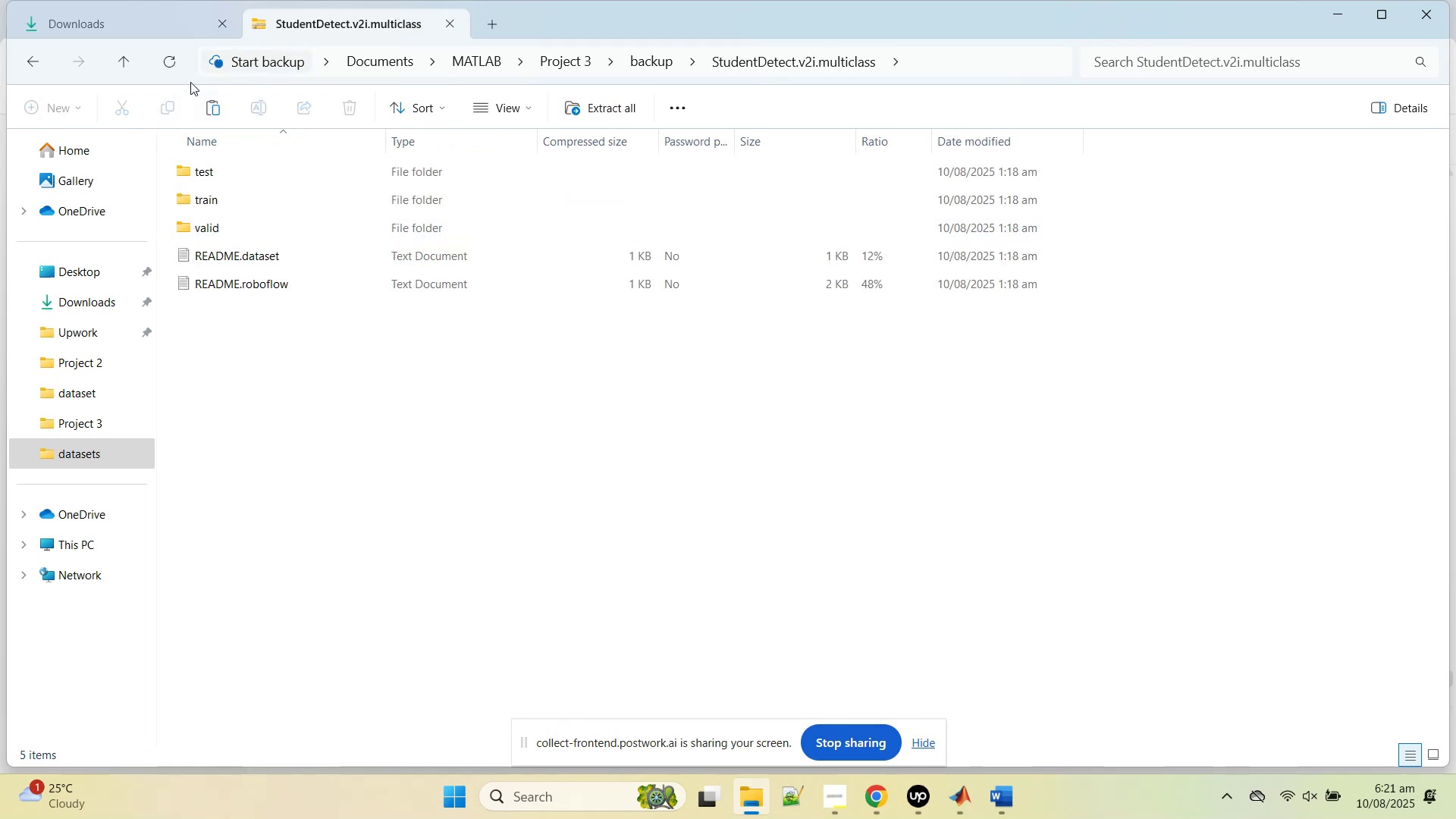 
left_click([123, 67])
 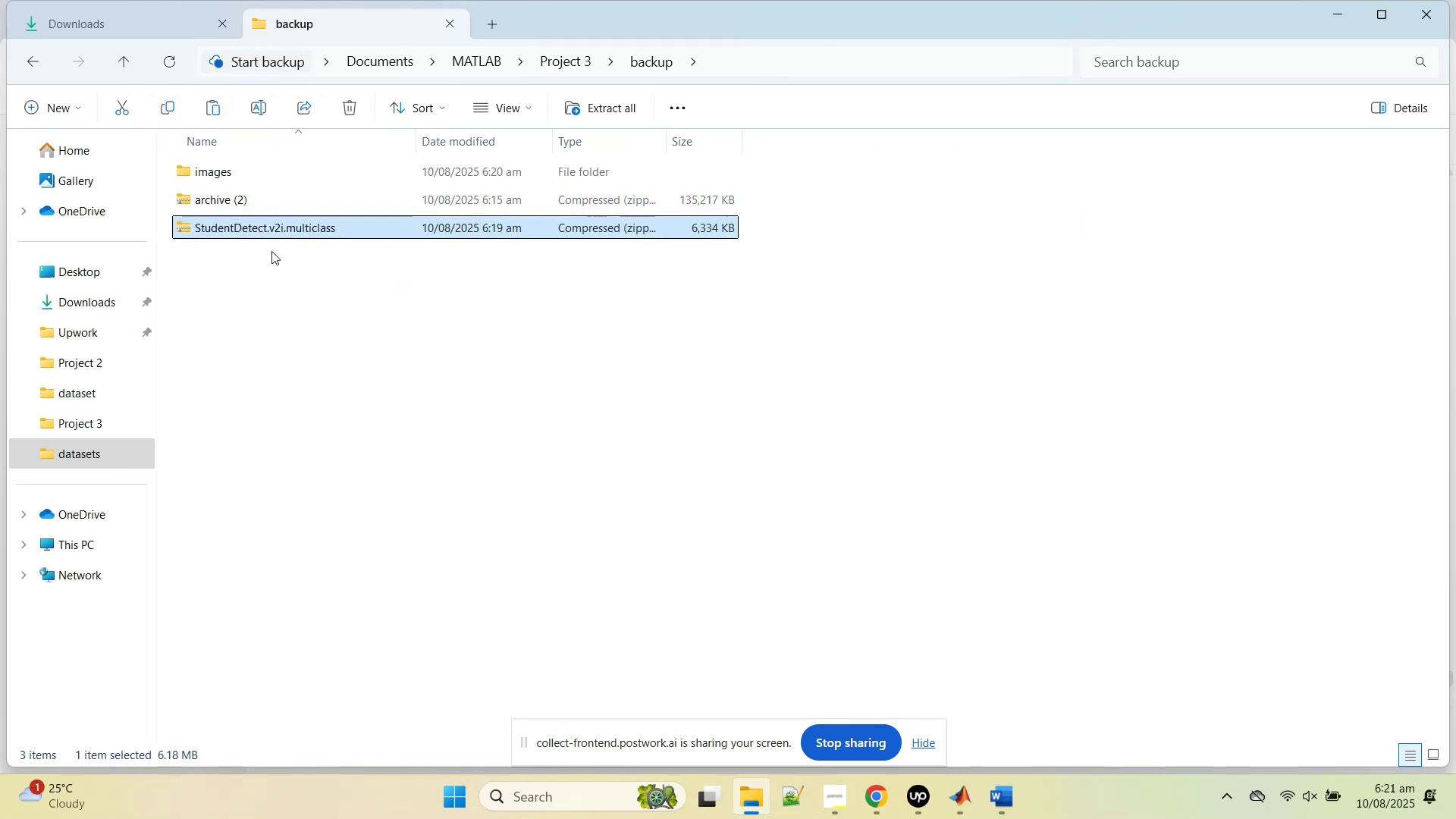 
right_click([273, 233])
 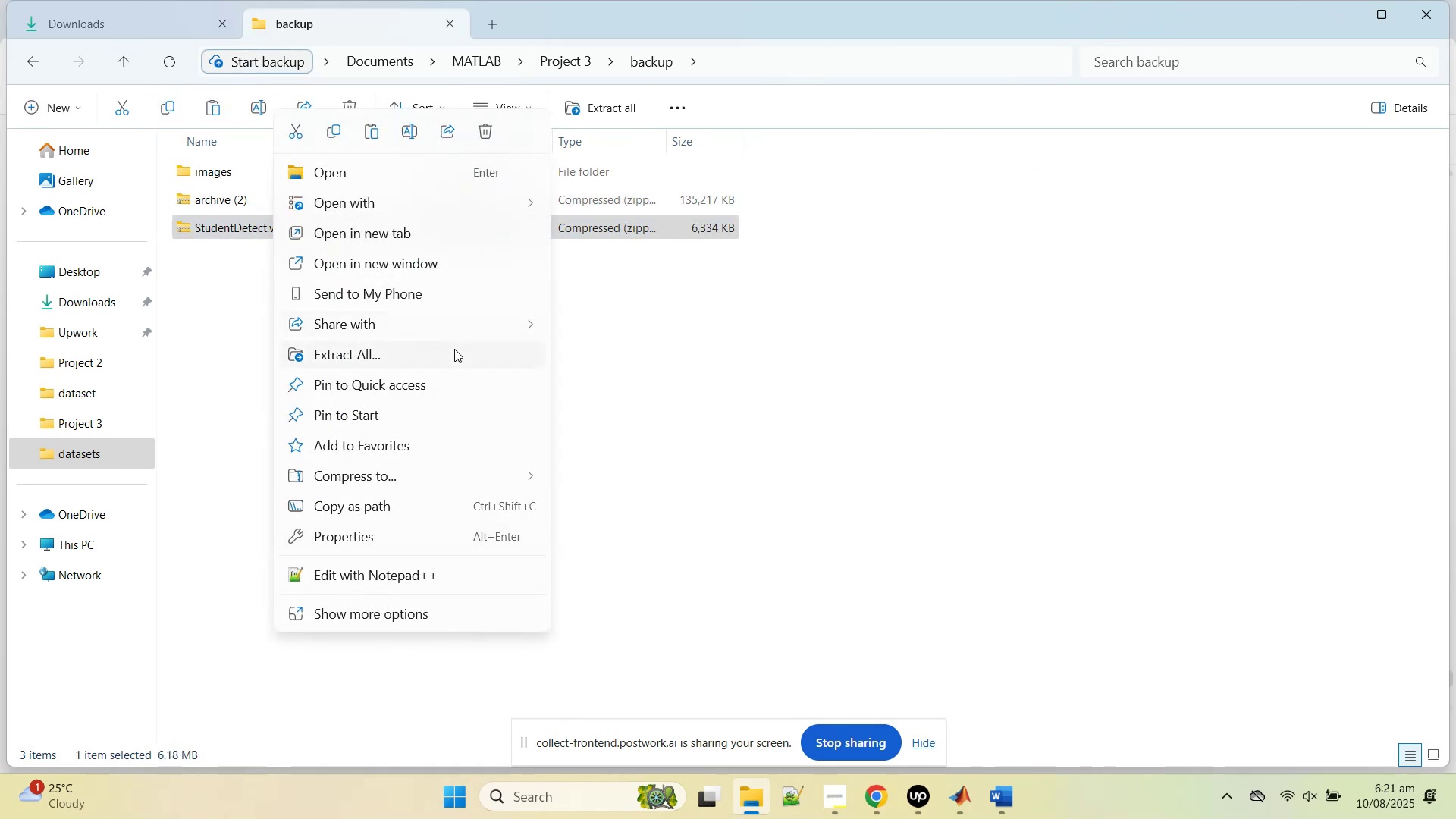 
left_click([452, 357])
 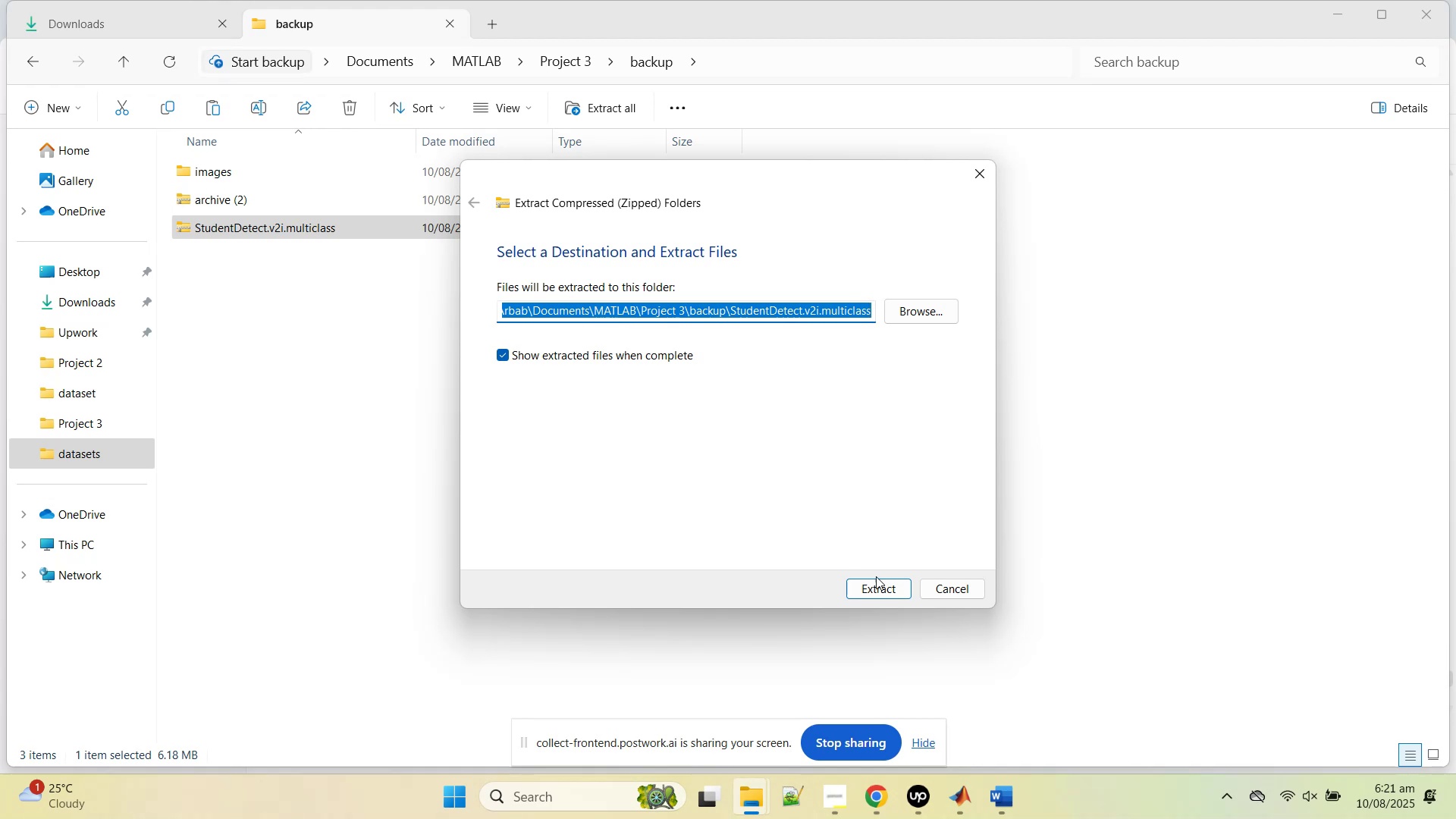 
left_click_drag(start_coordinate=[881, 580], to_coordinate=[623, 373])
 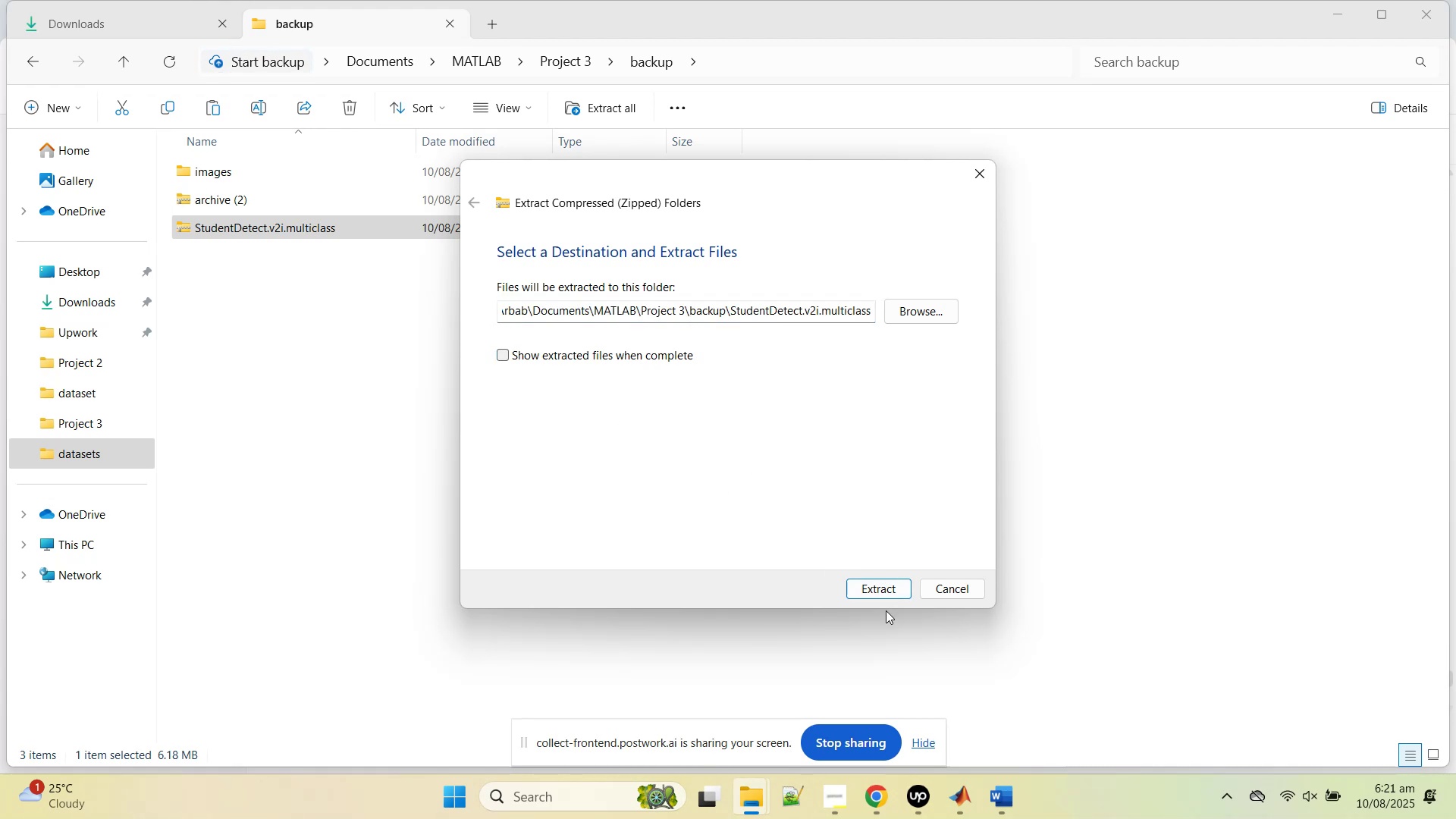 
left_click([882, 585])
 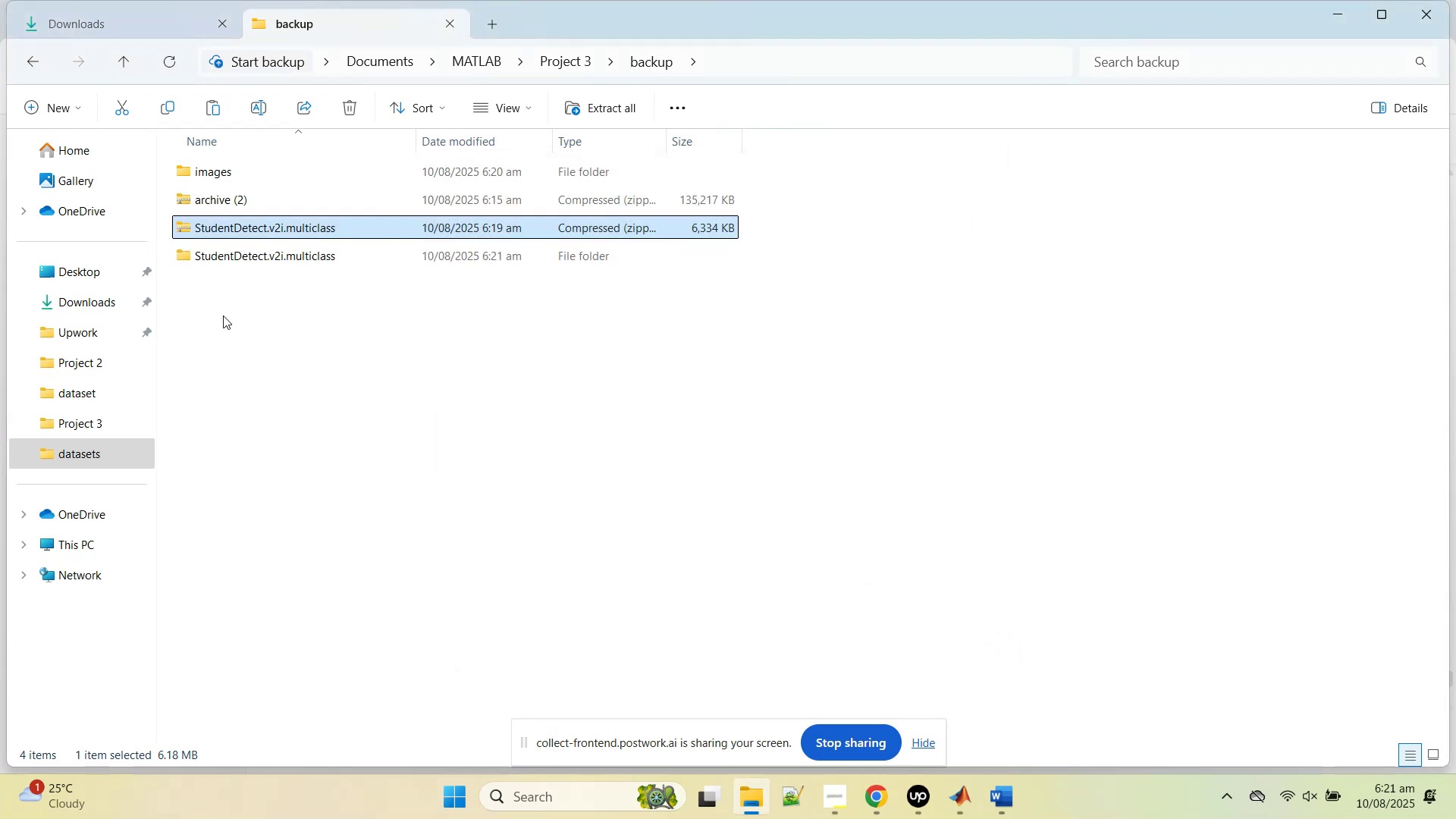 
mouse_move([751, 781])
 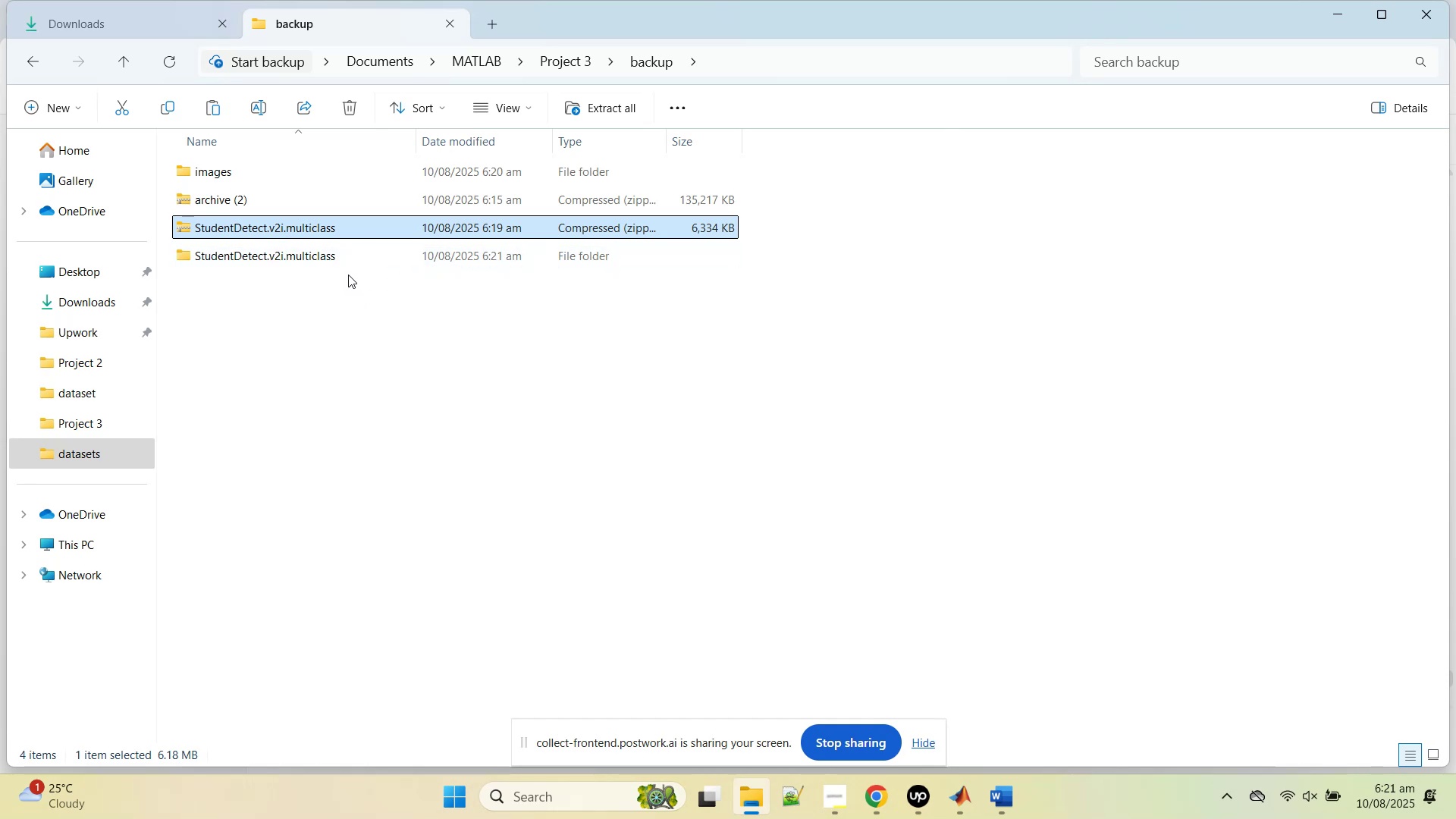 
key(Delete)
 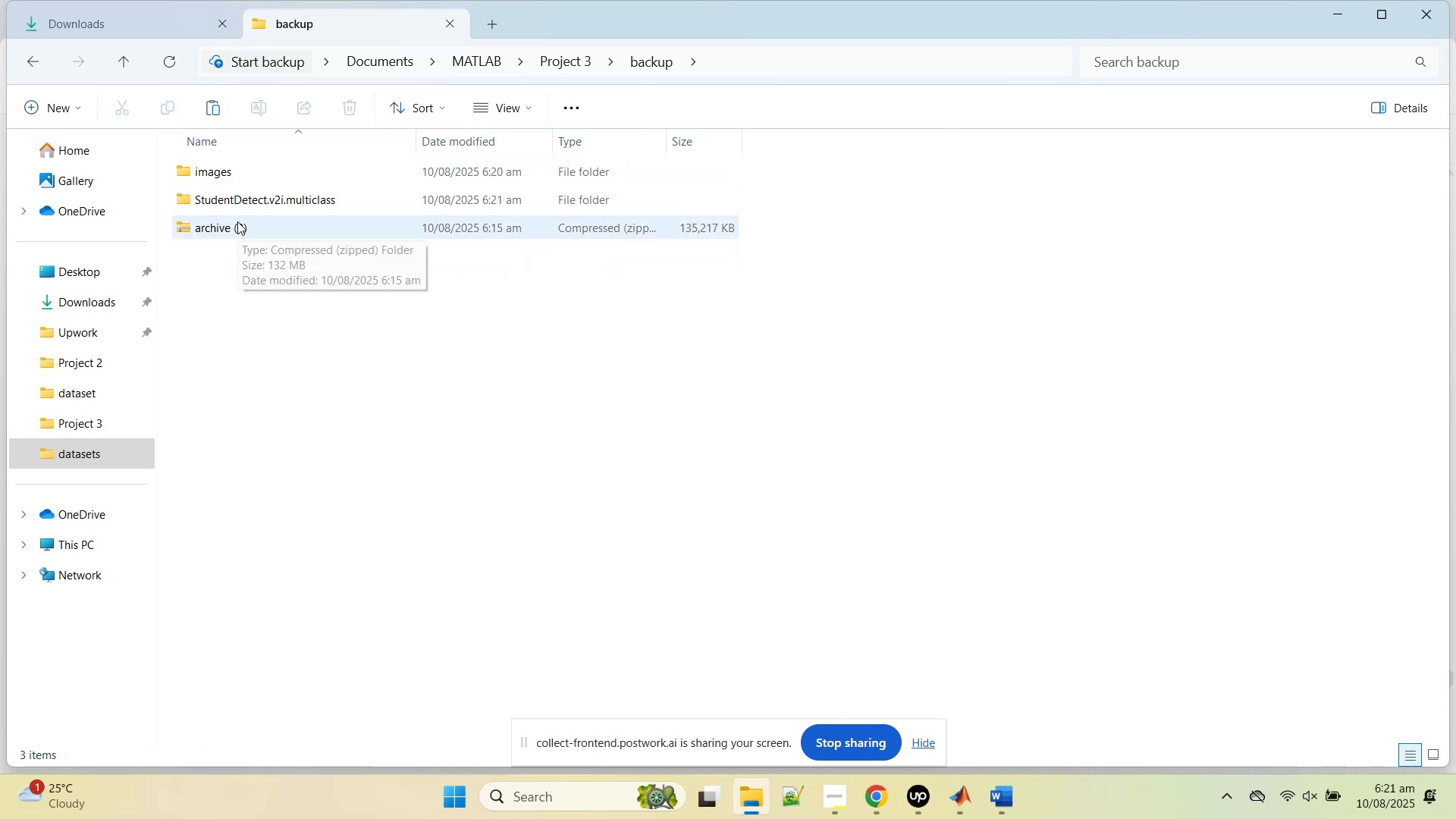 
double_click([237, 219])
 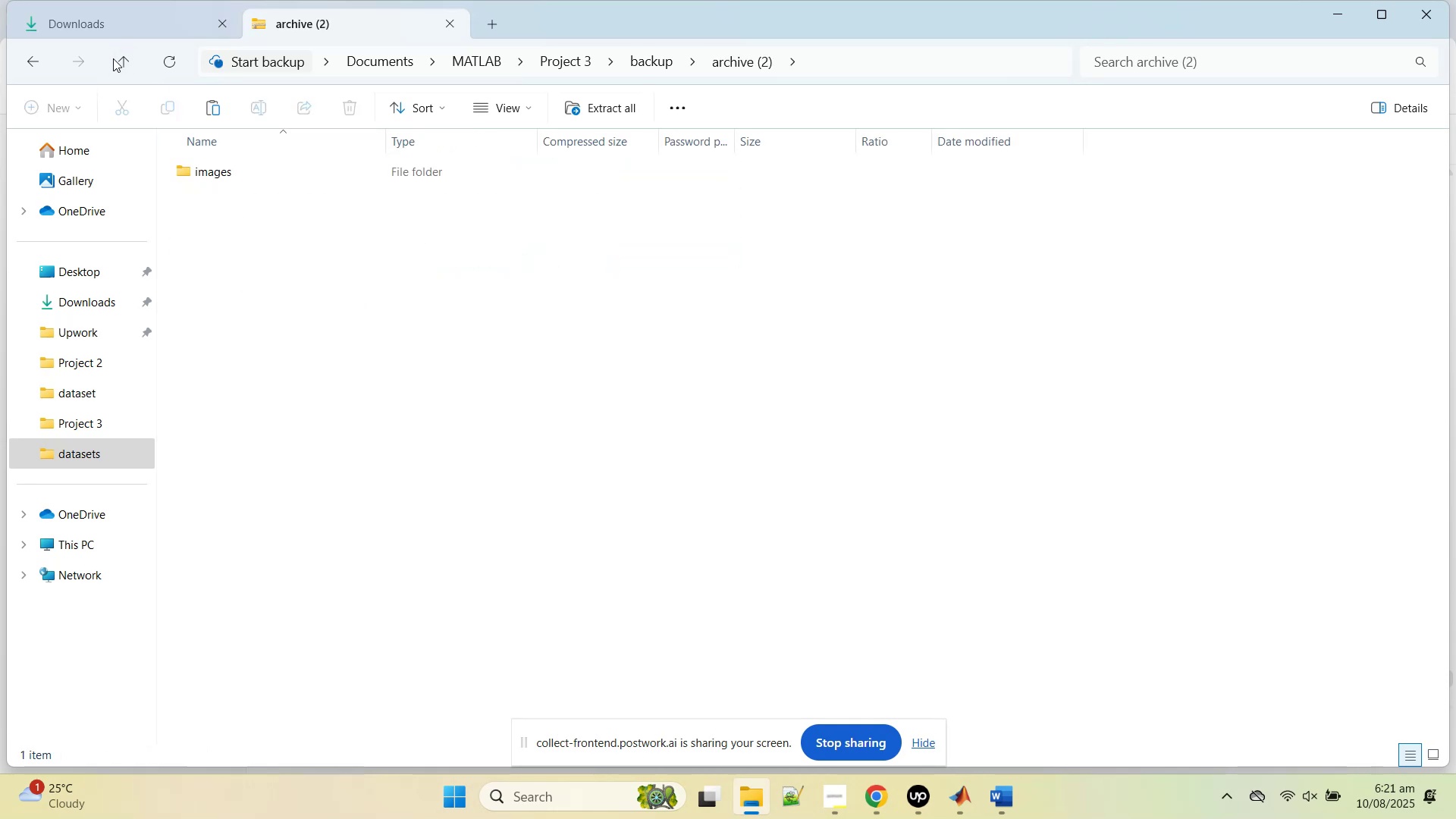 
left_click([131, 60])
 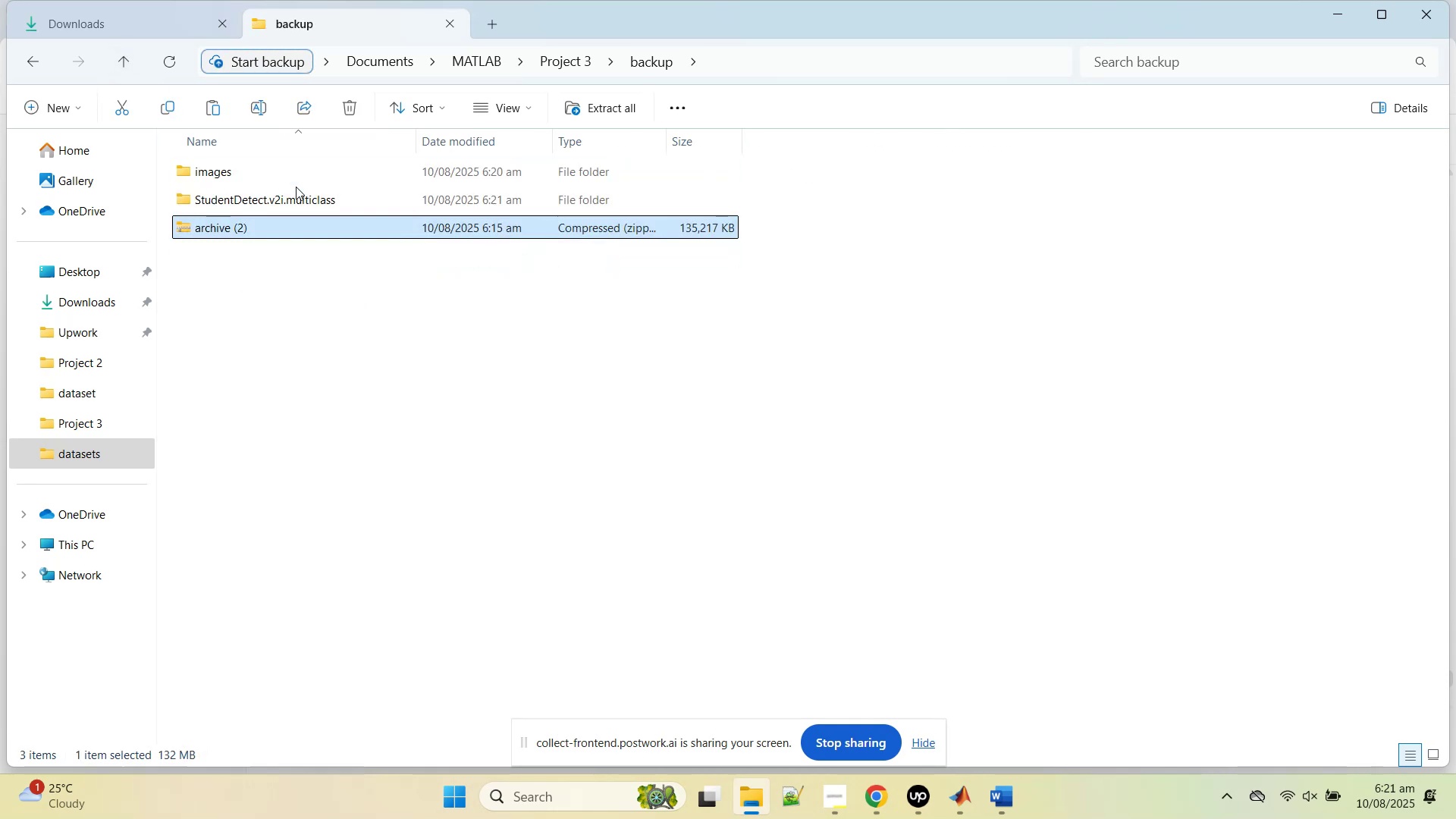 
double_click([297, 193])
 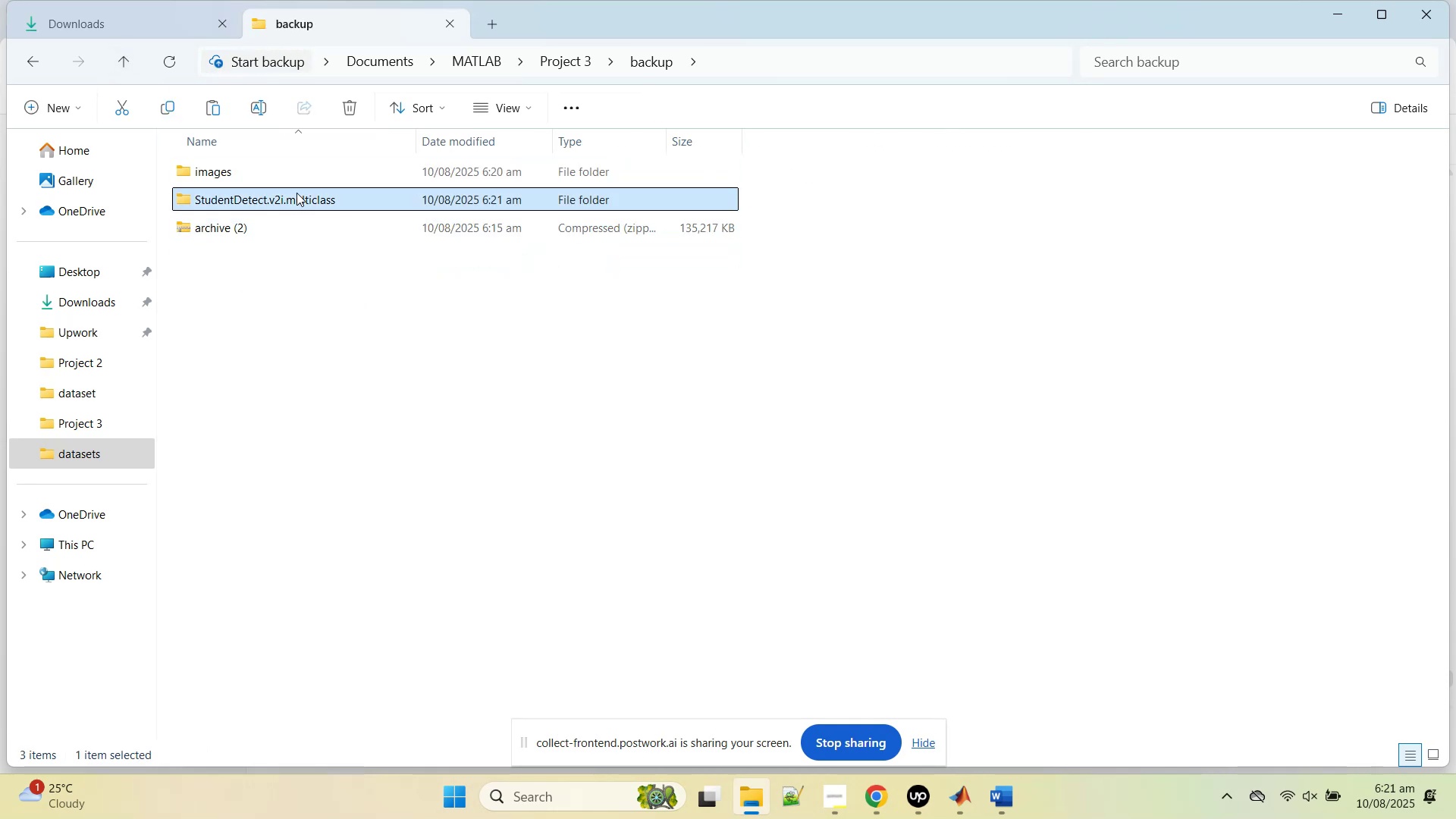 
triple_click([297, 193])
 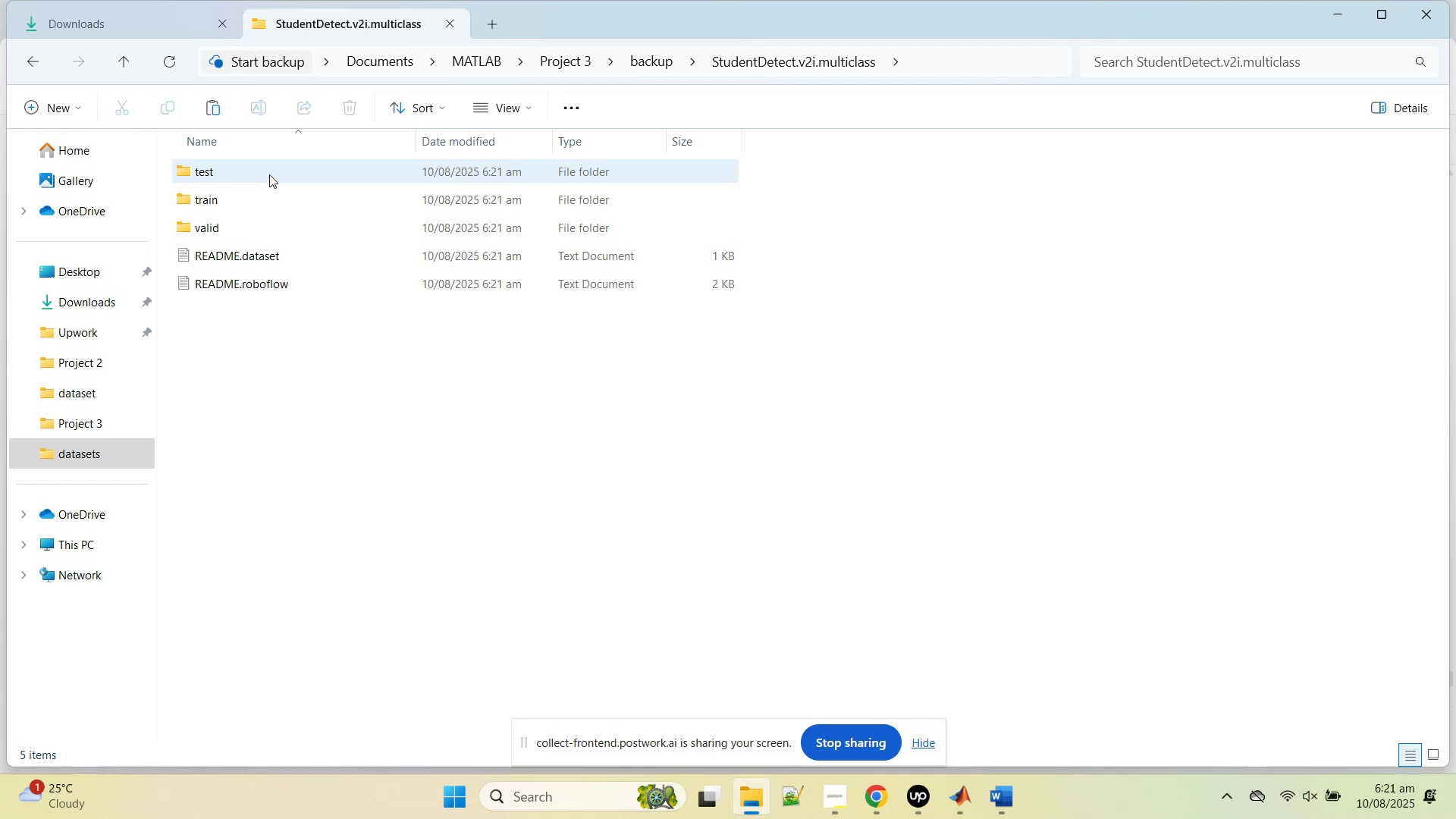 
double_click([269, 174])
 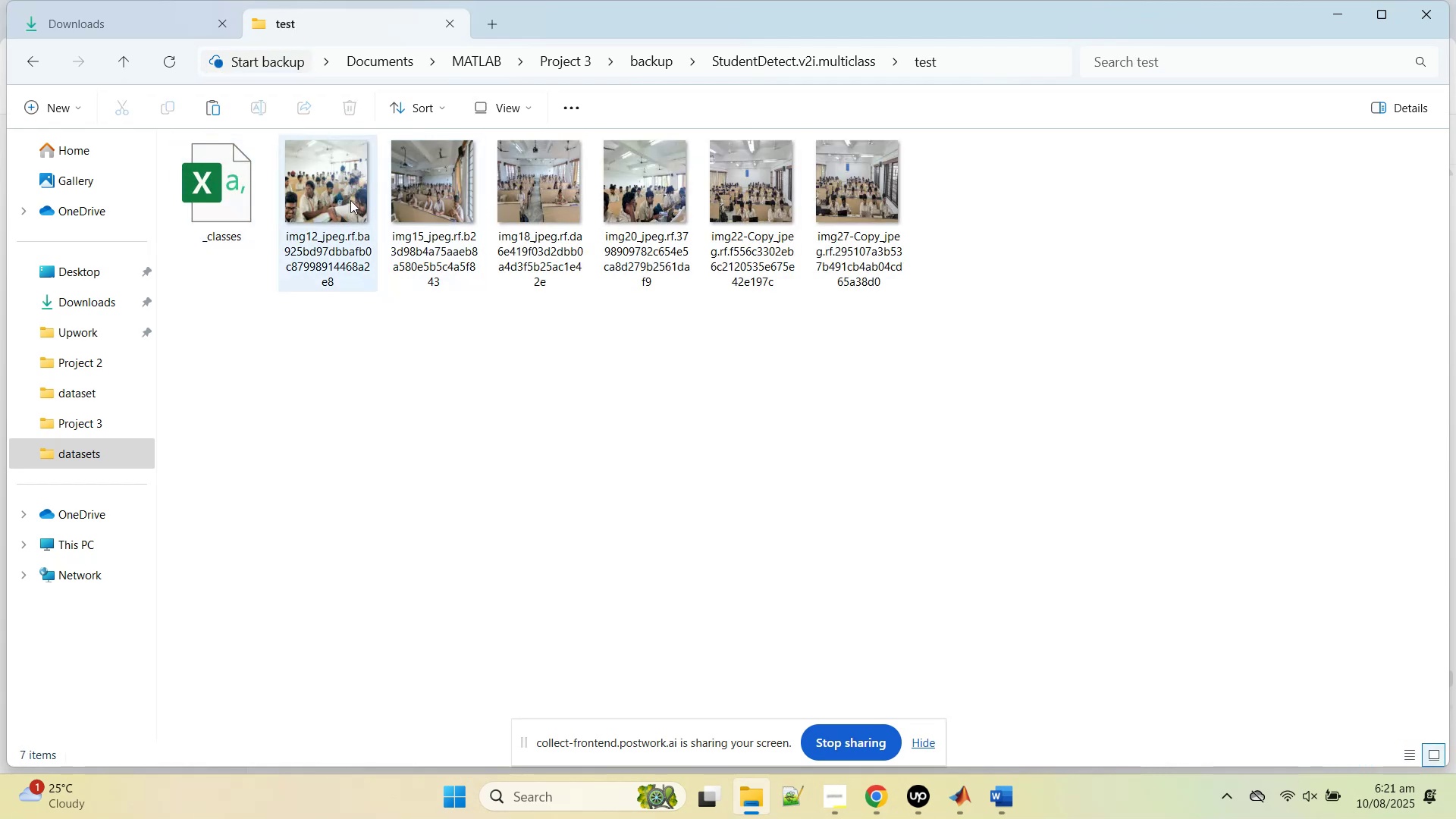 
double_click([350, 200])
 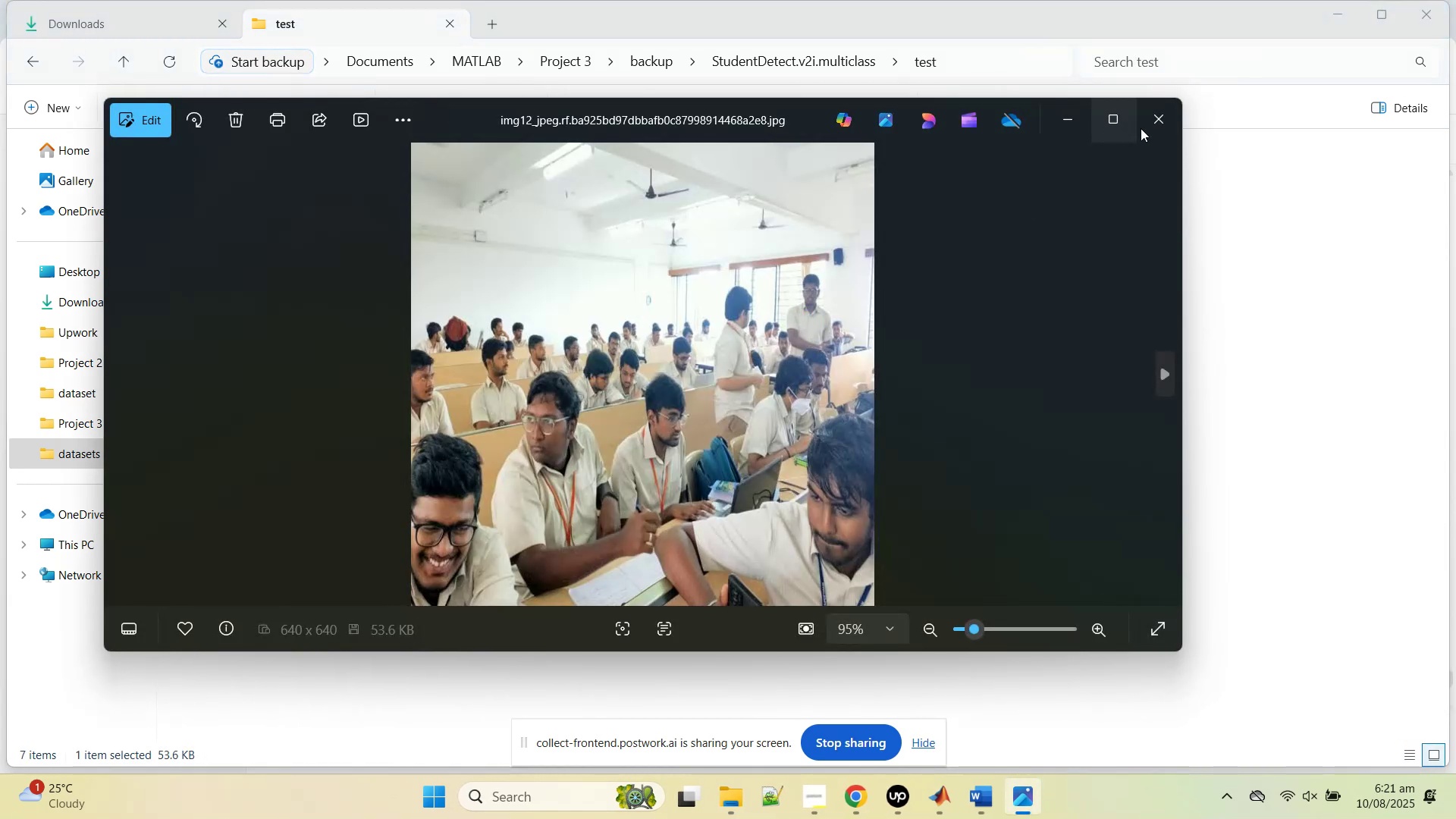 
left_click([911, 339])
 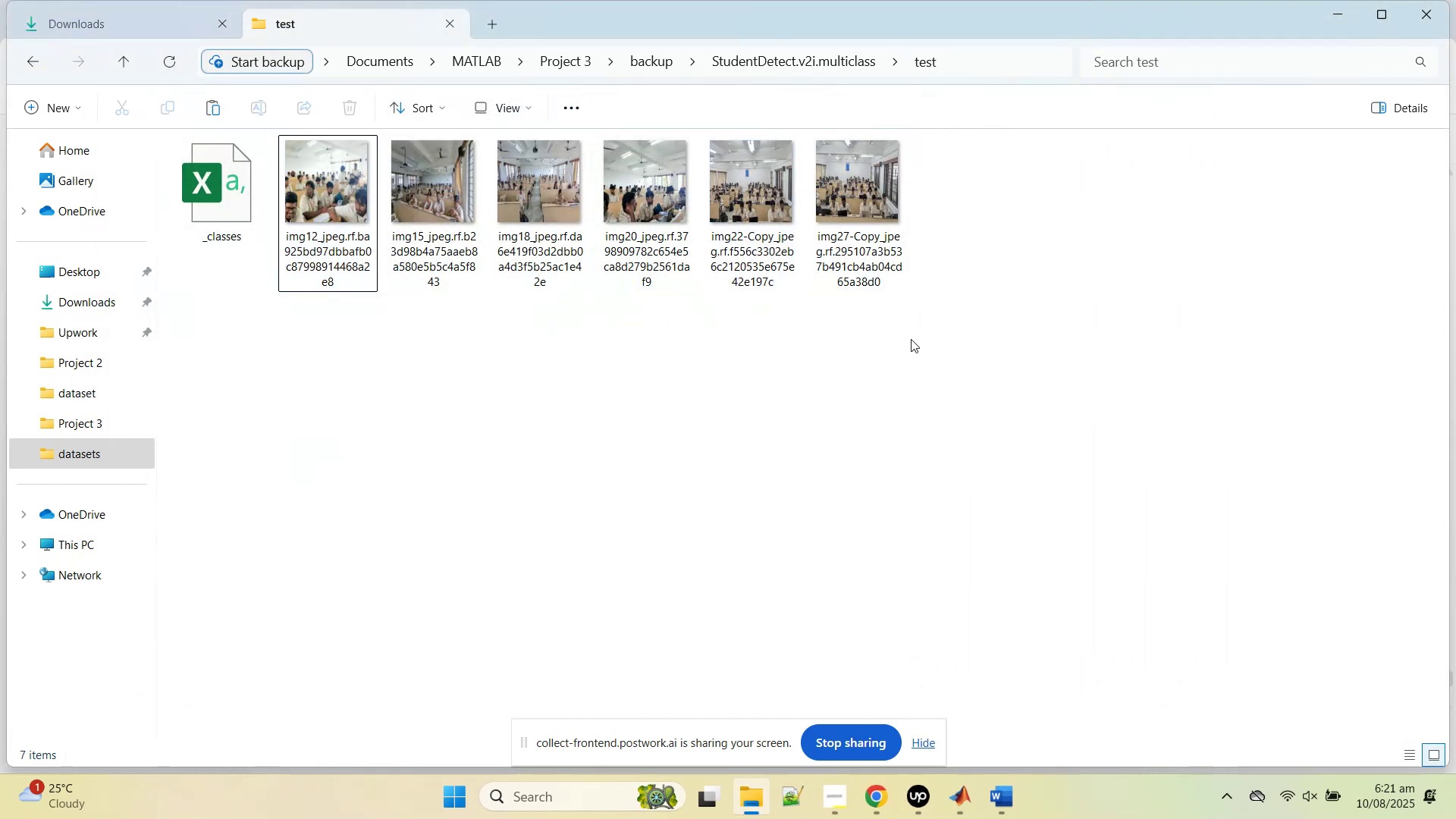 
key(Control+A)
 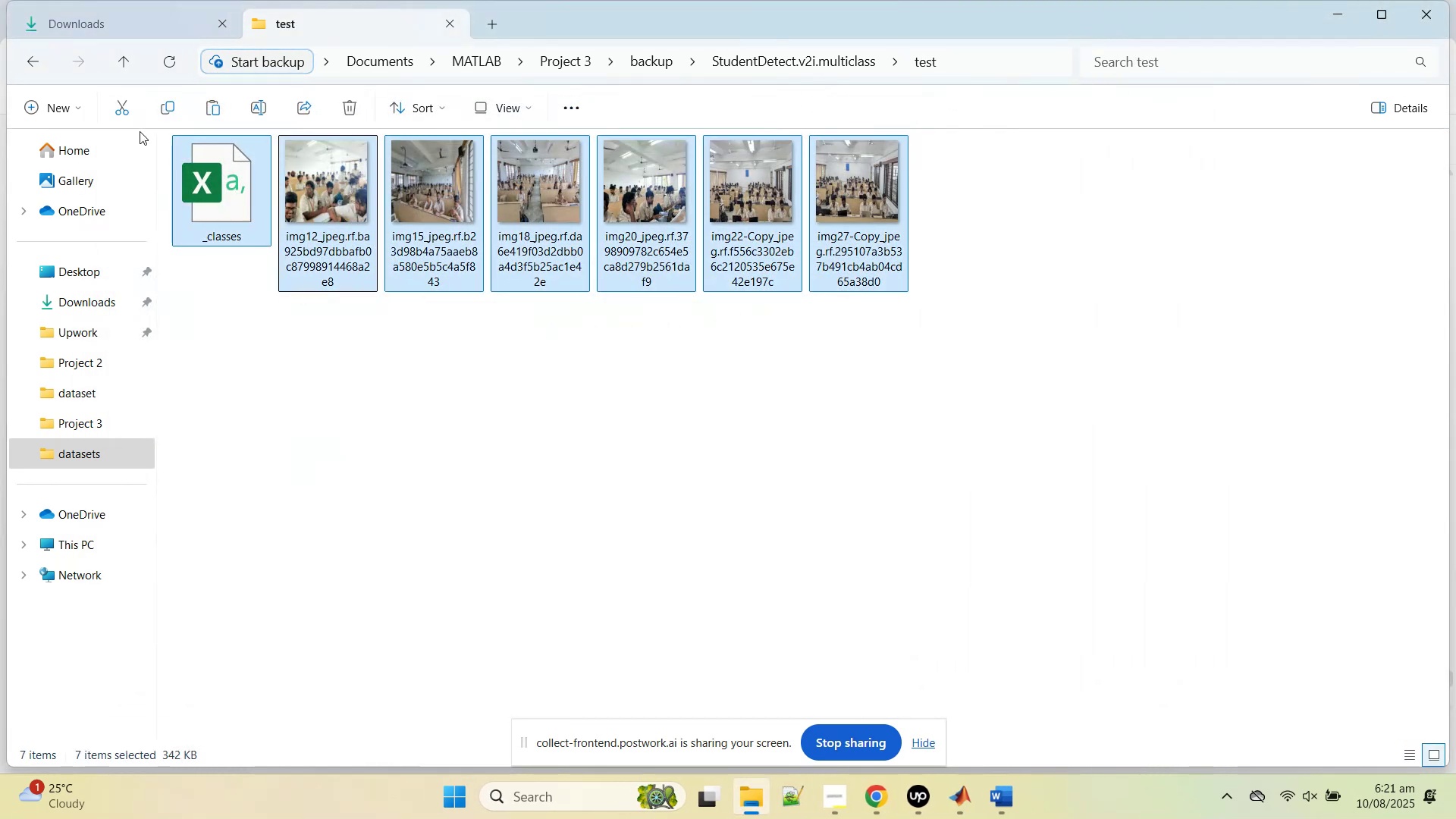 
key(Control+X)
 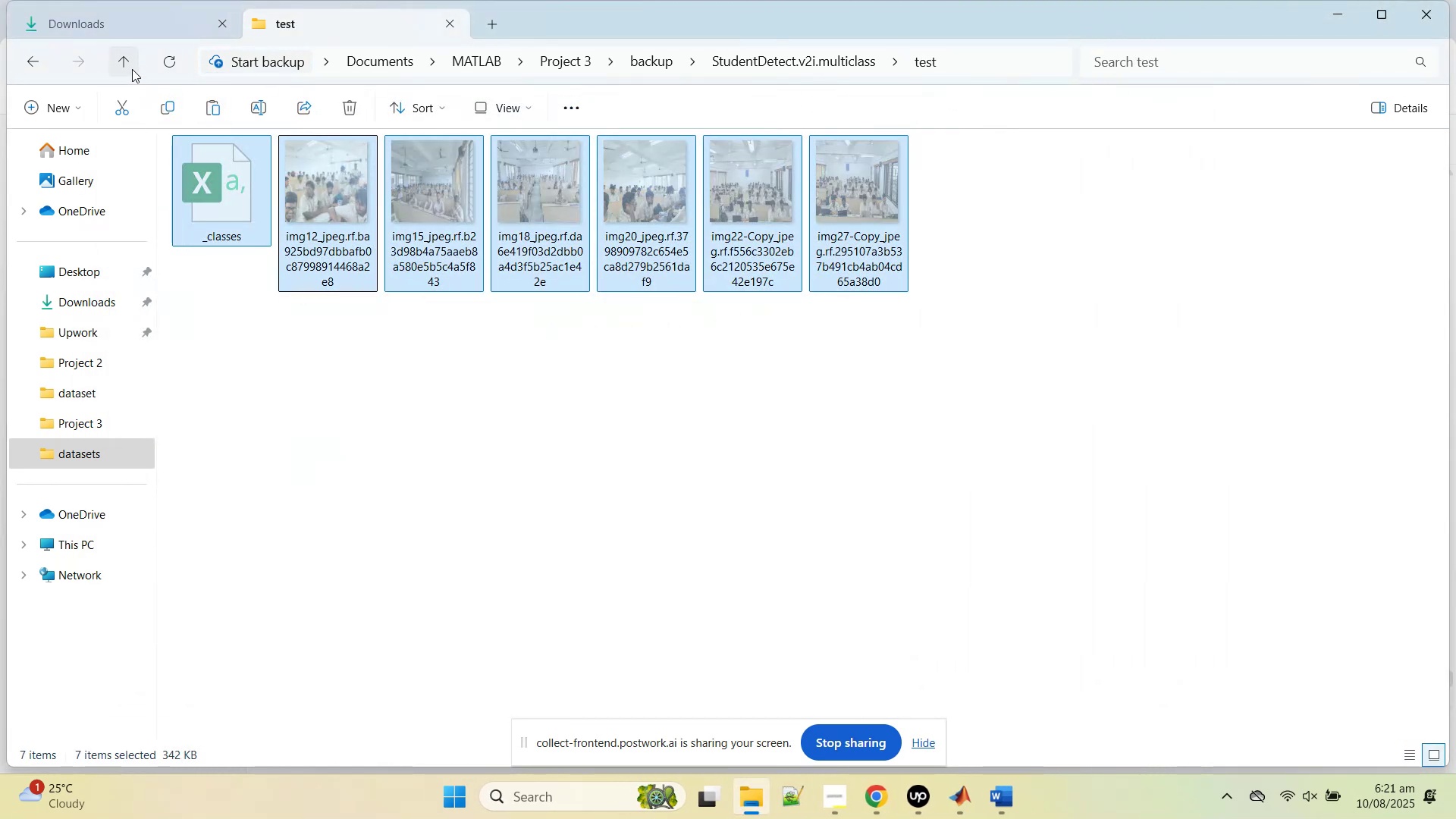 
key(Control+ControlLeft)
 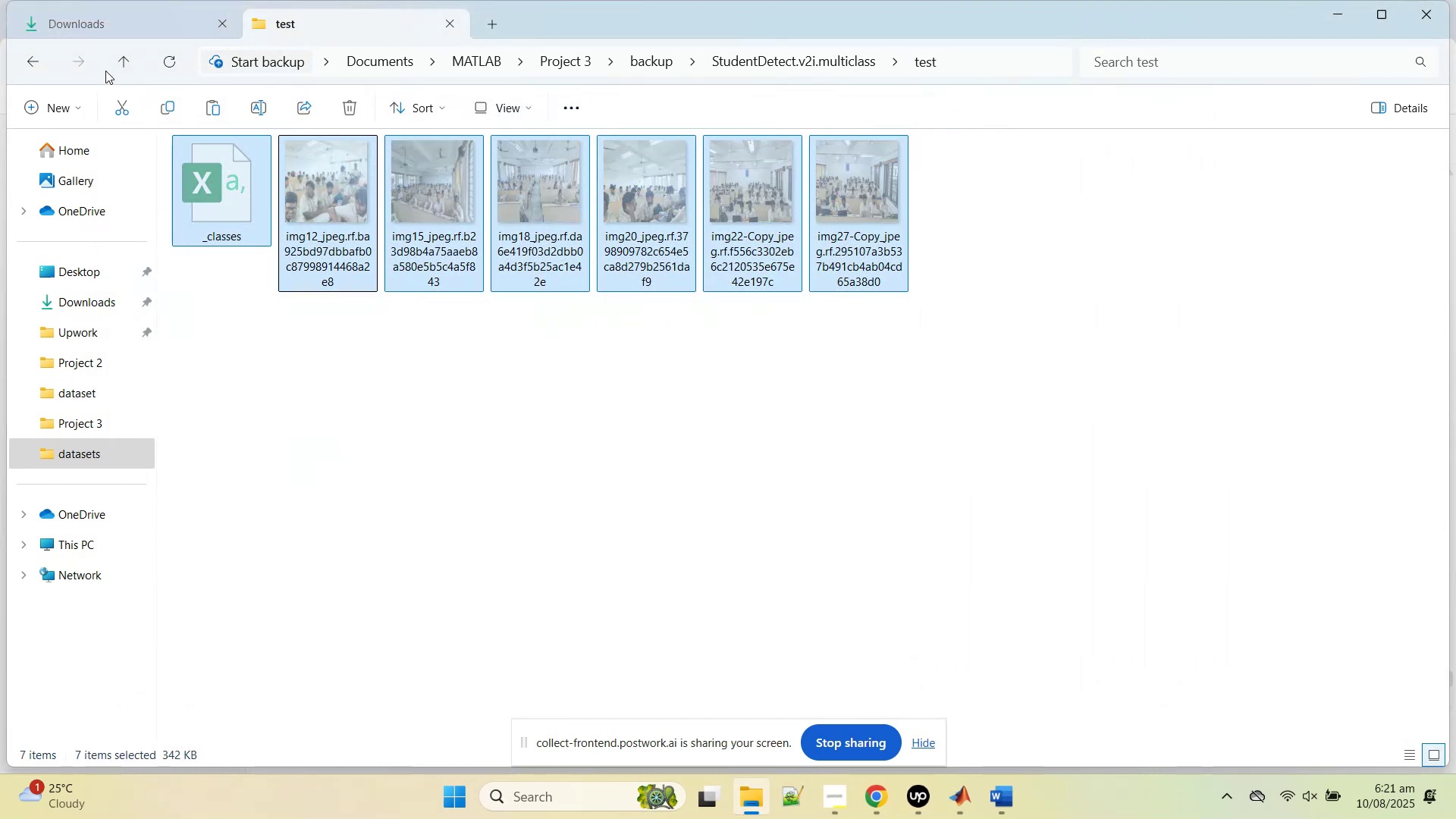 
left_click([116, 62])
 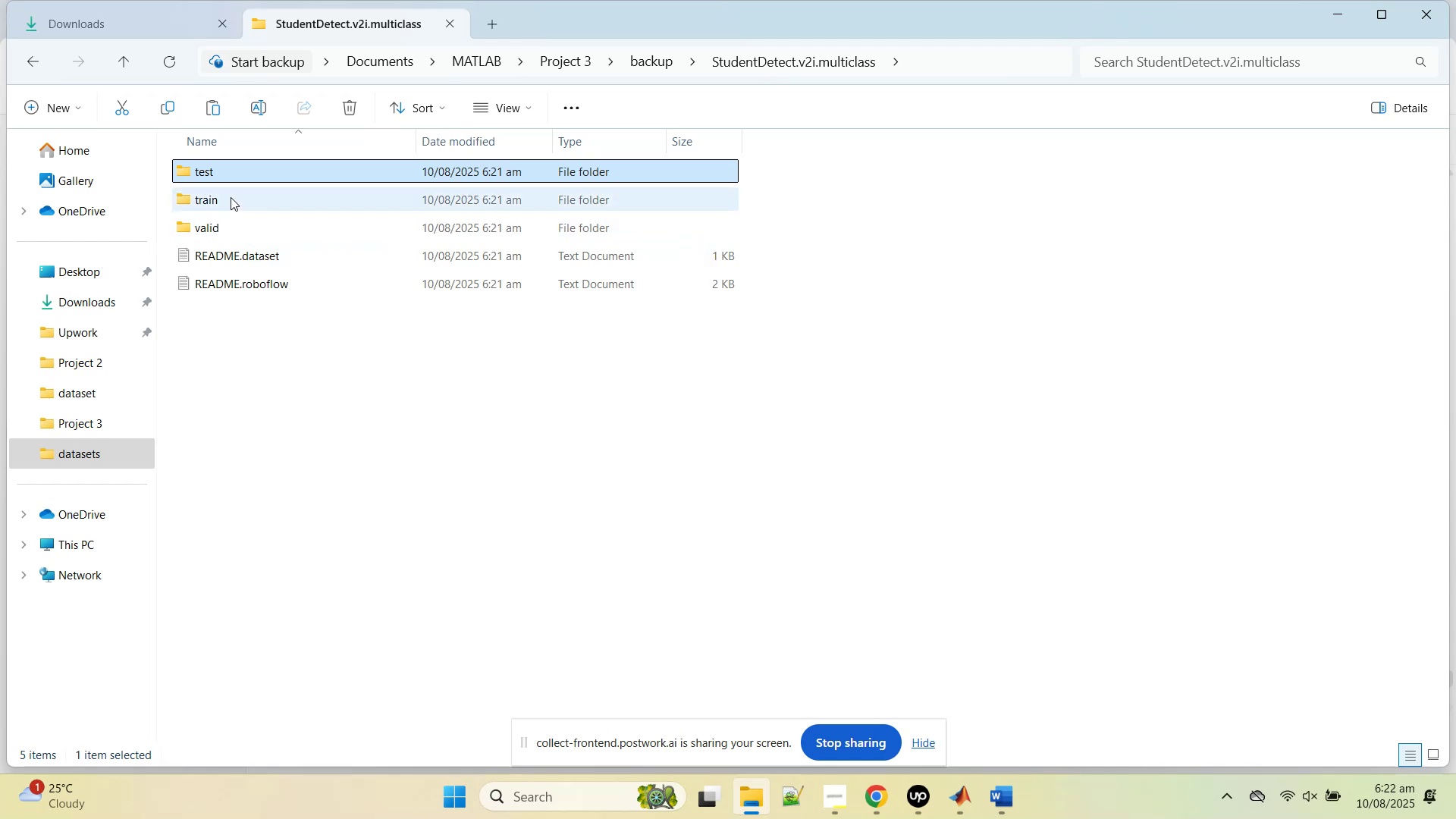 
double_click([231, 197])
 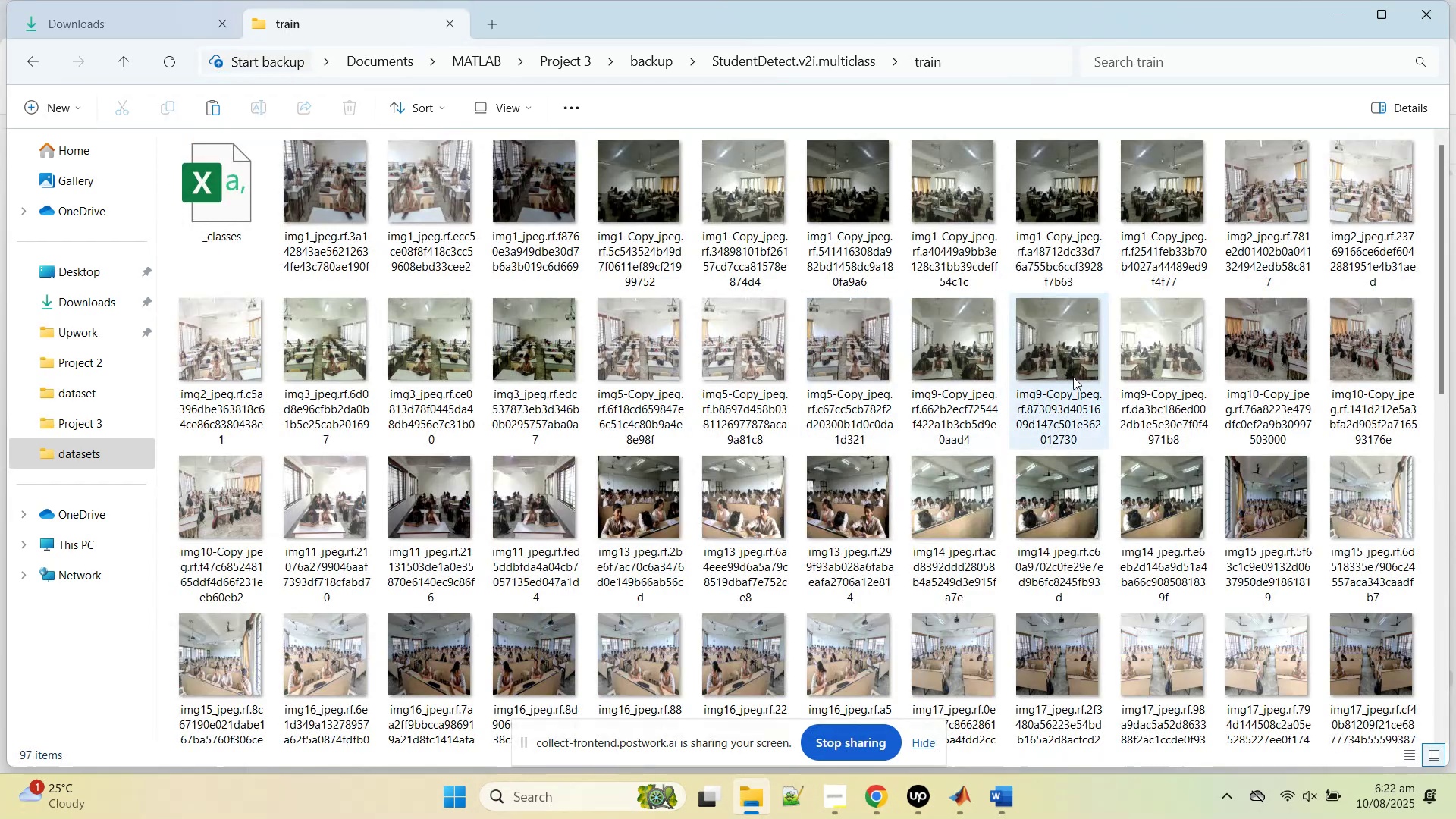 
mouse_move([330, 180])
 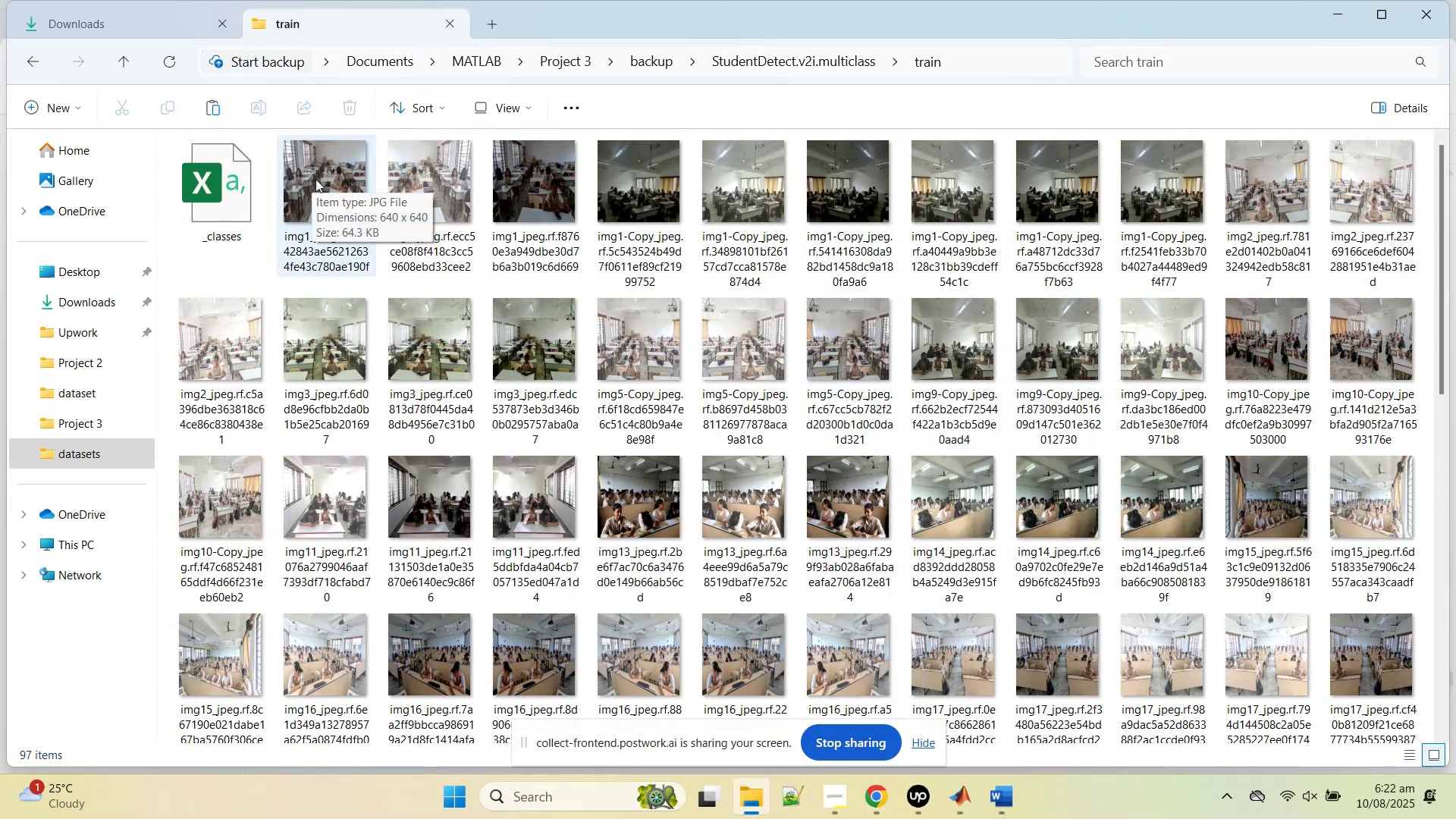 
key(Control+A)
 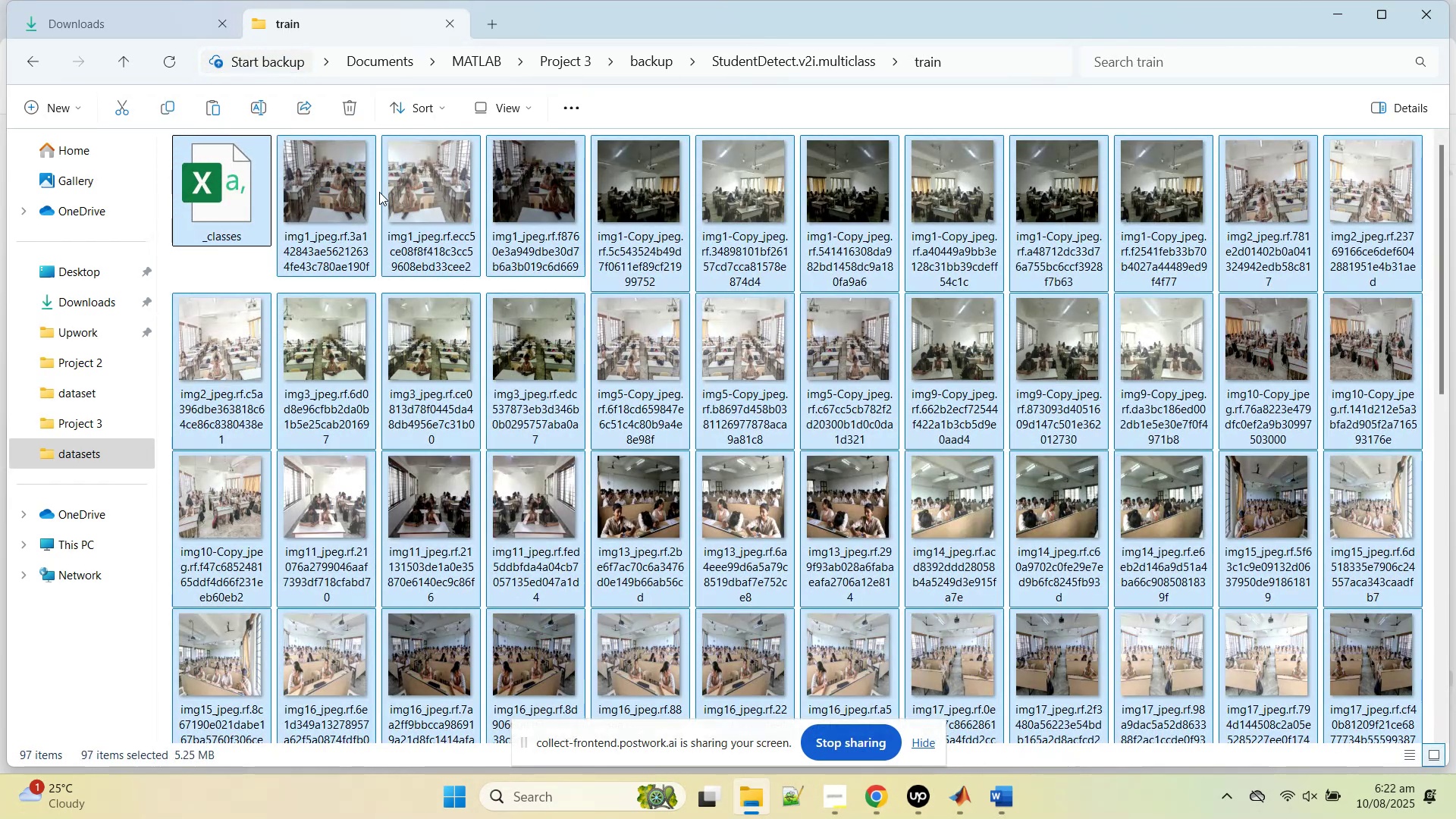 
key(Control+C)
 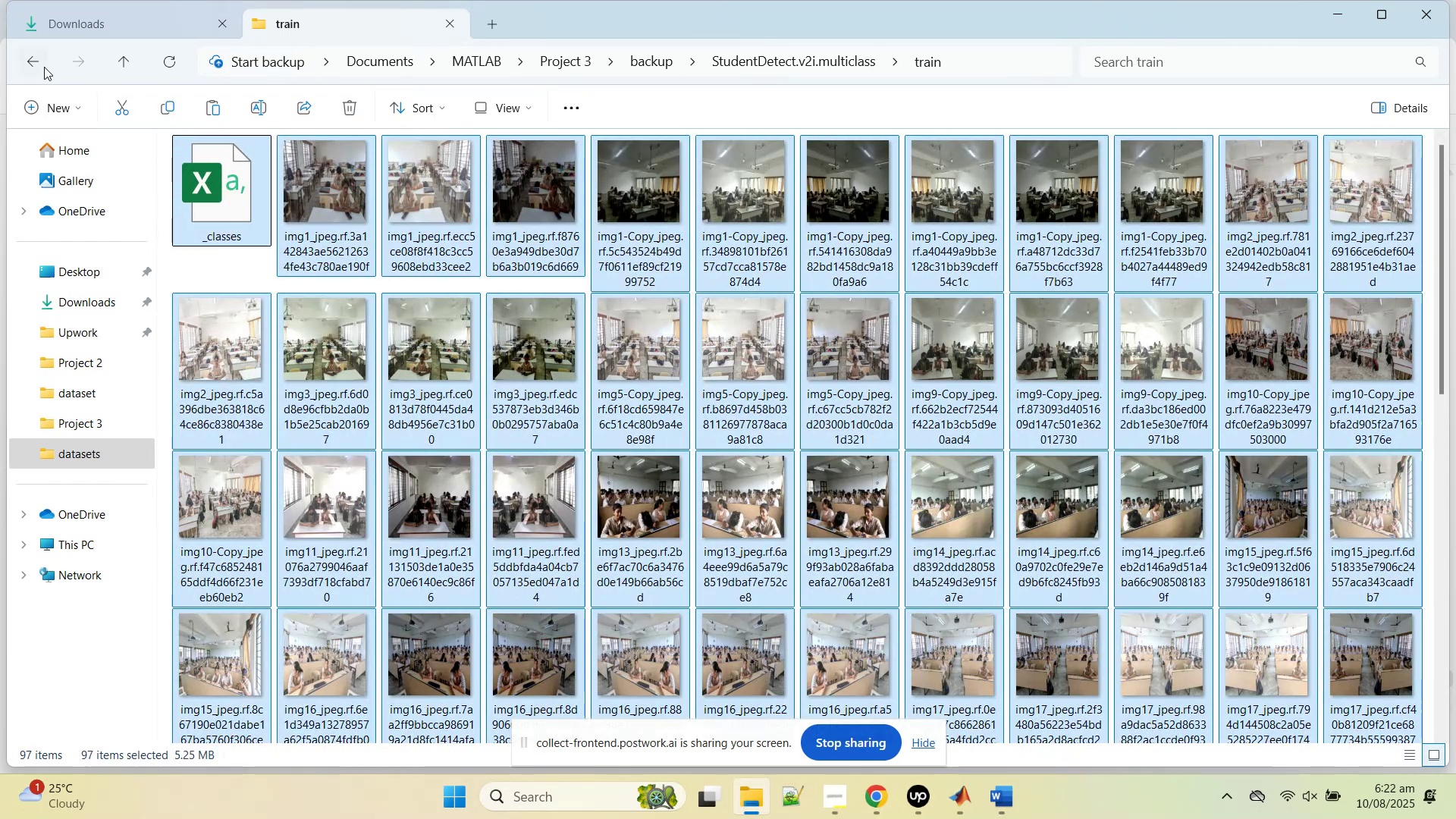 
left_click([35, 63])
 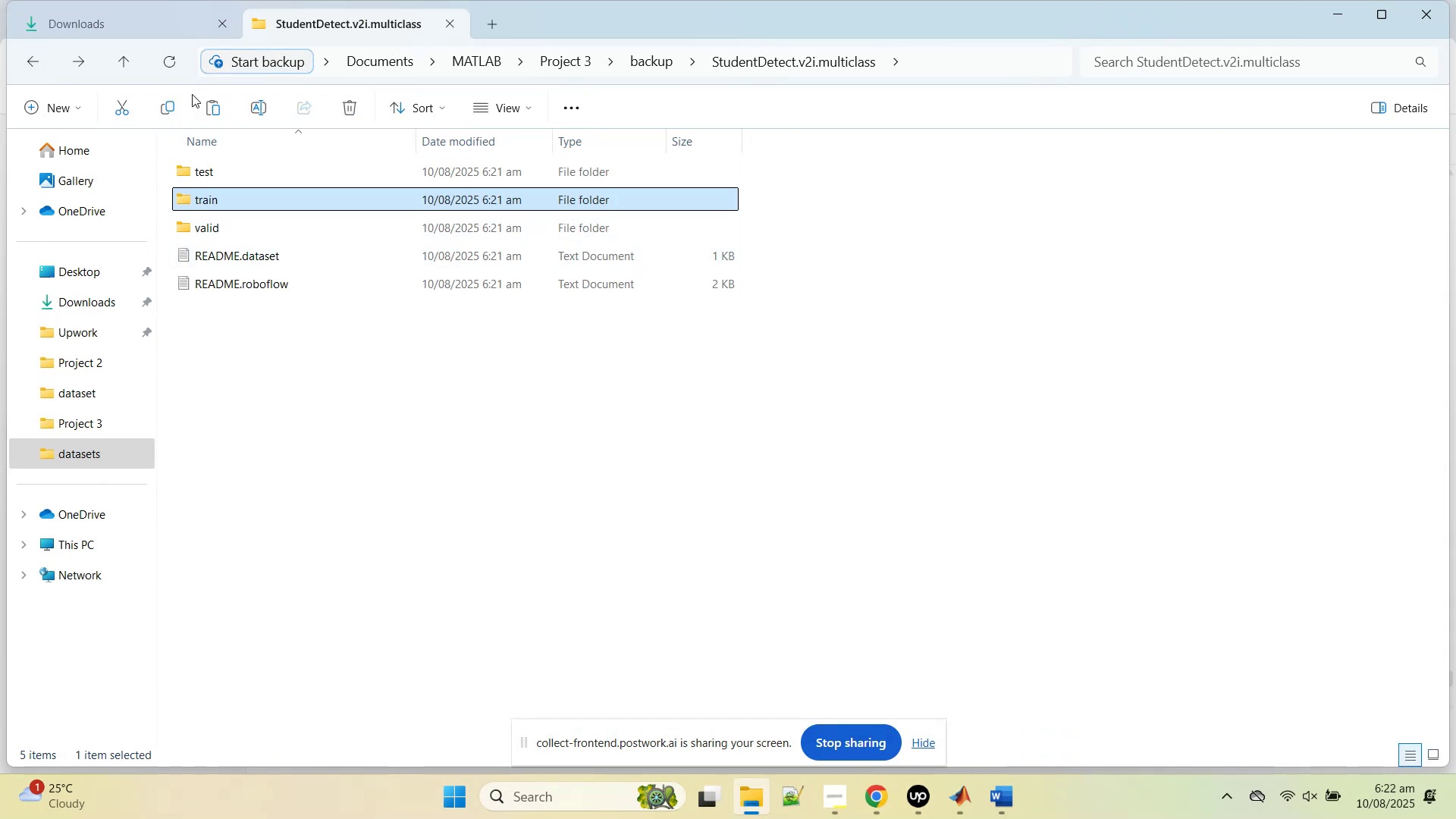 
left_click([127, 19])
 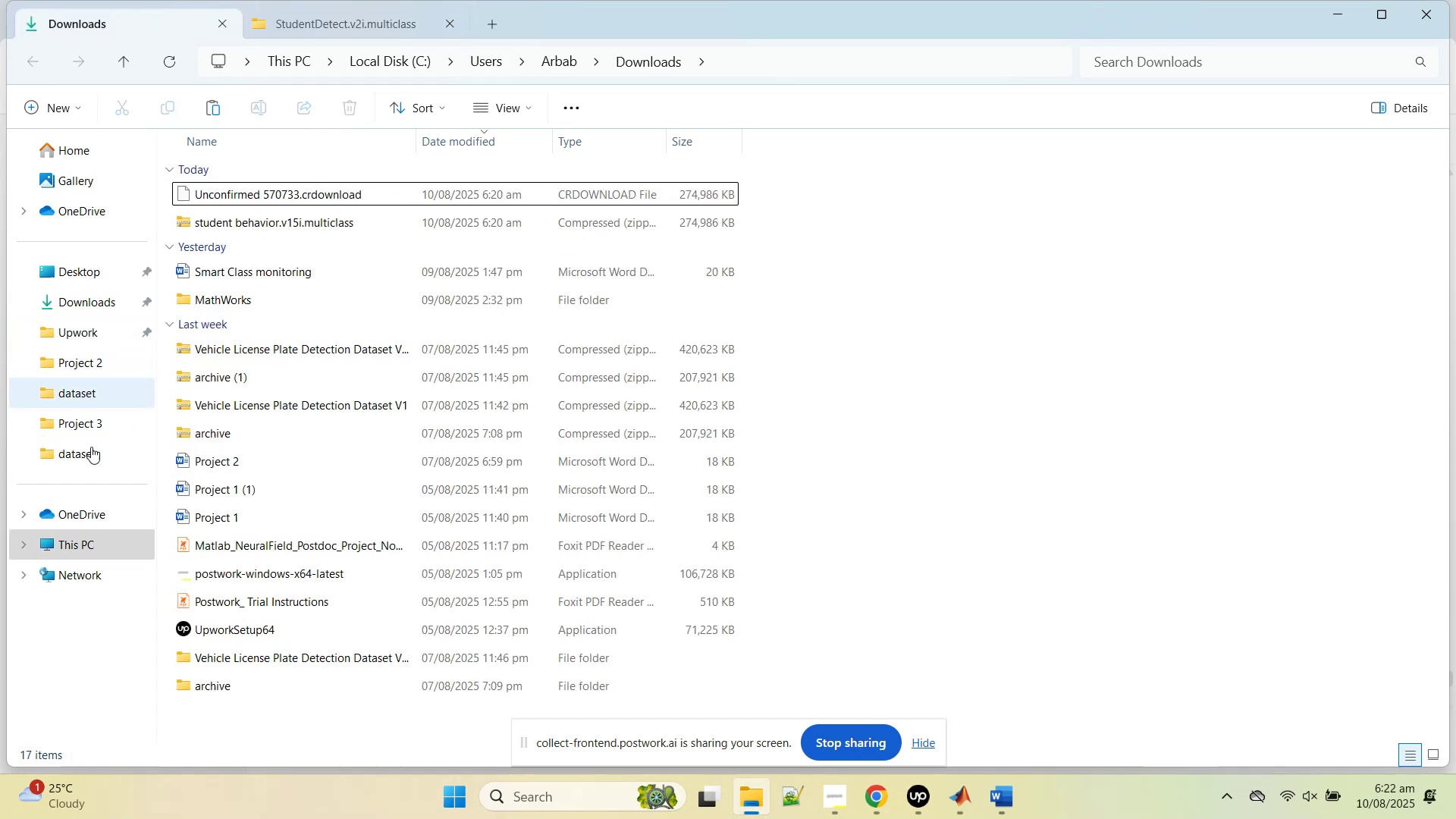 
left_click([89, 449])
 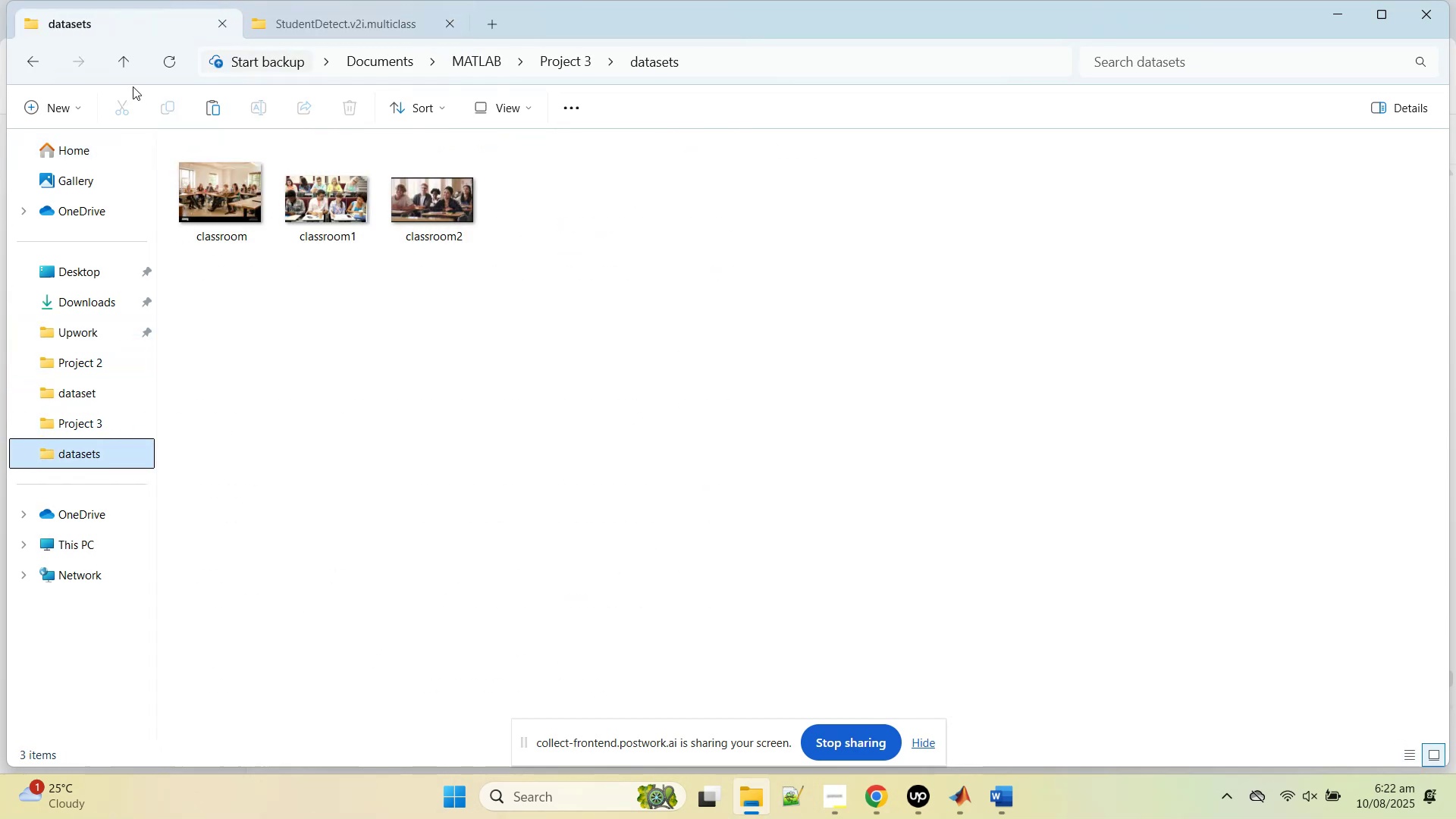 
left_click([126, 74])
 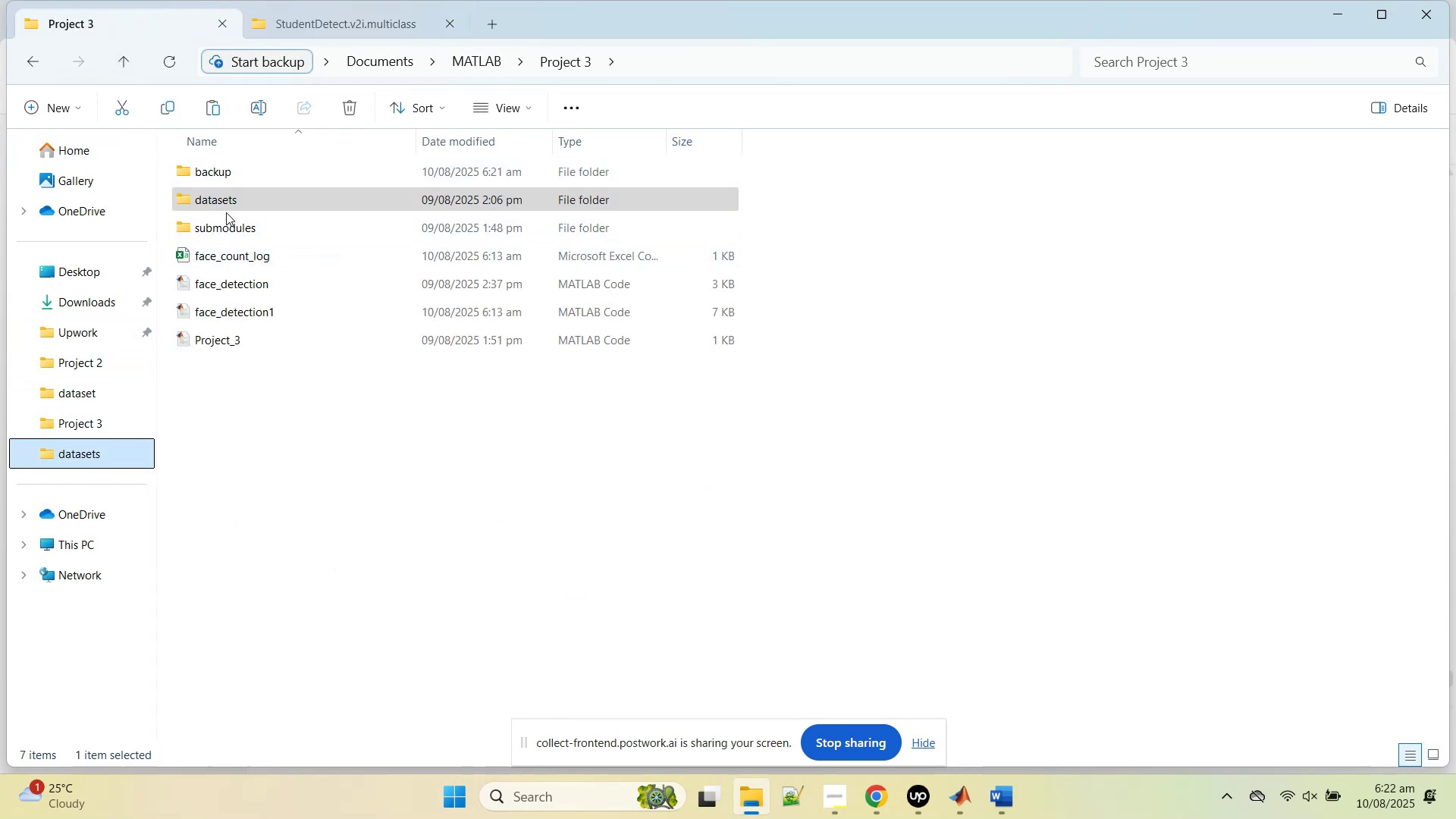 
double_click([225, 199])
 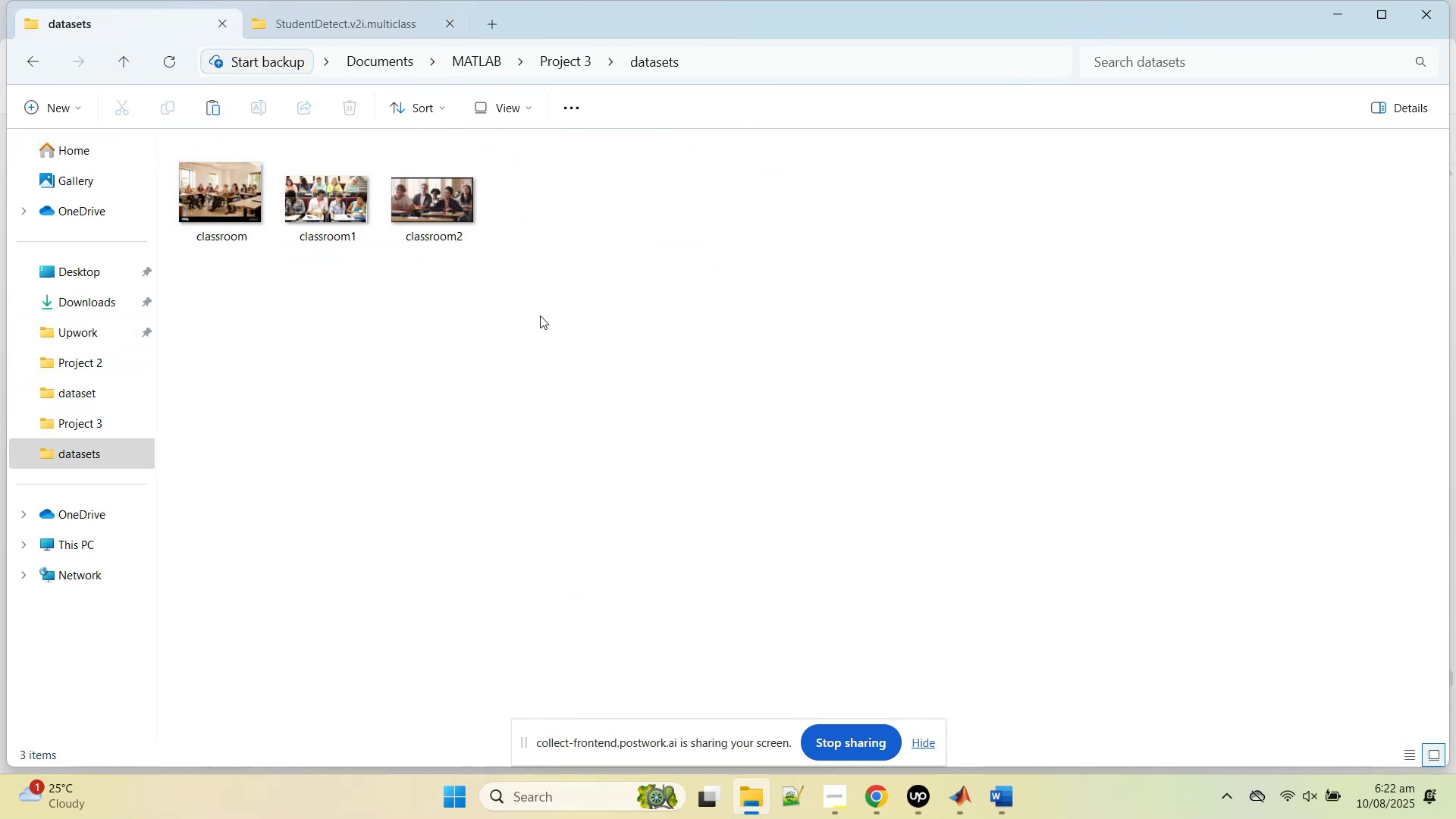 
left_click([551, 333])
 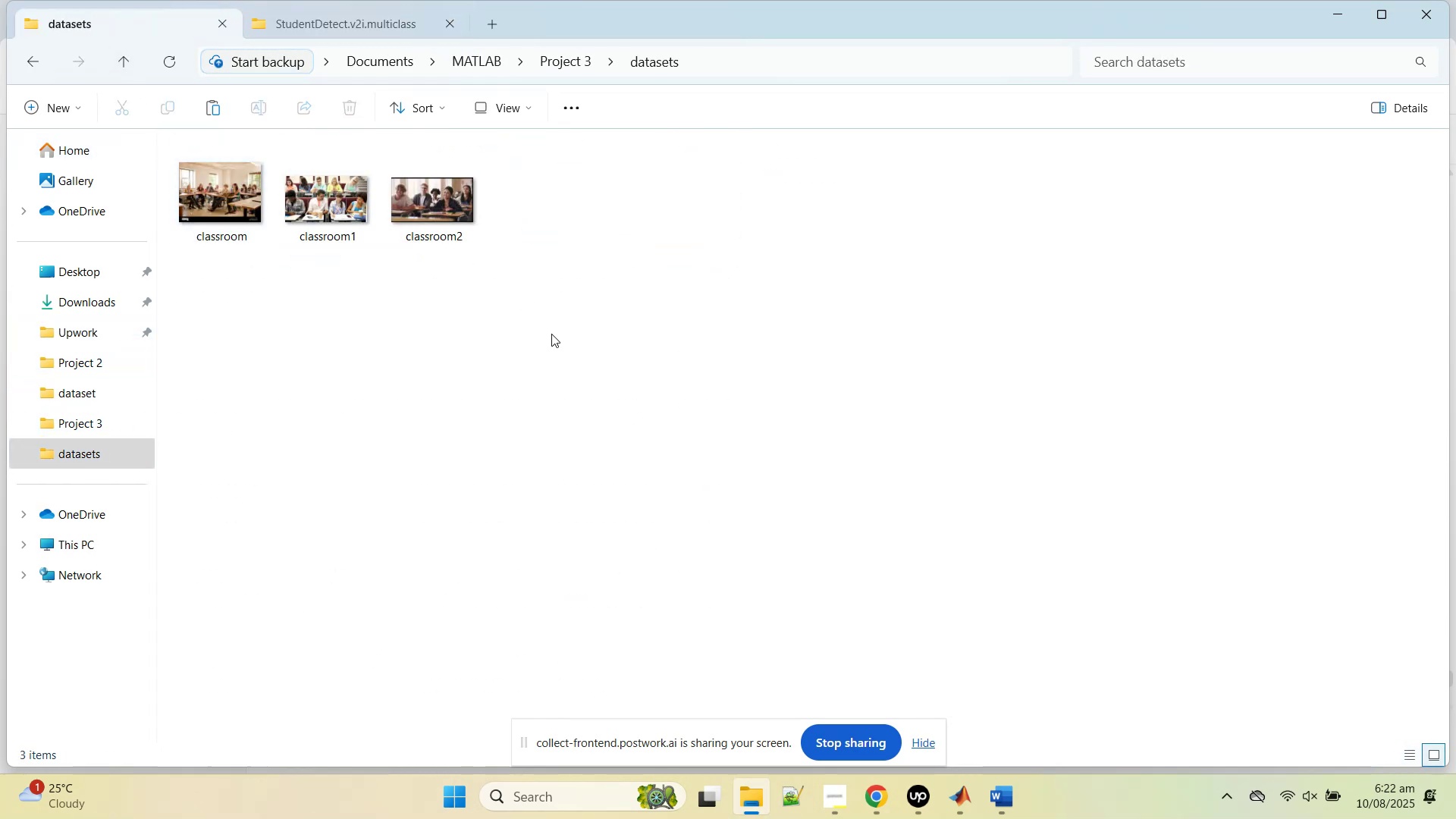 
key(Control+V)
 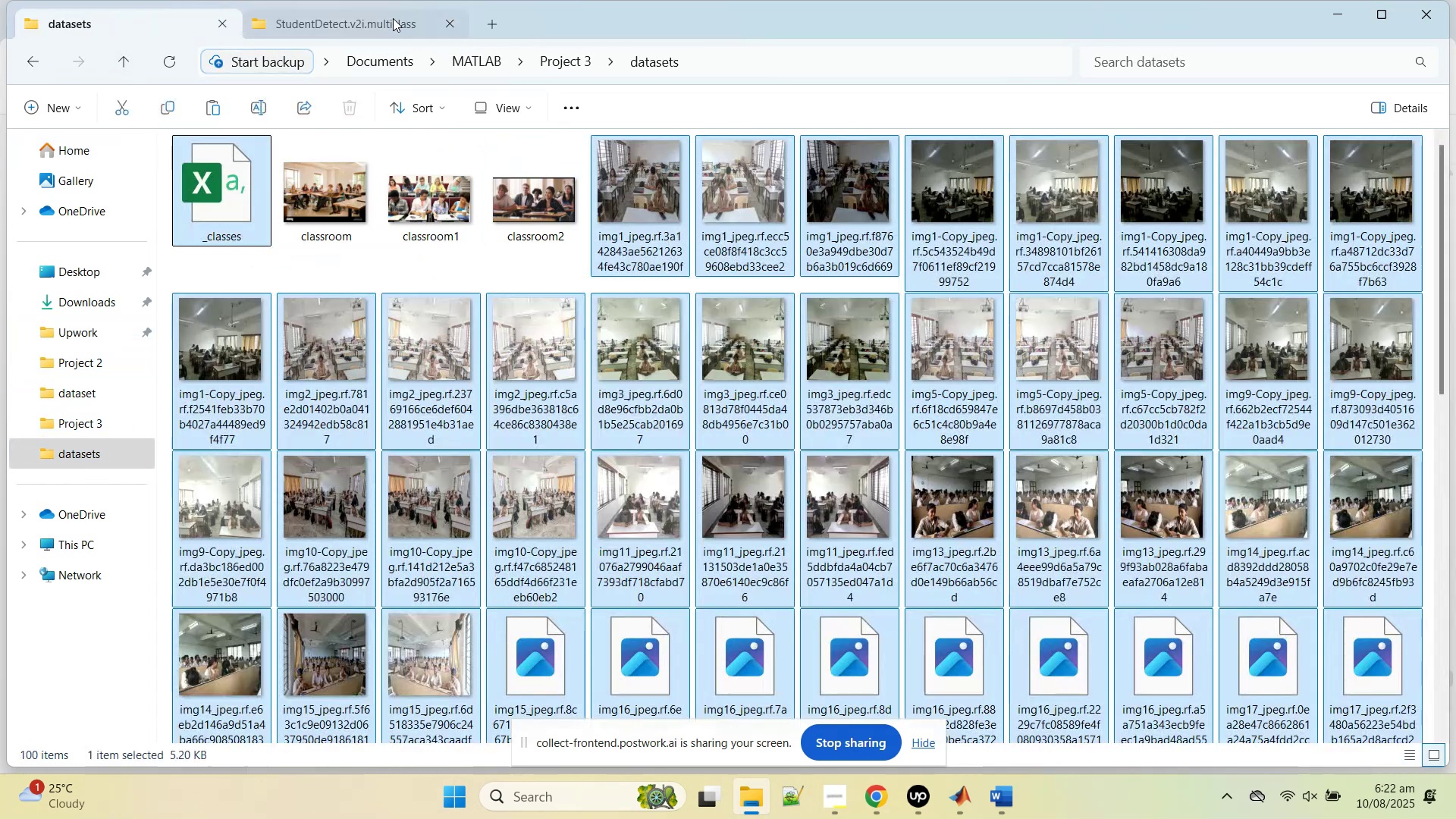 
left_click([393, 18])
 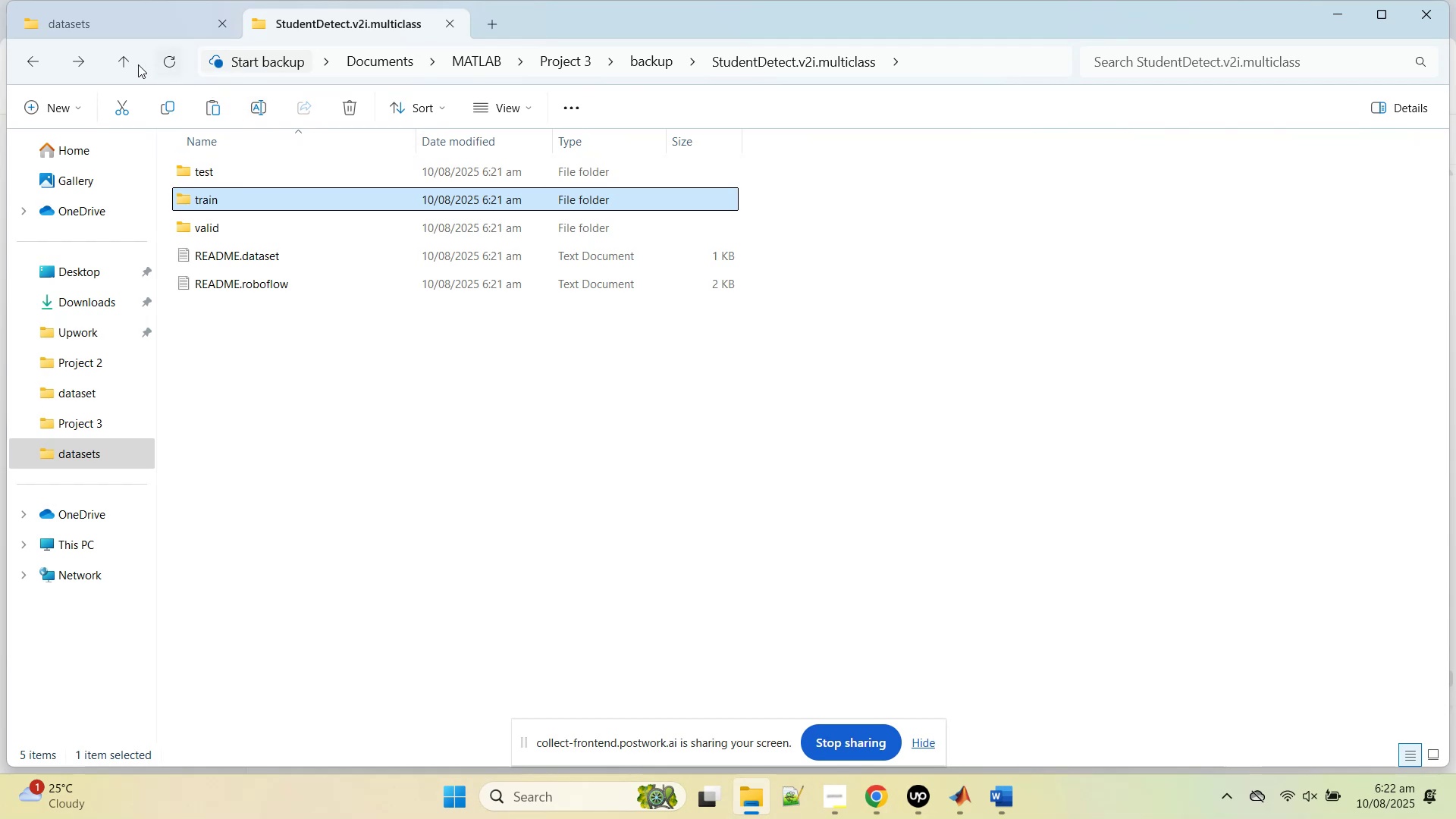 
left_click([124, 59])
 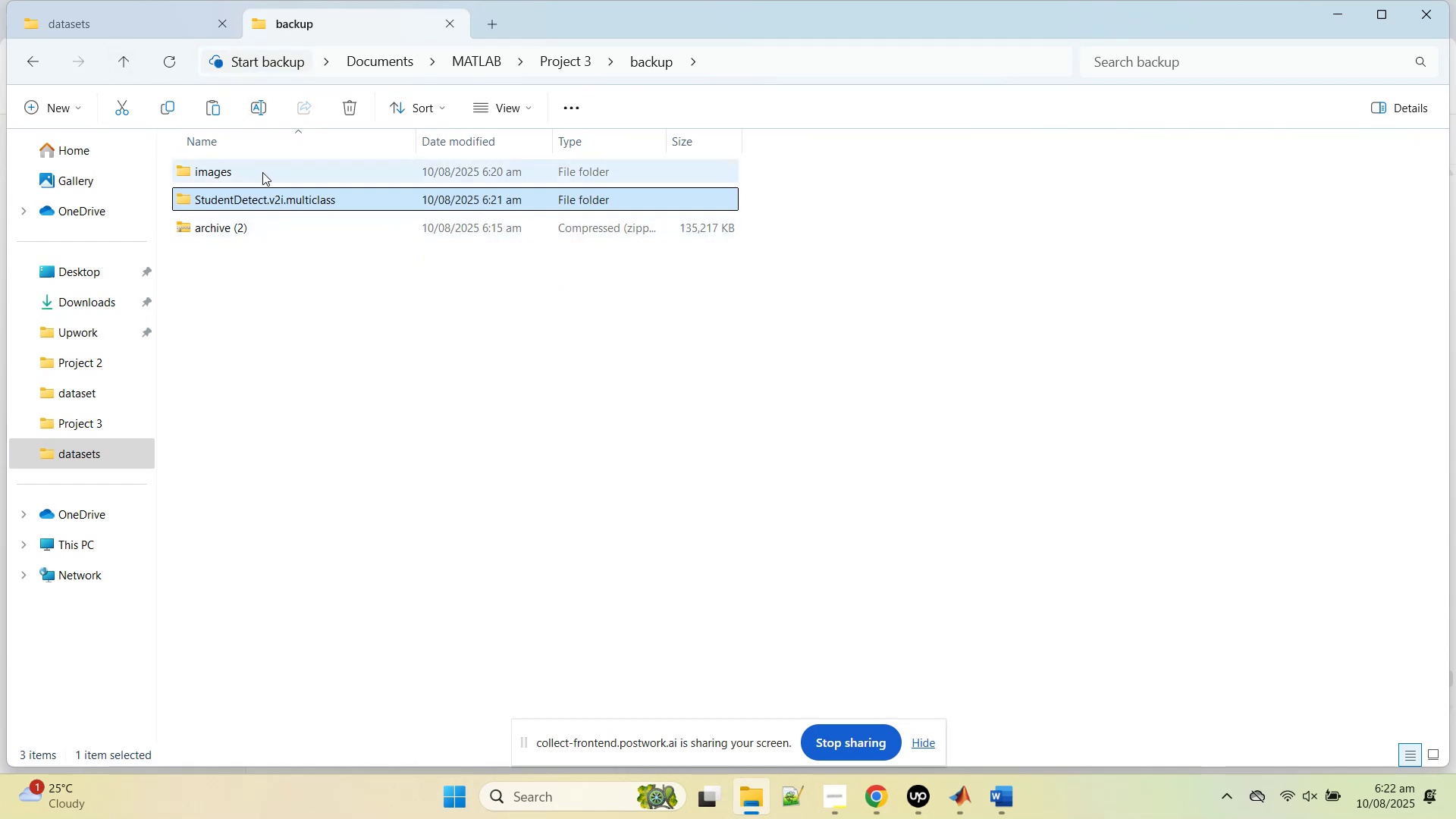 
double_click([262, 172])
 